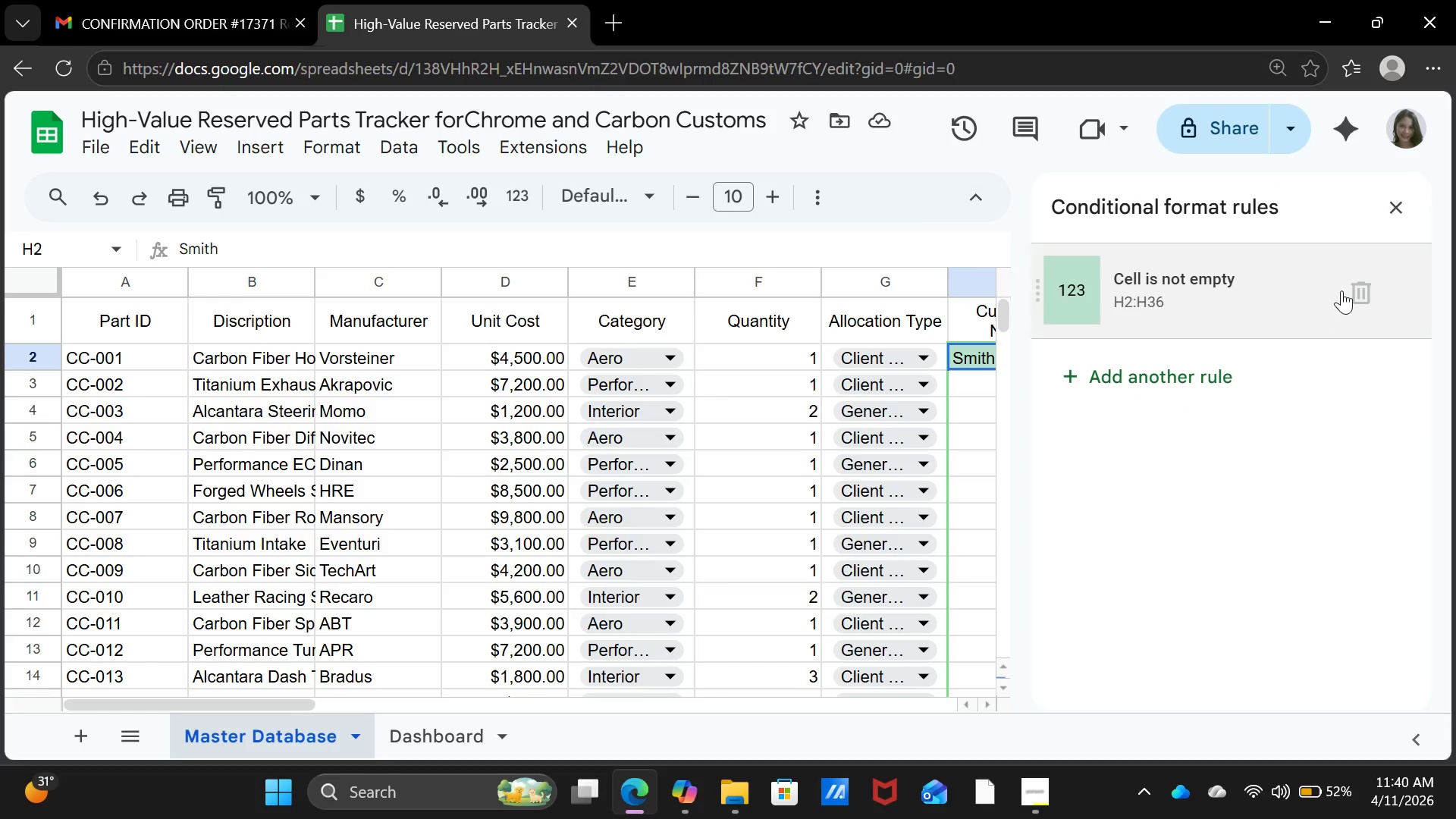 
left_click([1356, 288])
 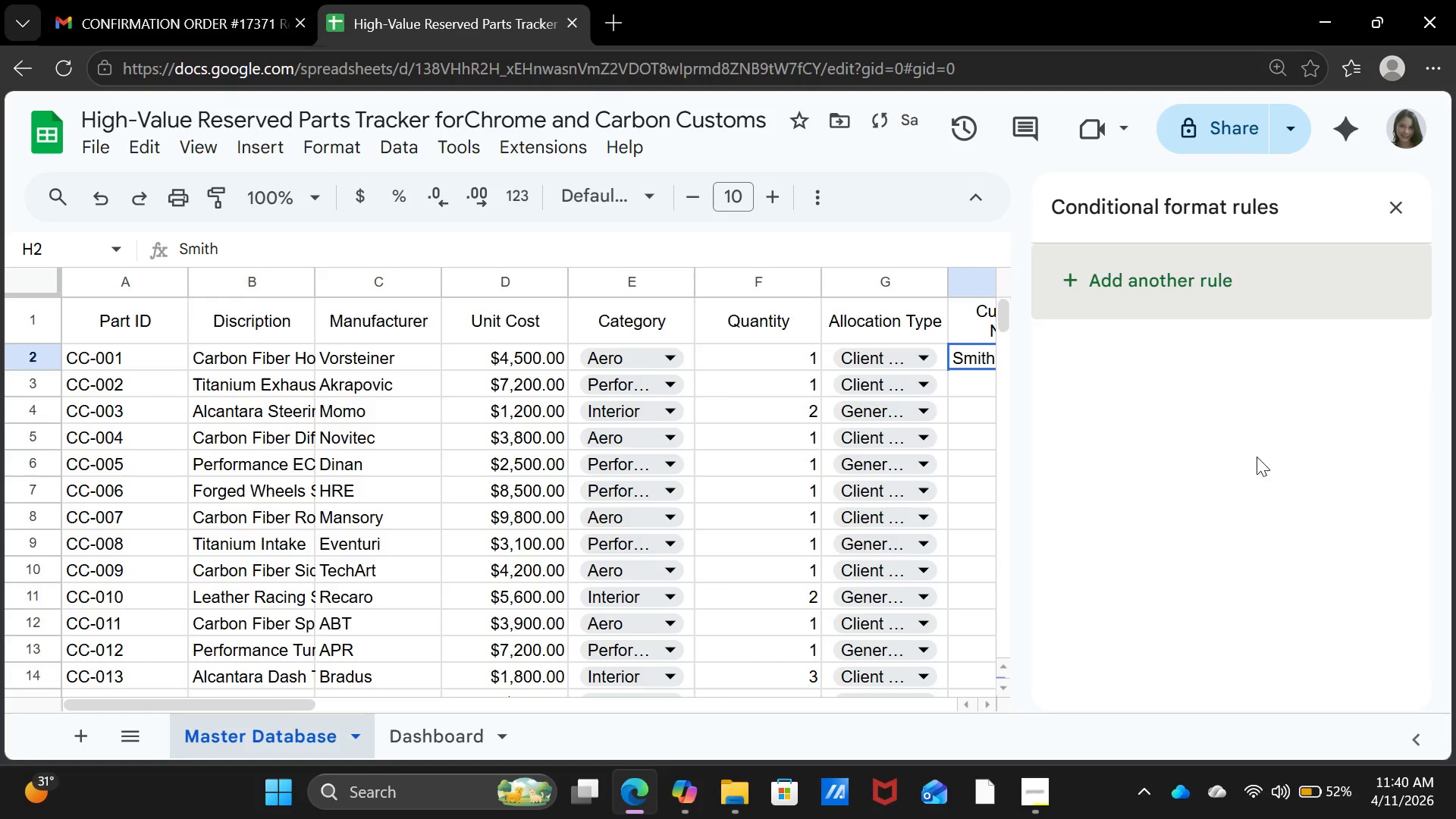 
left_click([1238, 488])
 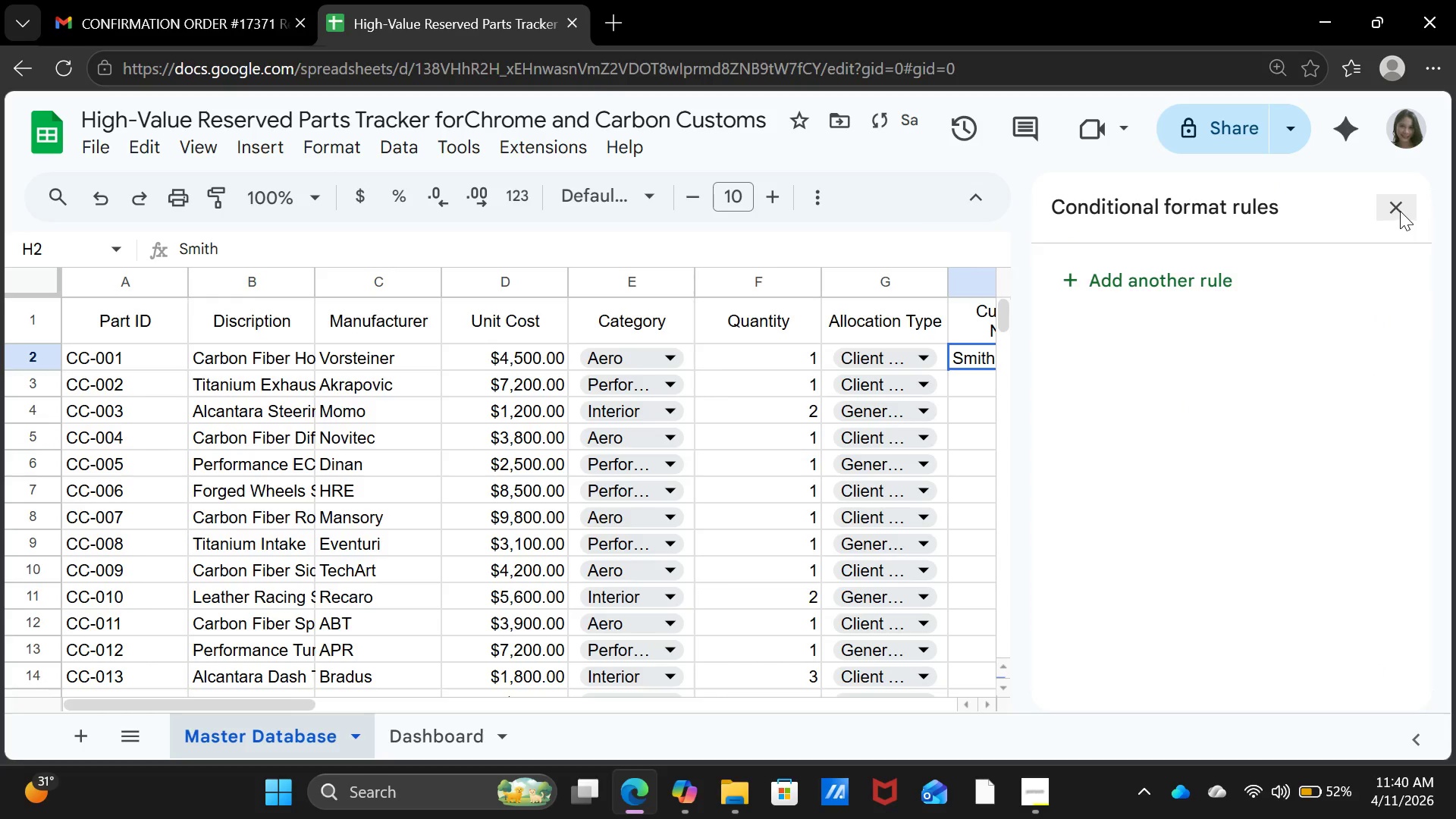 
left_click([1400, 209])
 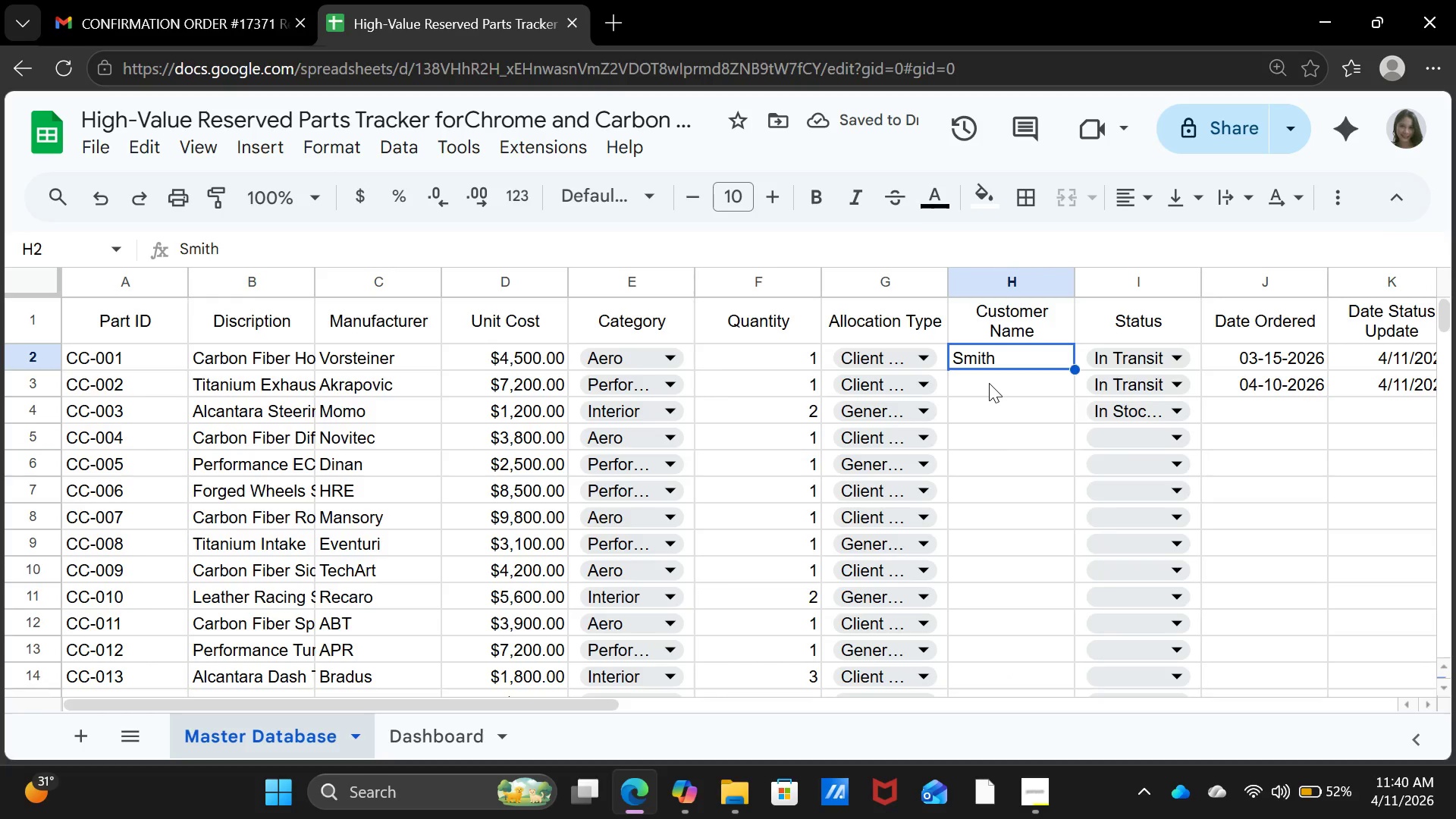 
key(ArrowRight)
 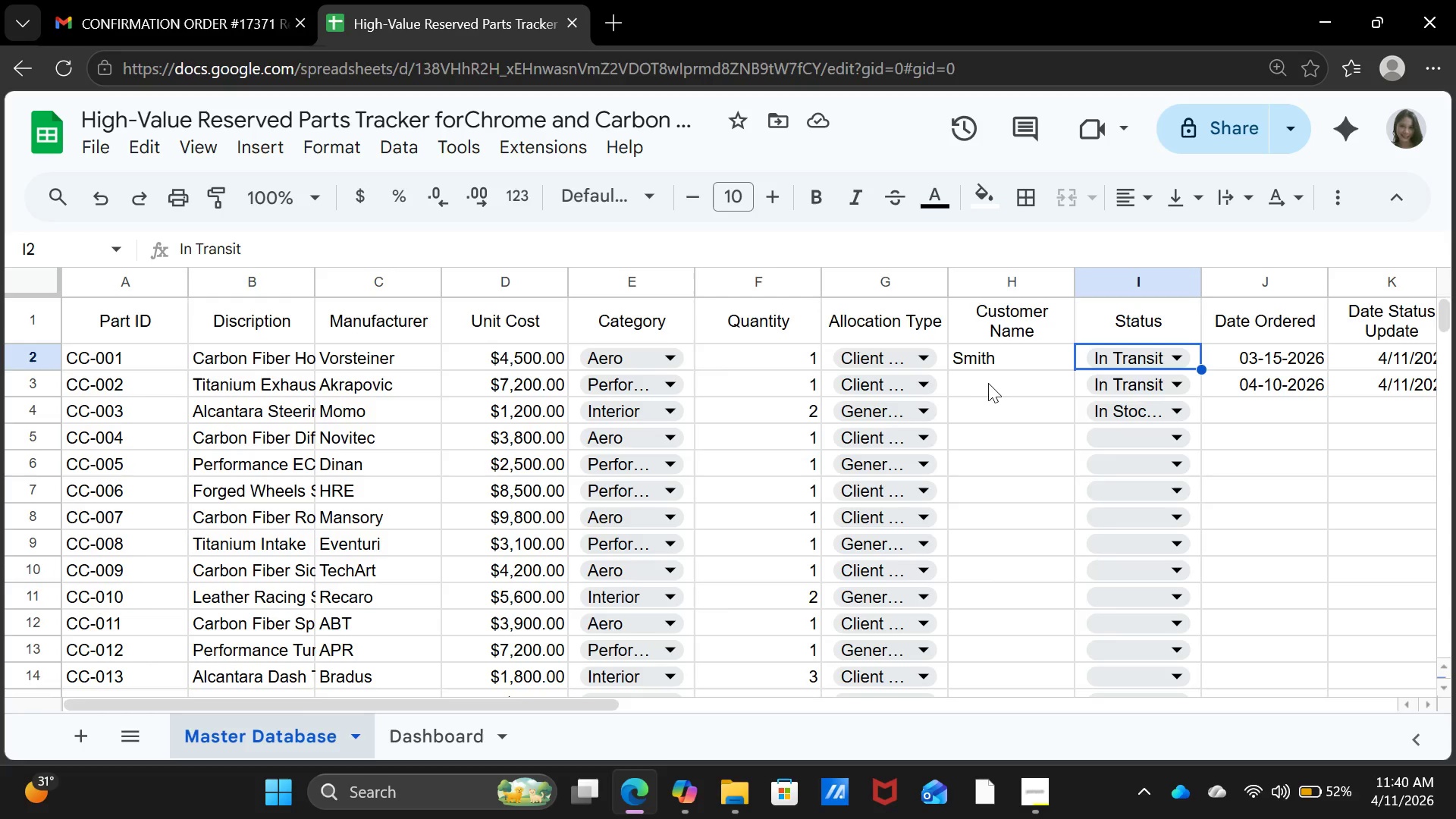 
left_click([1176, 352])
 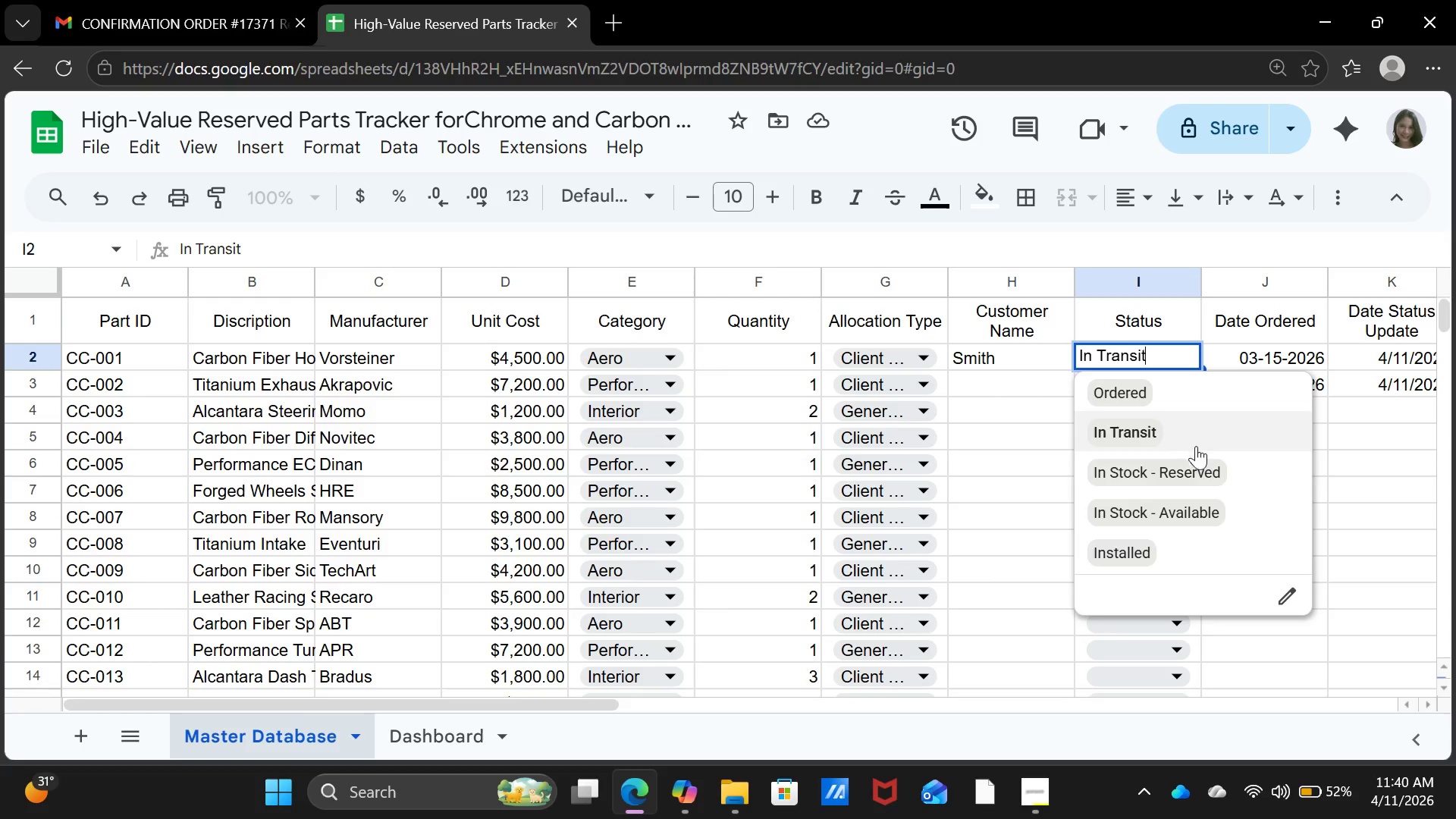 
left_click([1194, 472])
 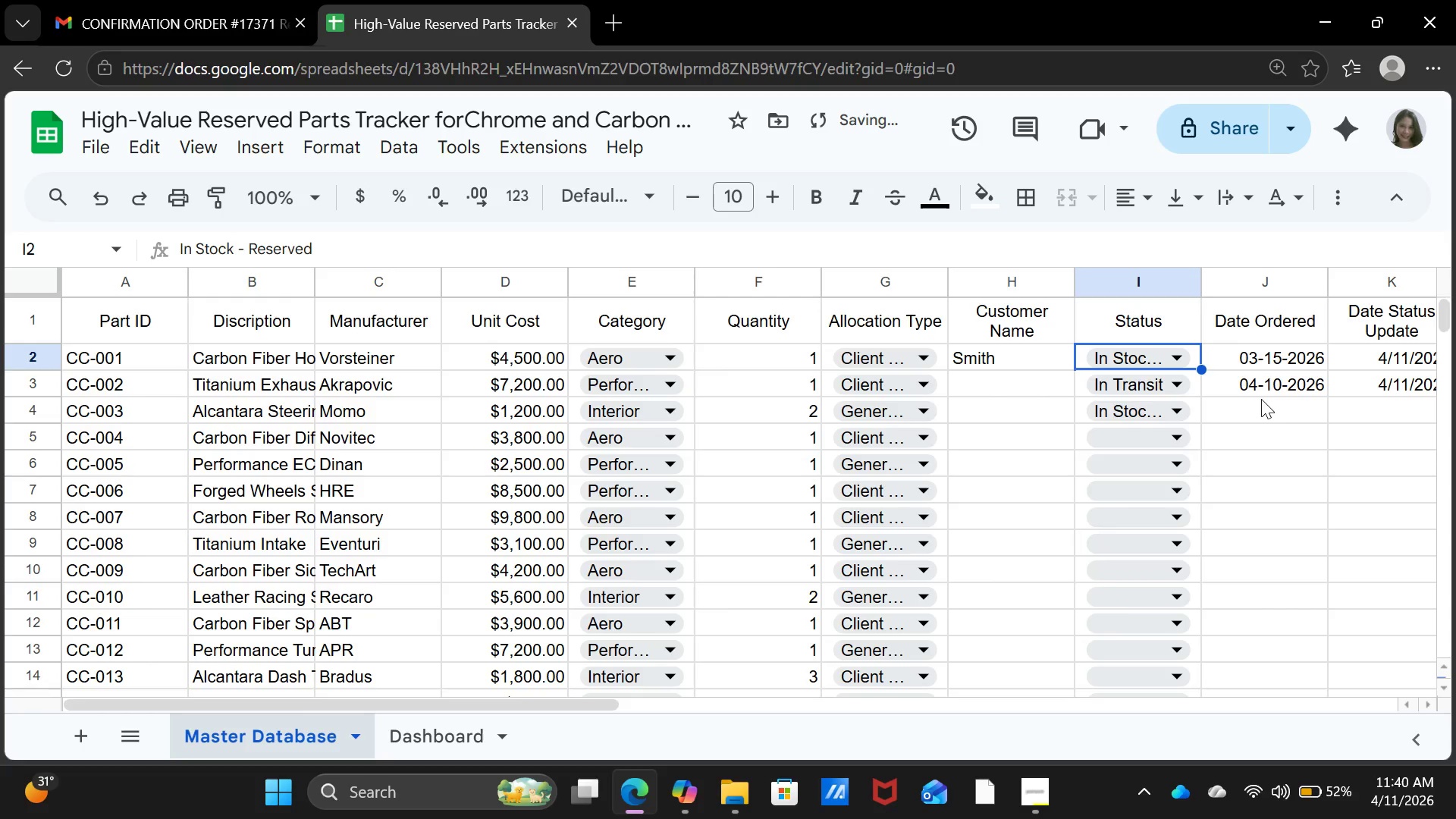 
left_click([1257, 356])
 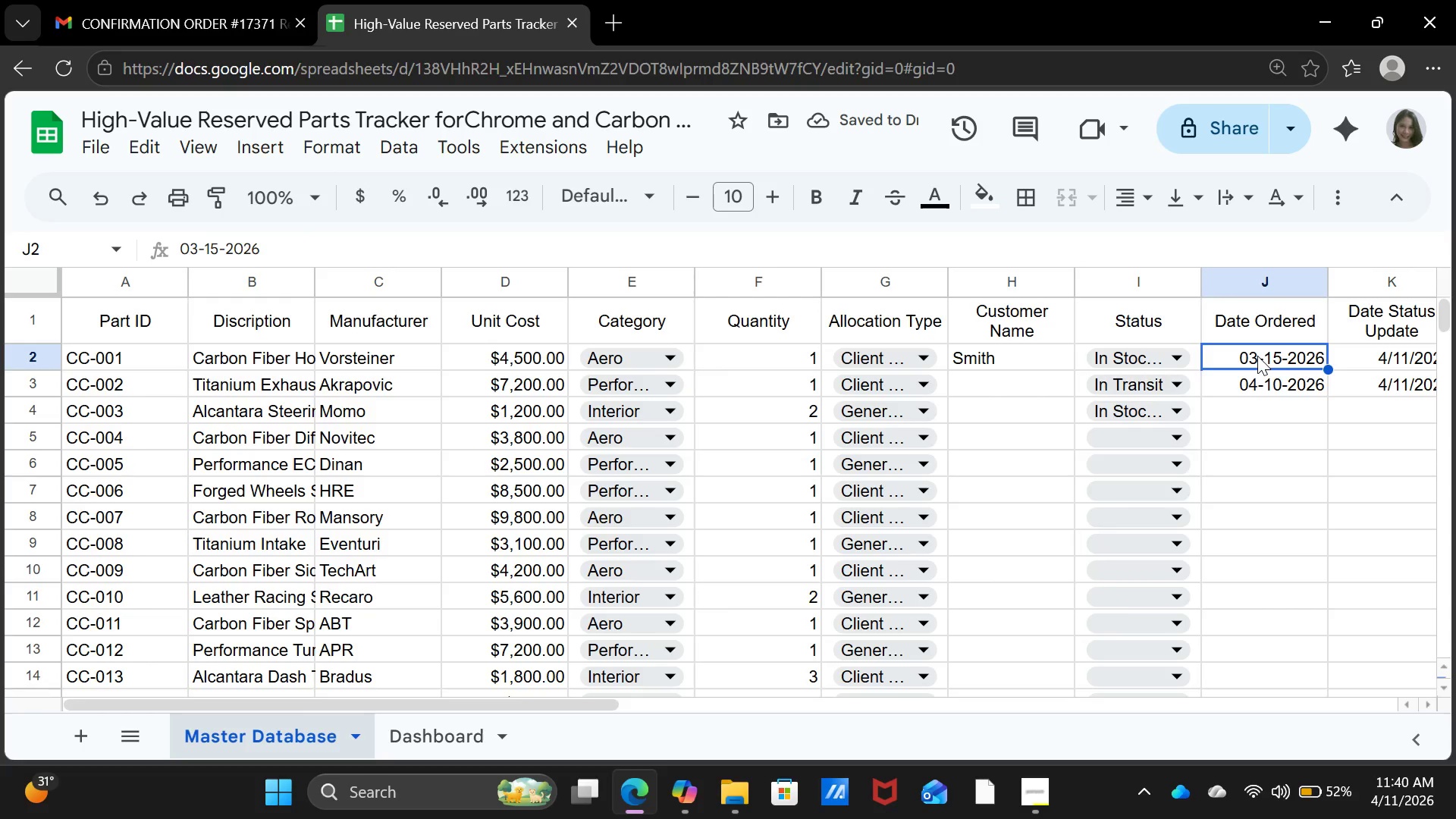 
key(ArrowRight)
 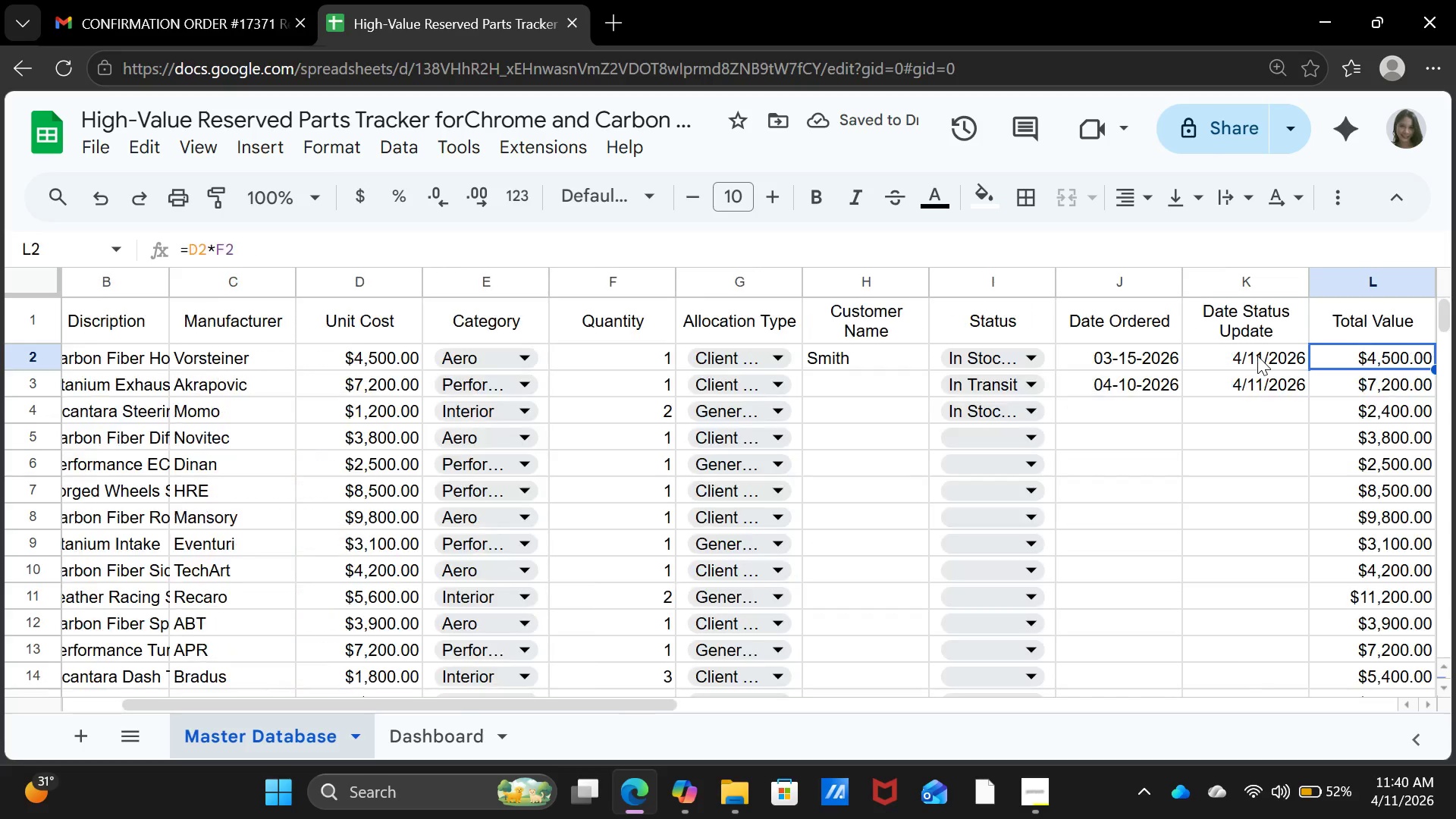 
key(ArrowRight)
 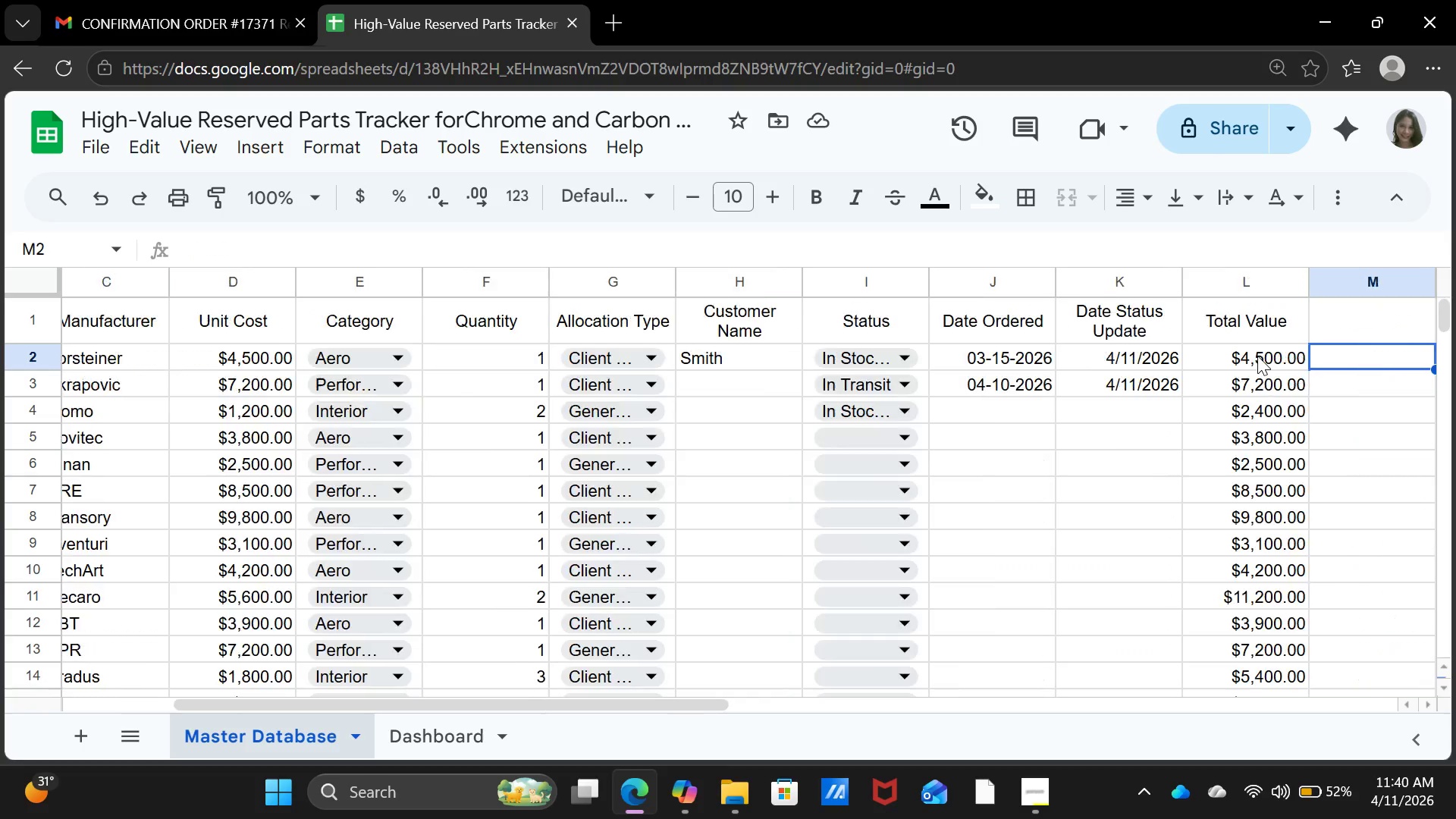 
key(ArrowRight)
 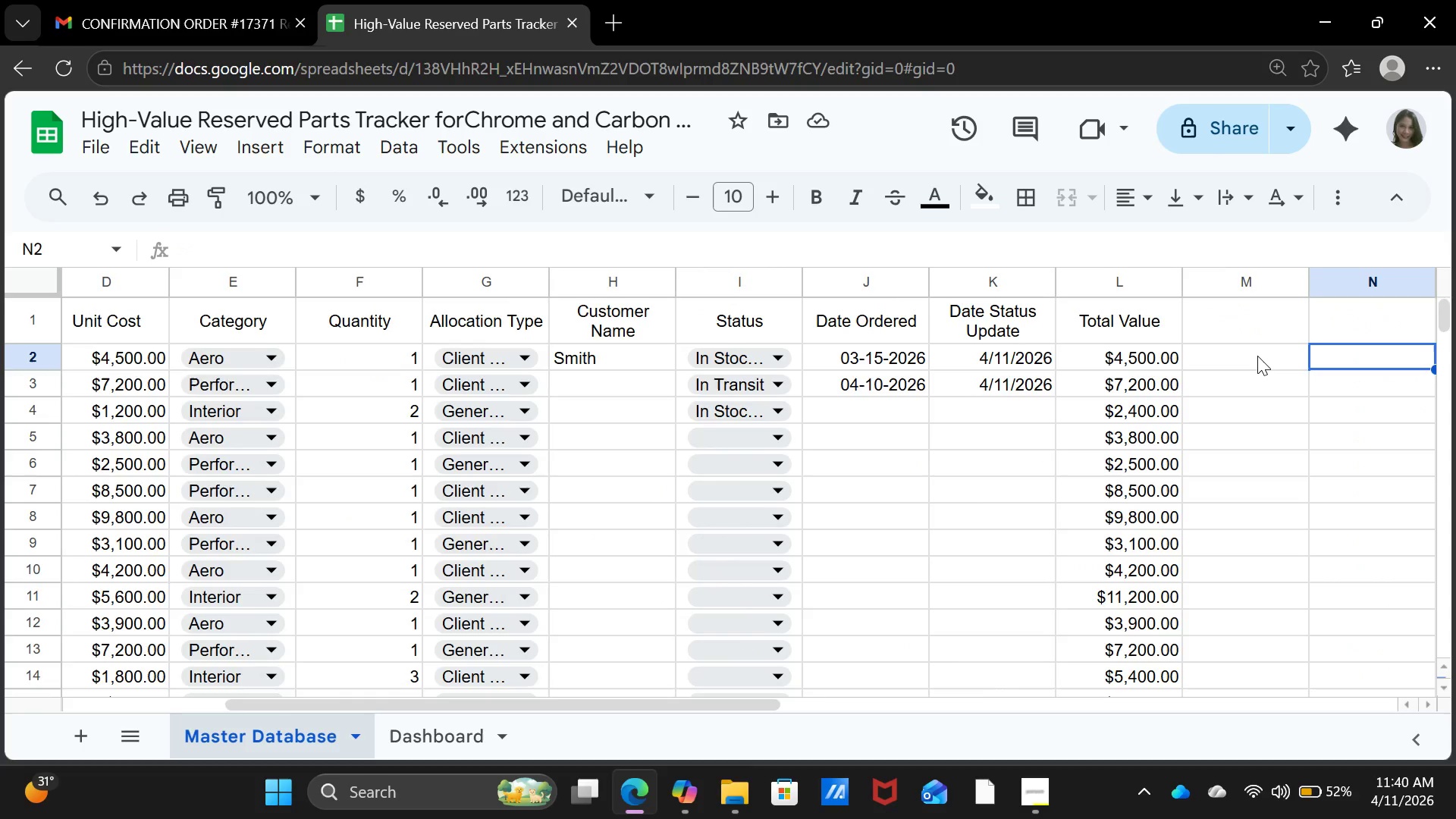 
key(ArrowRight)
 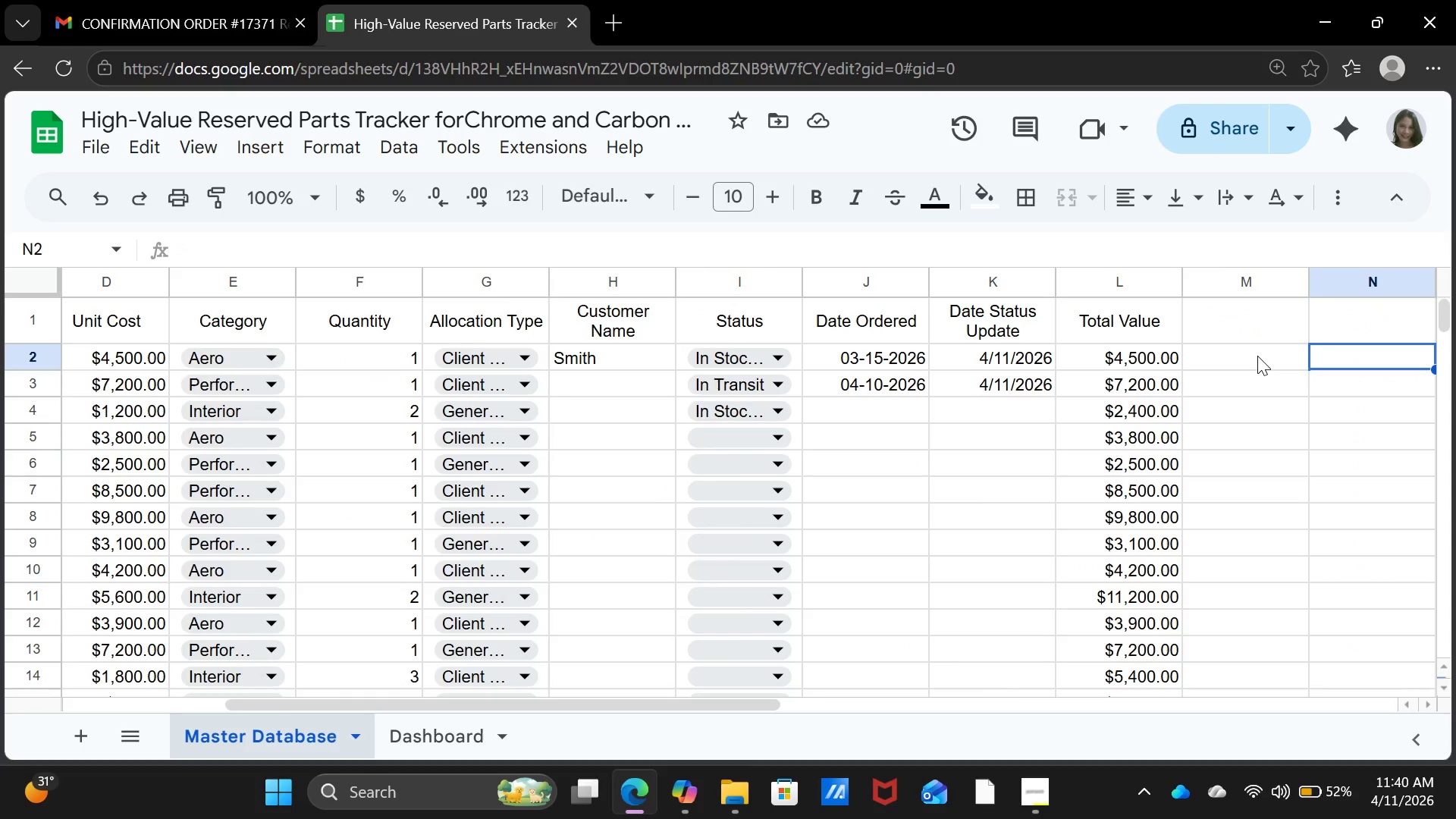 
key(ArrowRight)
 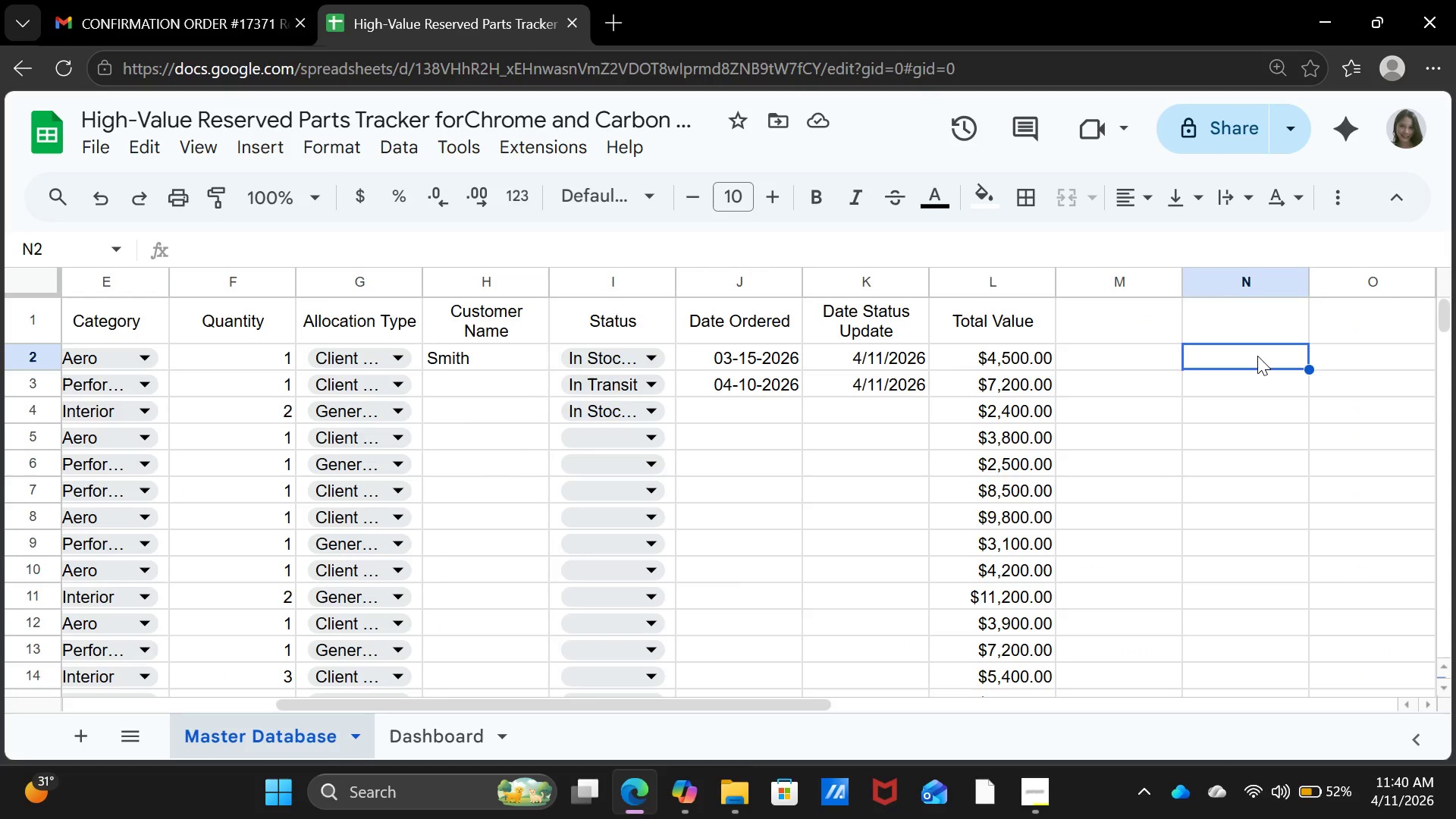 
key(ArrowLeft)
 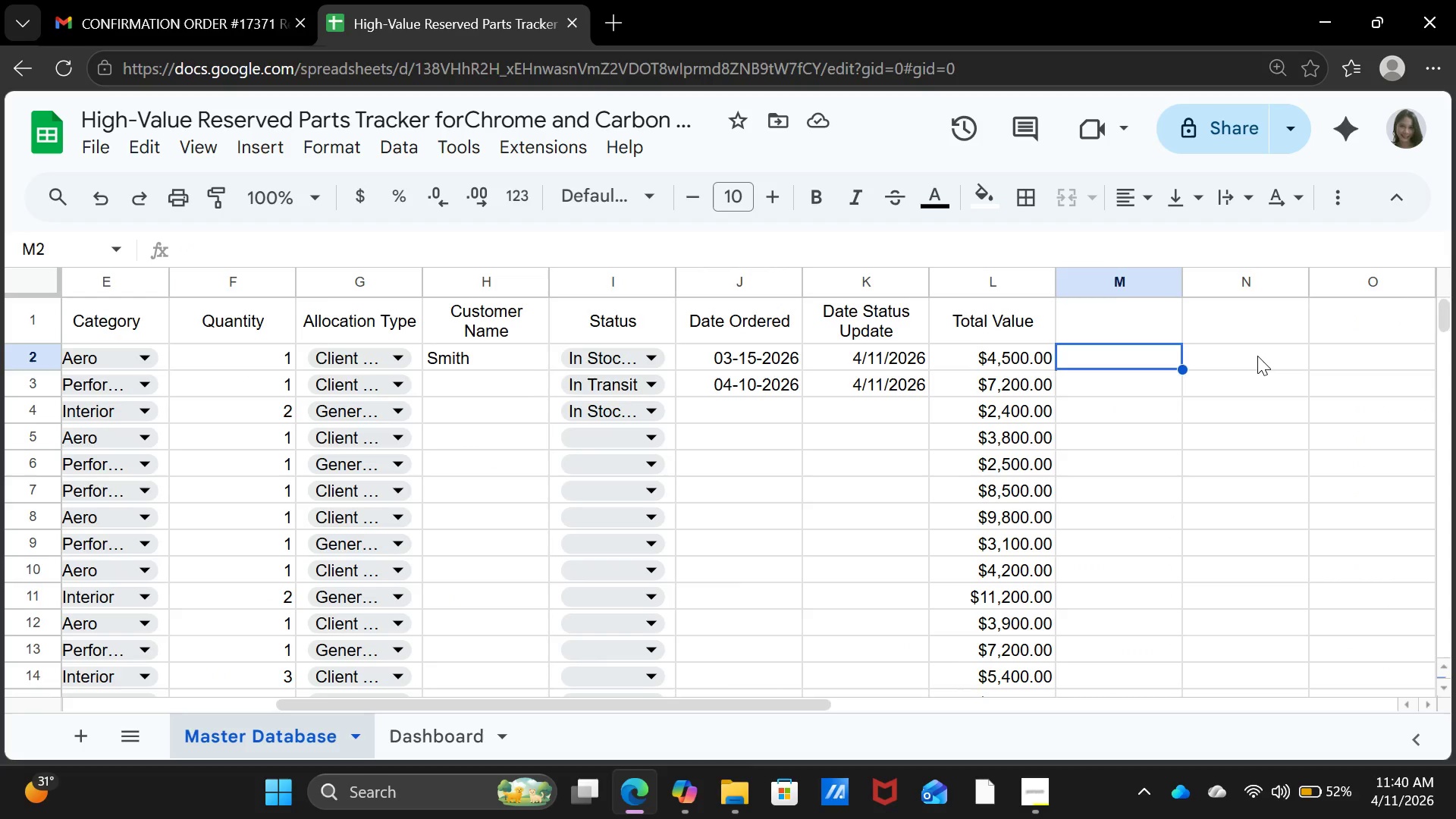 
key(ArrowLeft)
 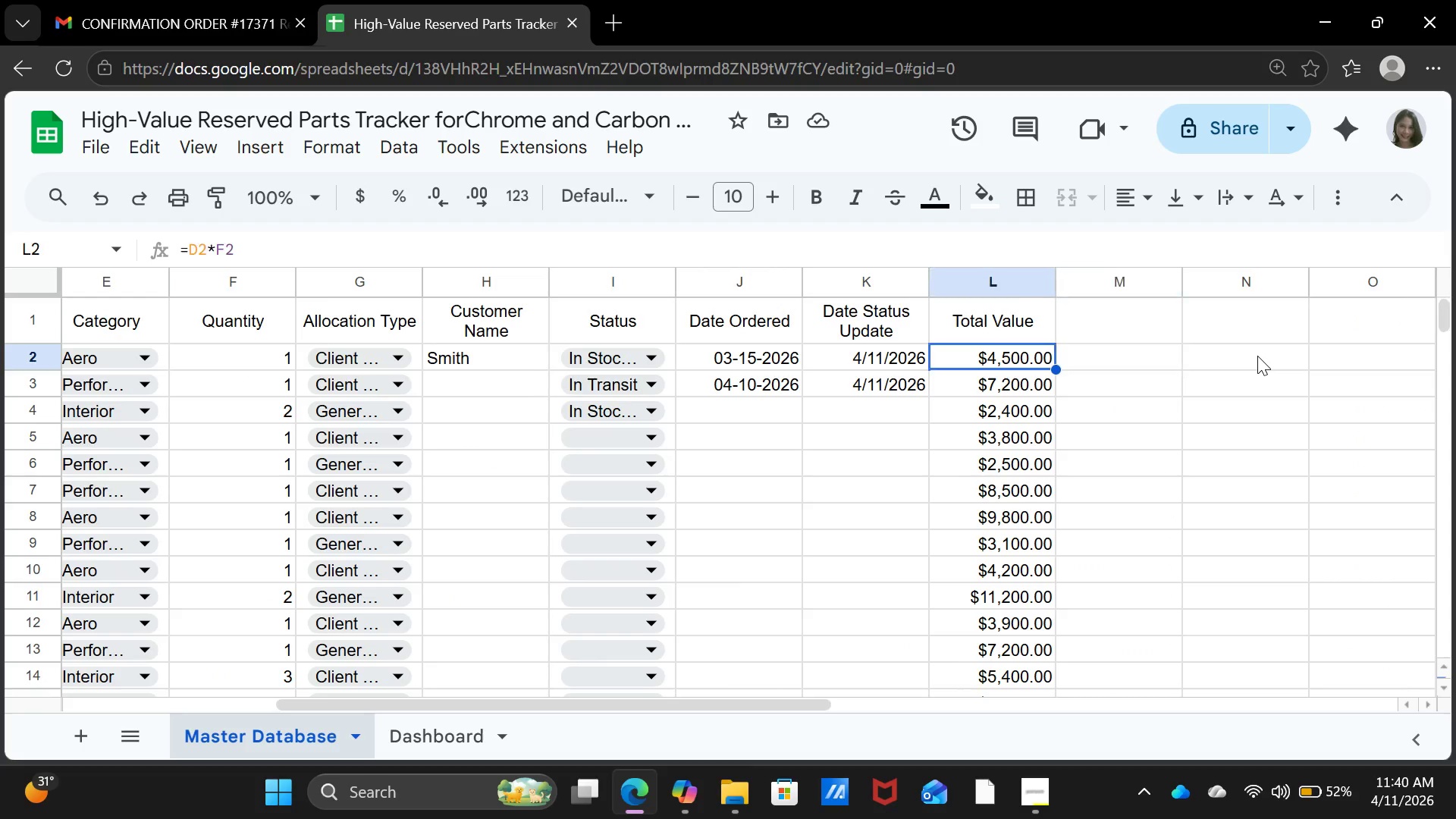 
key(ArrowLeft)
 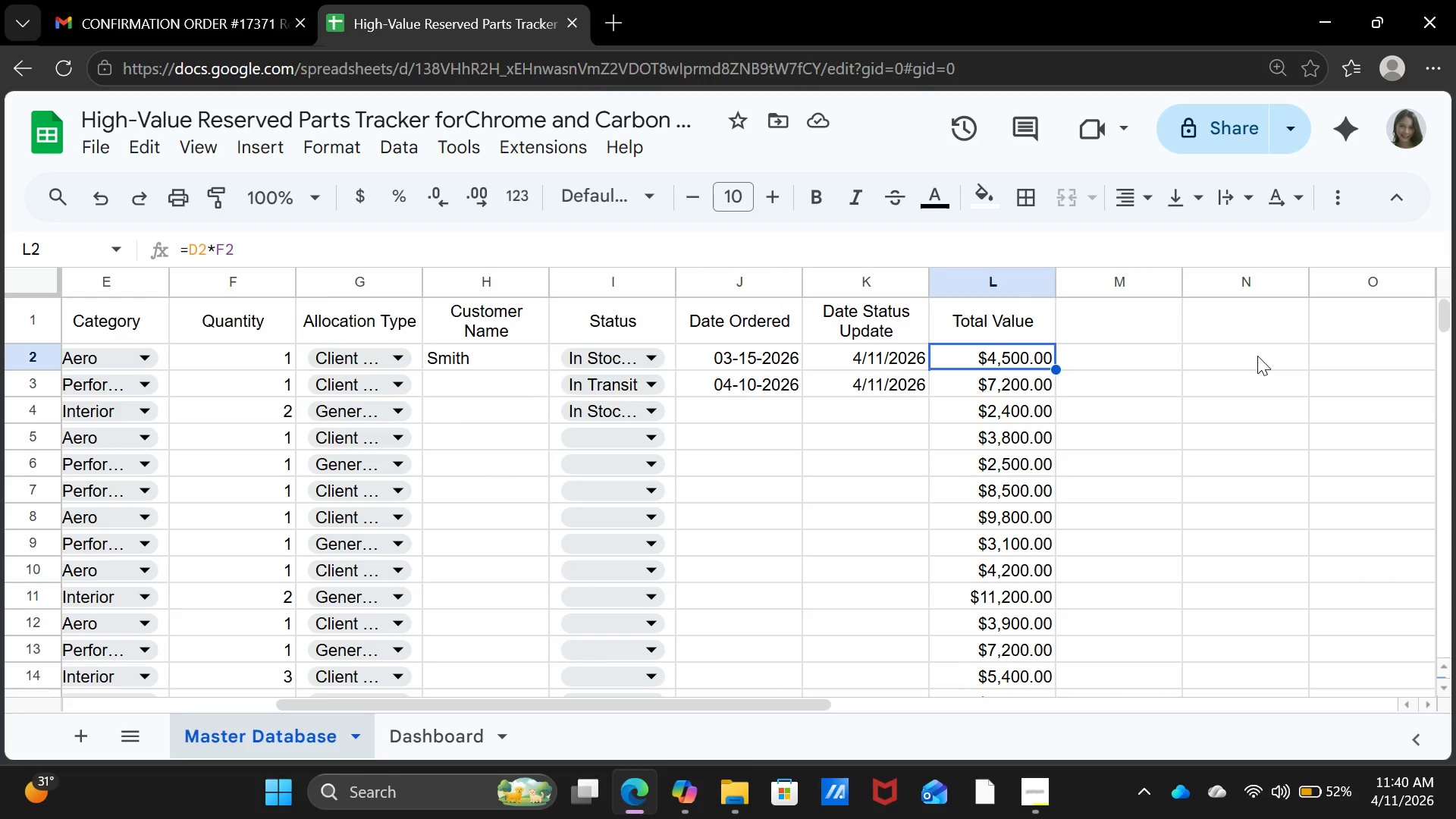 
key(ArrowLeft)
 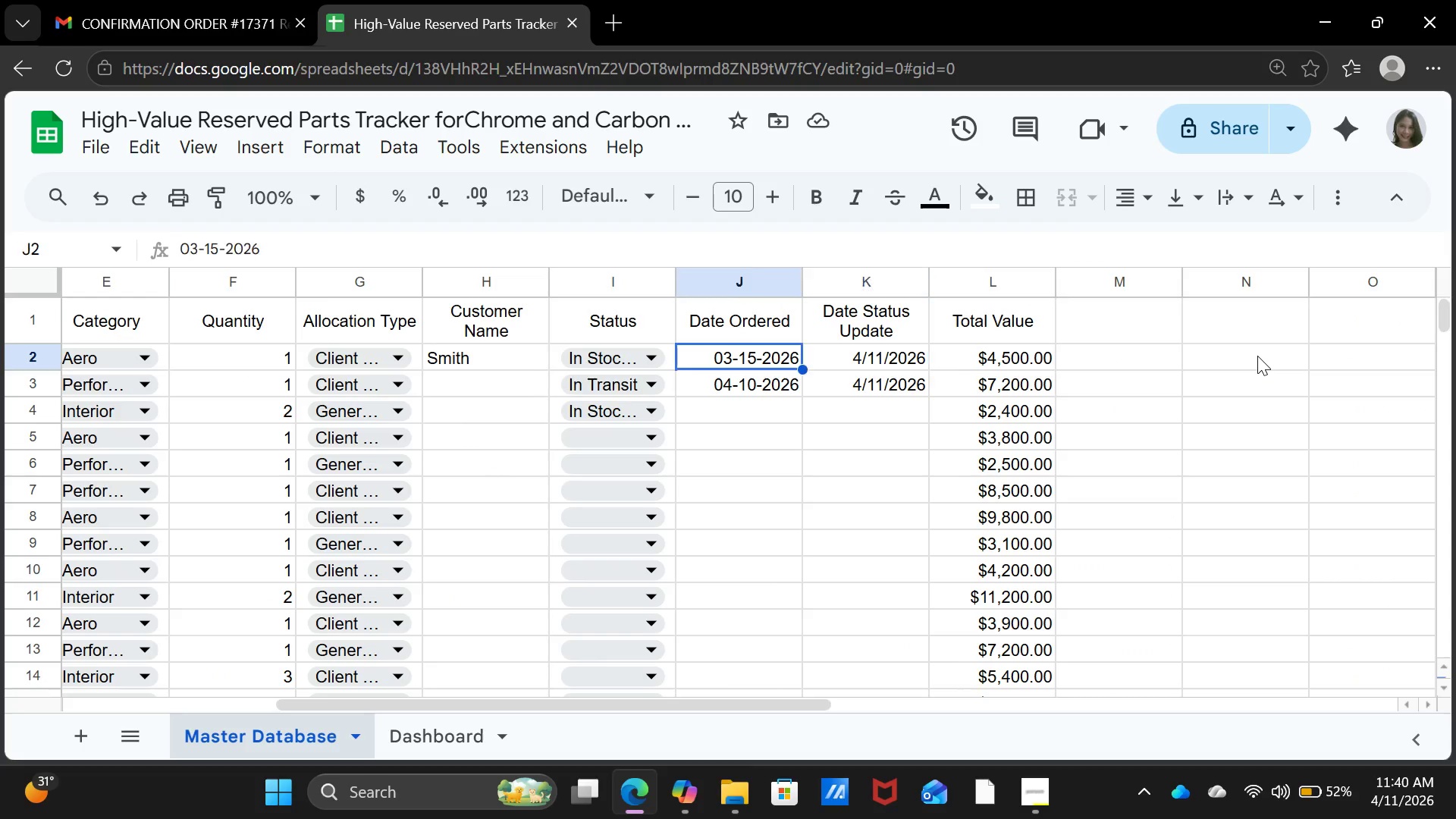 
key(ArrowLeft)
 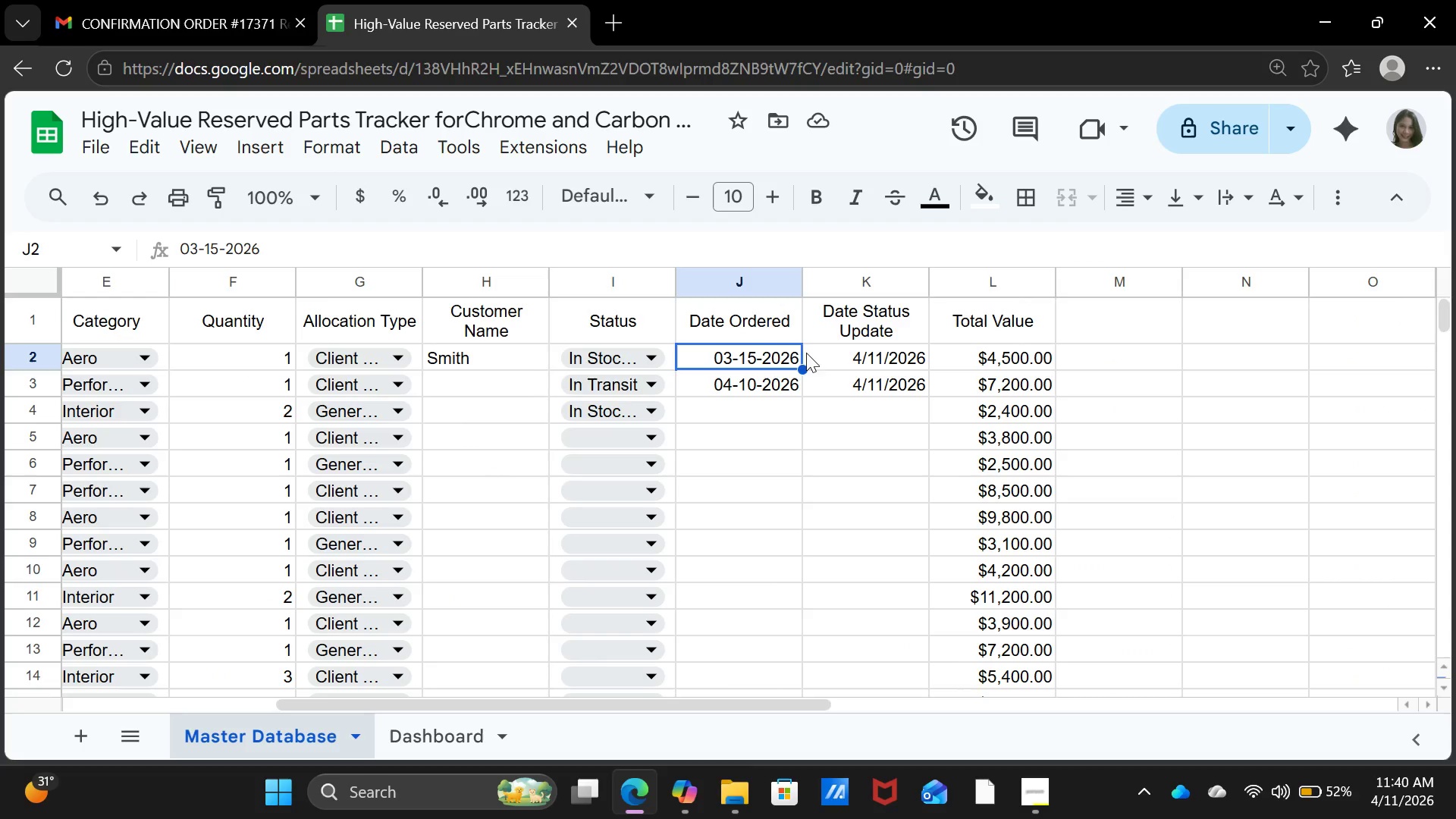 
left_click([221, 243])
 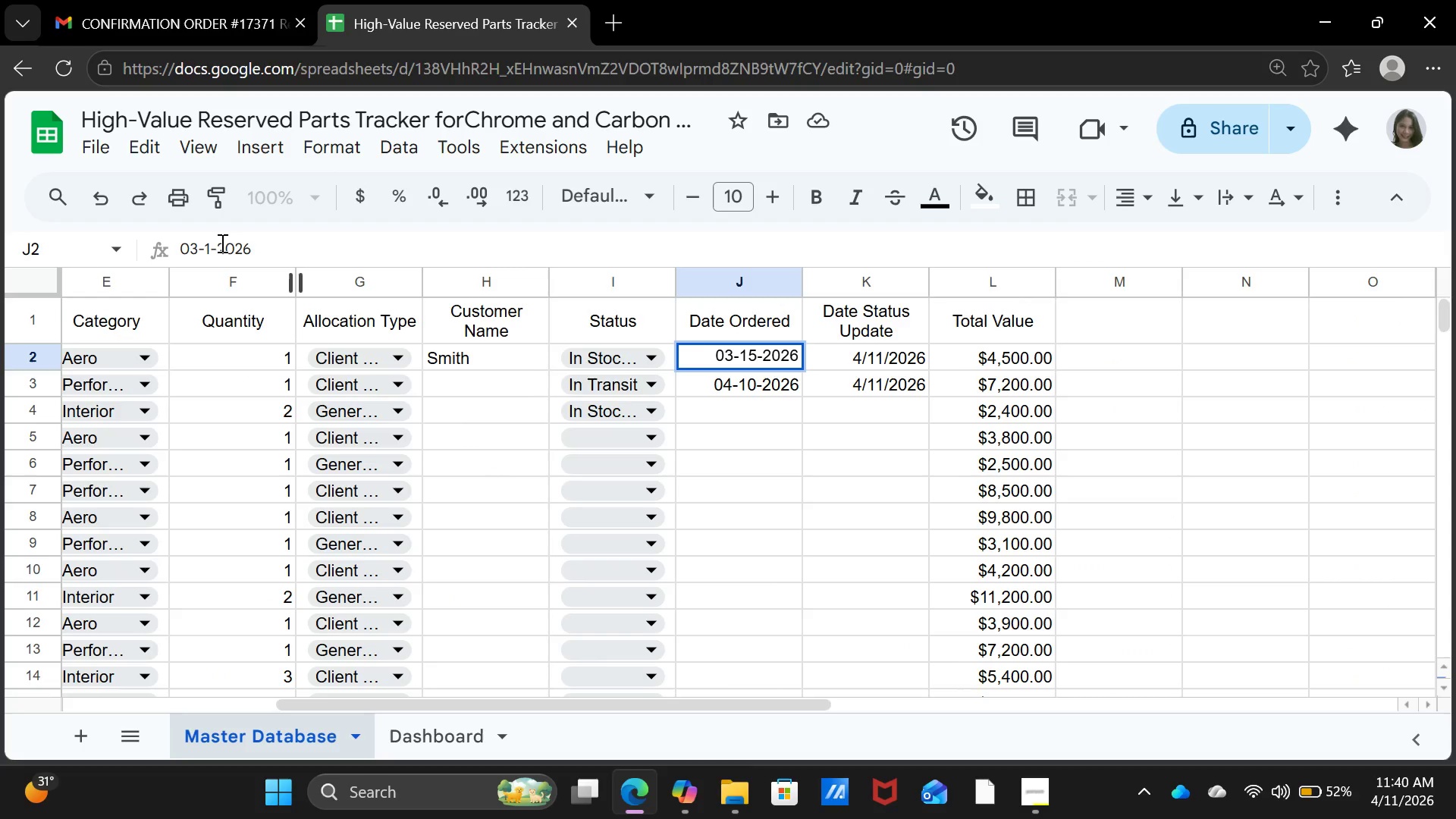 
key(Backspace)
key(Backspace)
type(20)
 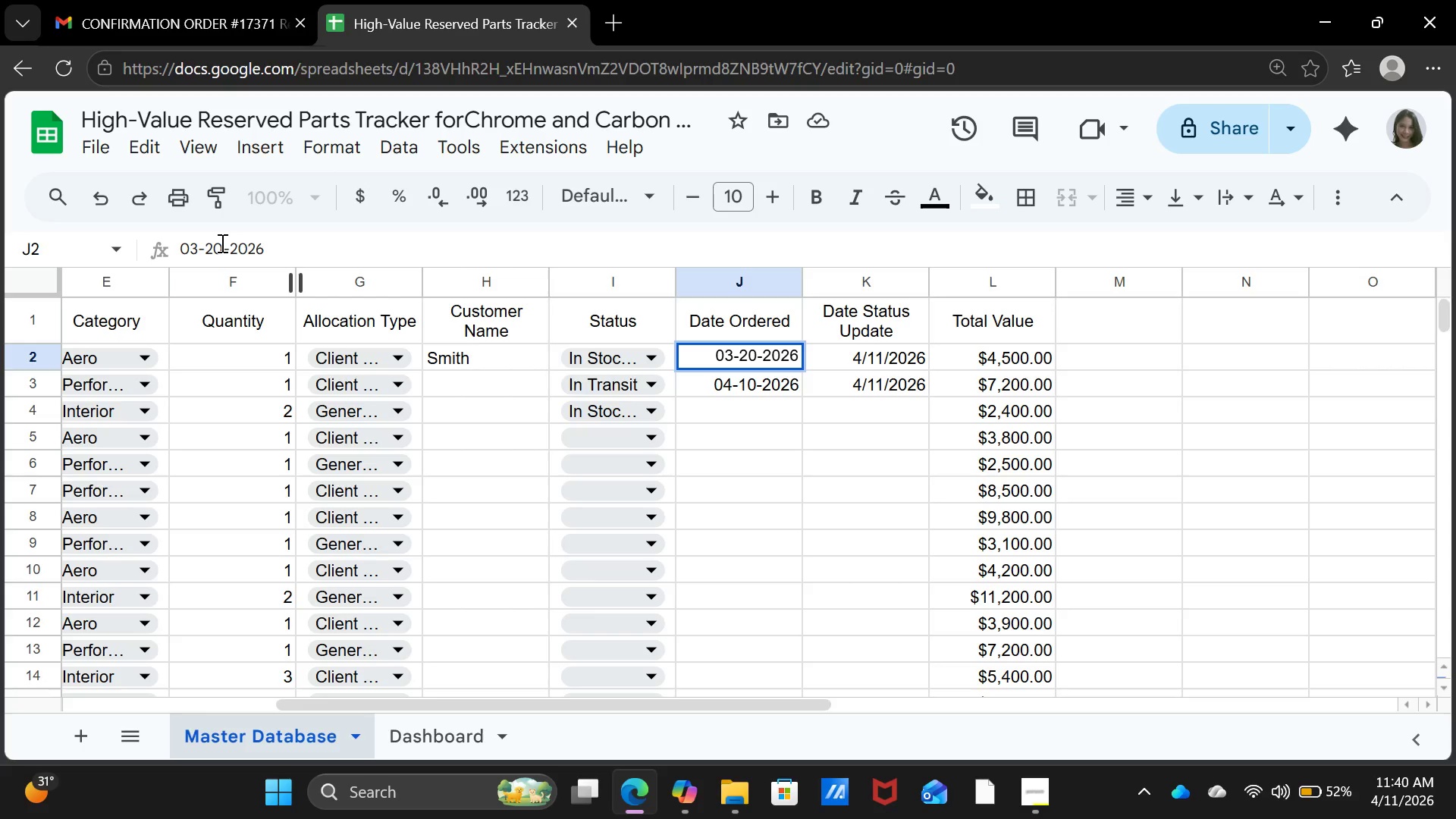 
key(ArrowRight)
 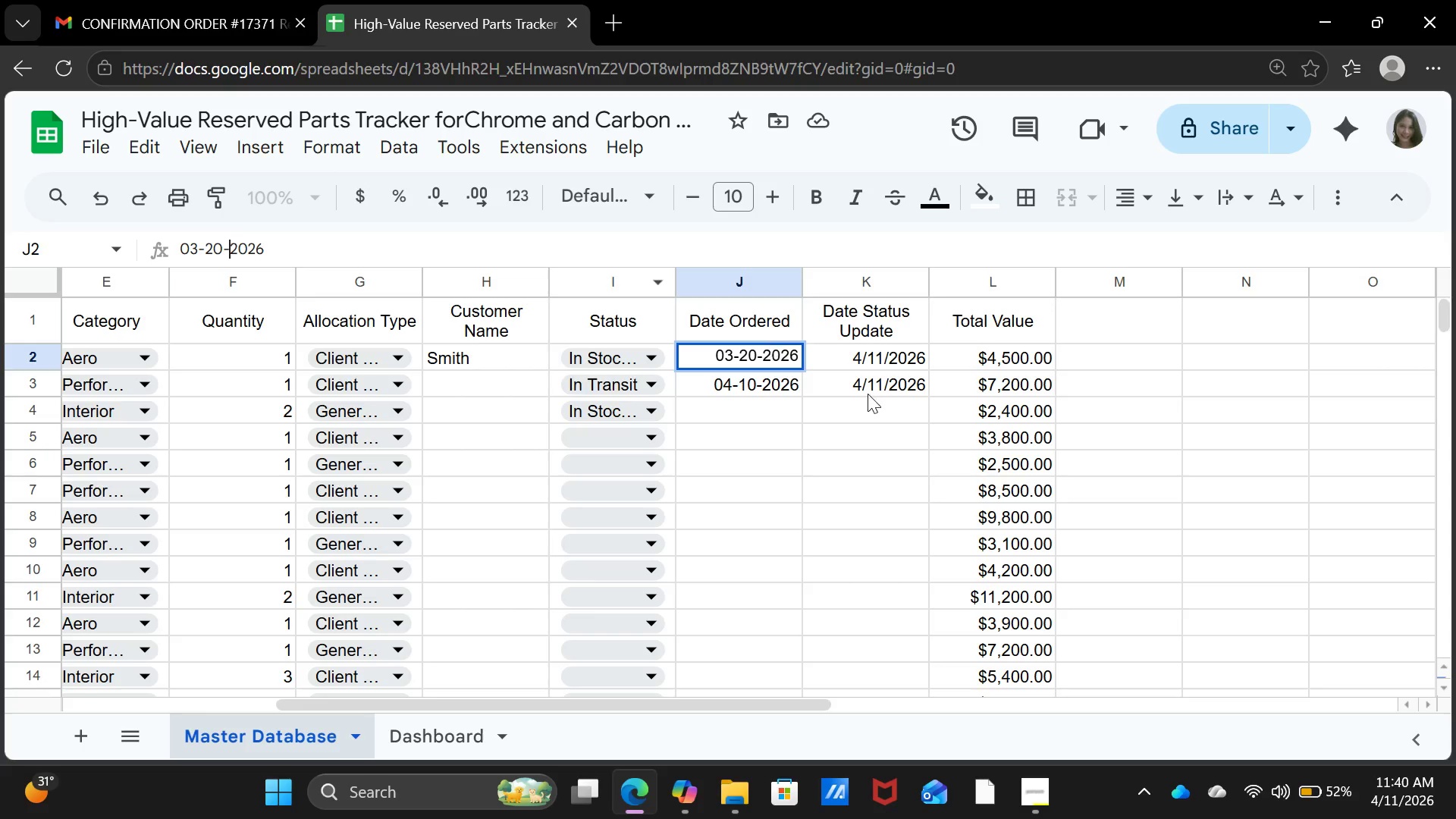 
left_click([871, 360])
 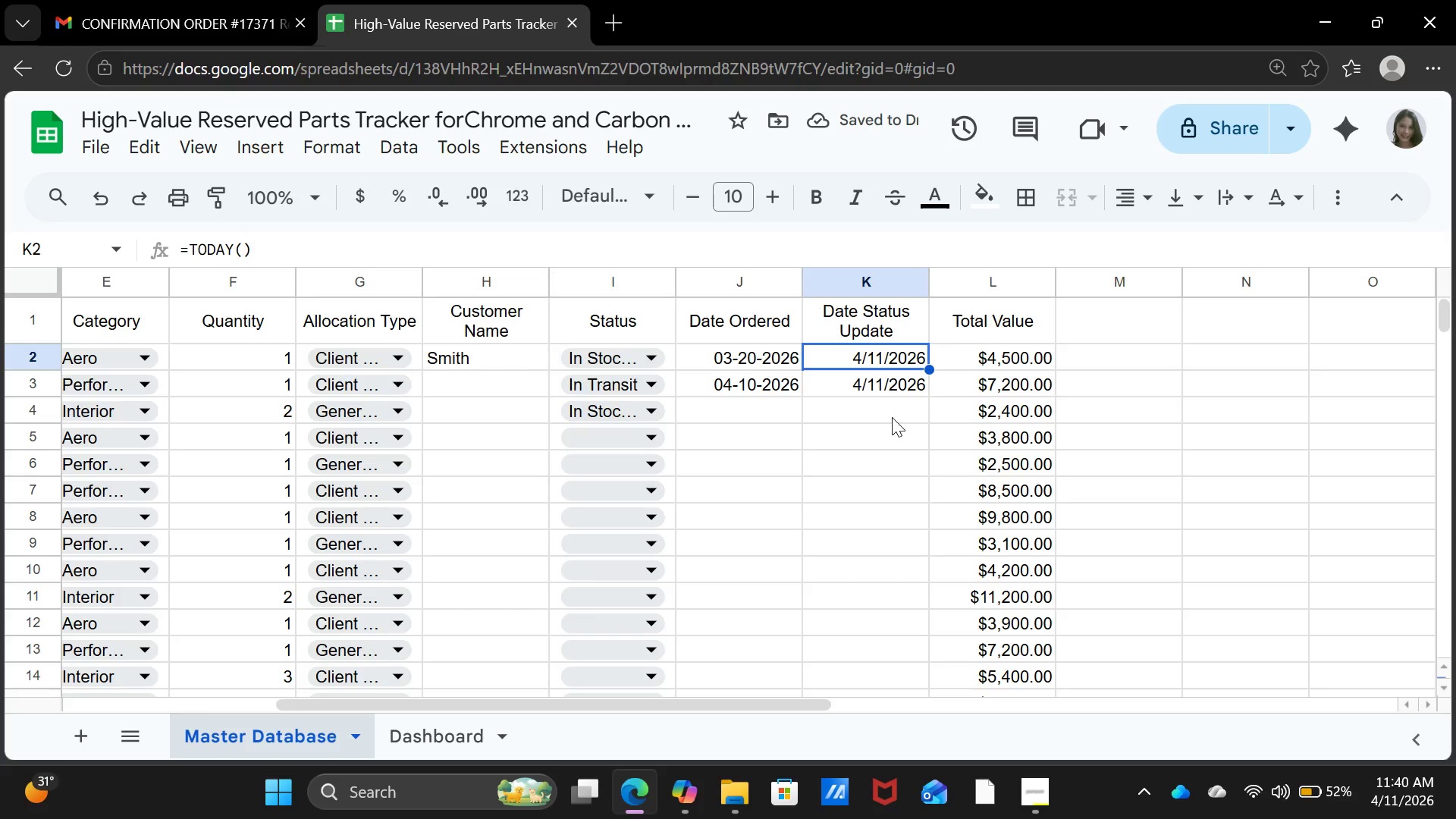 
wait(5.81)
 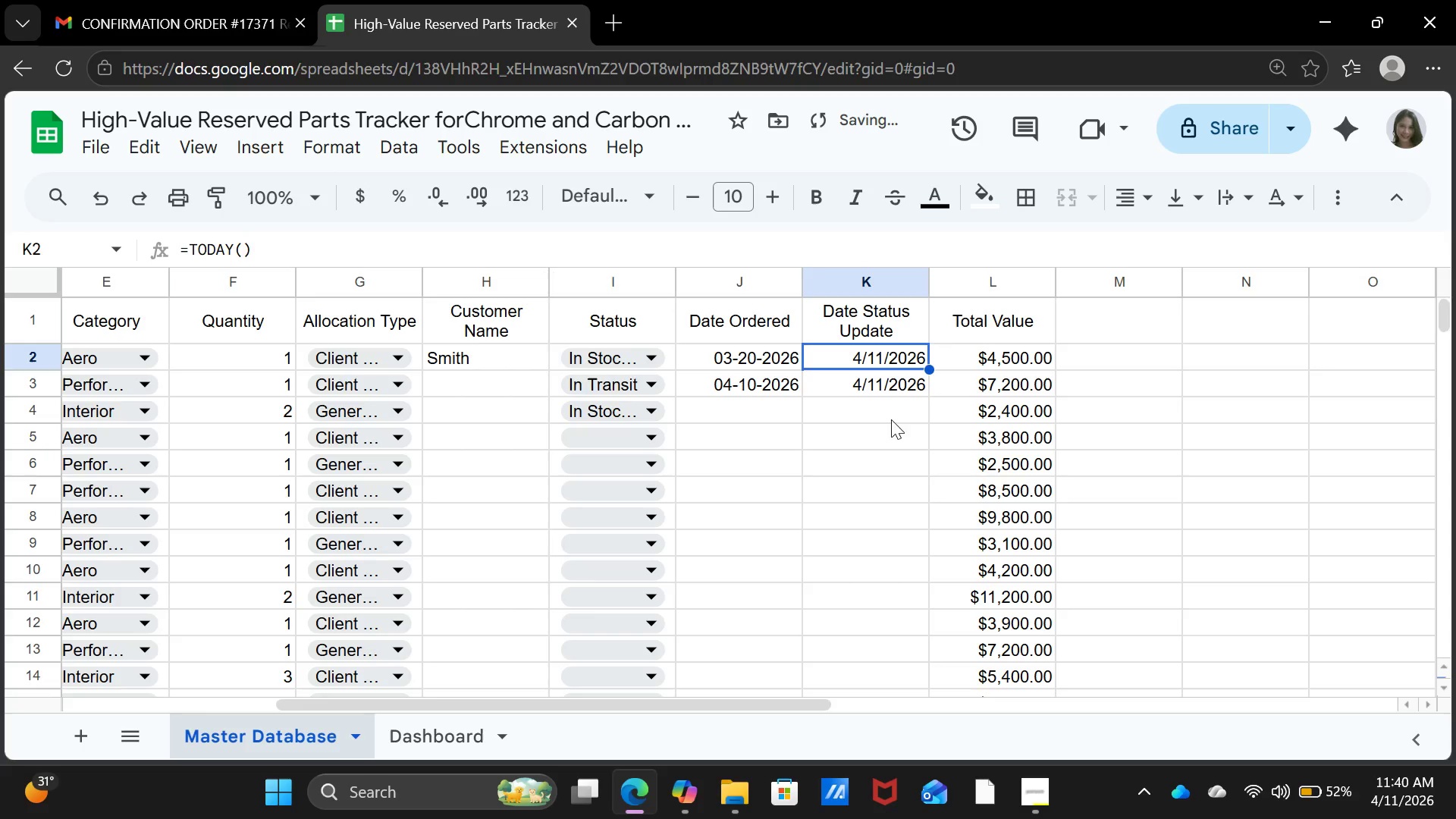 
type(4-01-2026)
 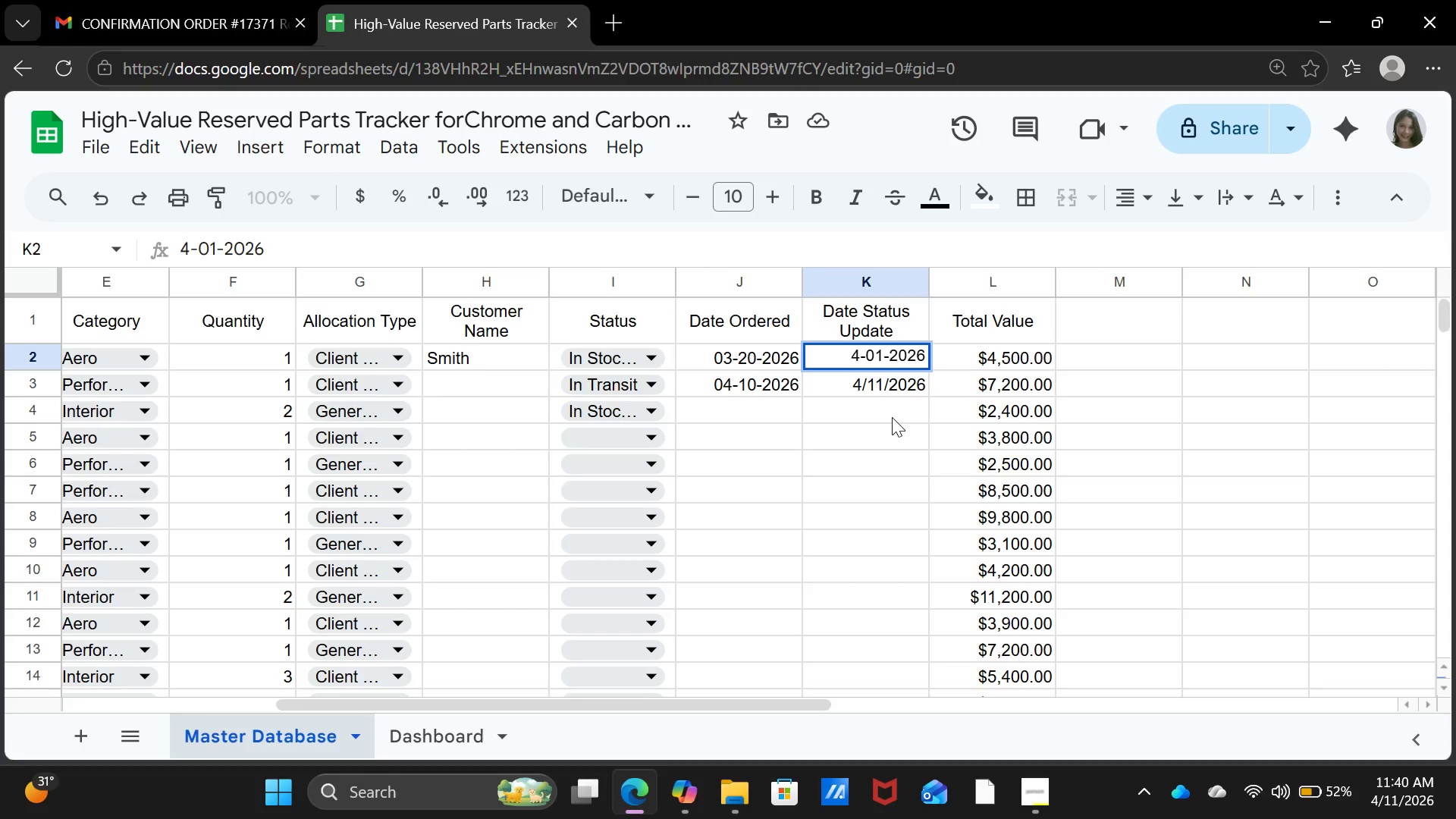 
key(ArrowRight)
 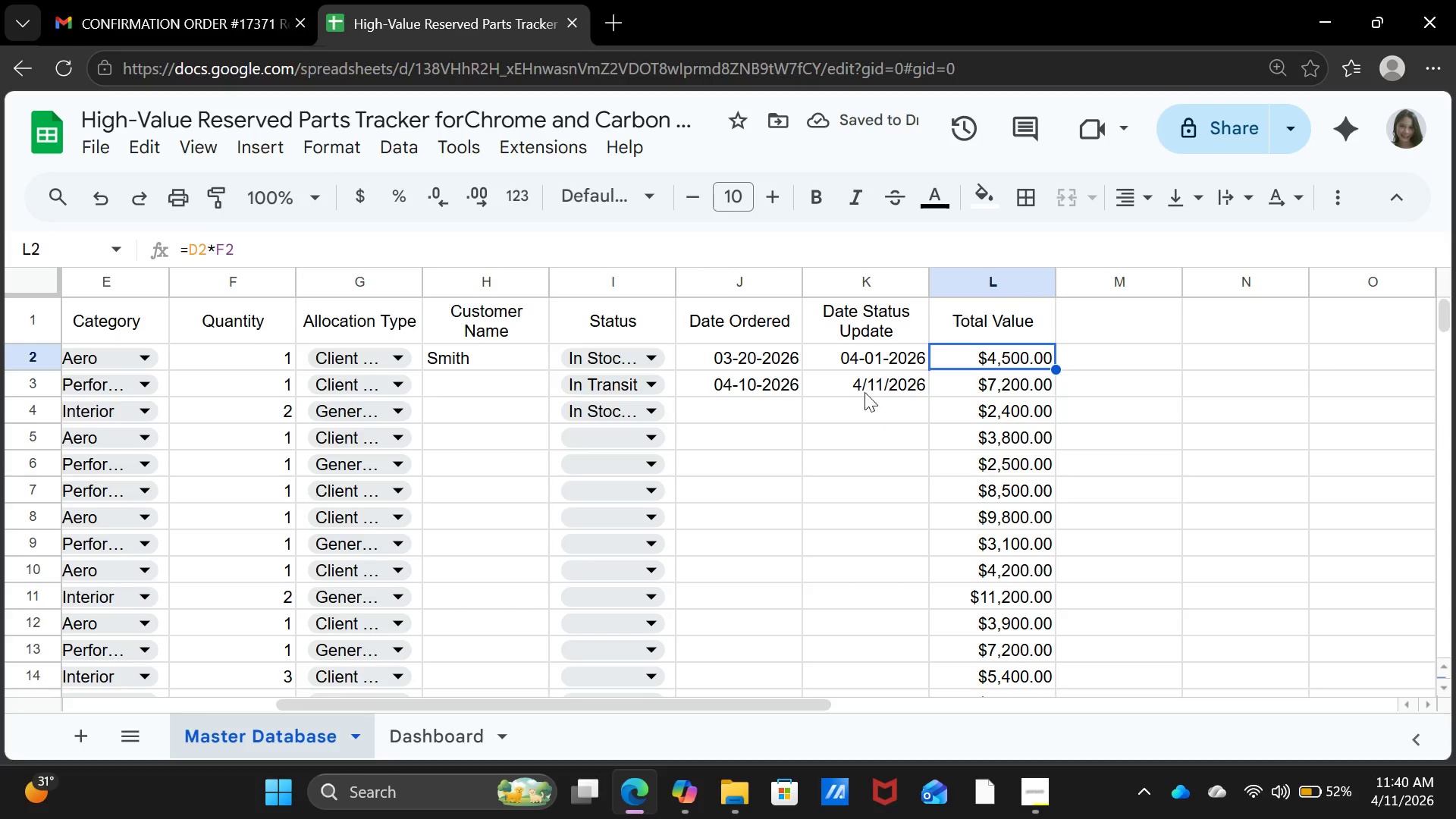 
left_click_drag(start_coordinate=[742, 387], to_coordinate=[843, 385])
 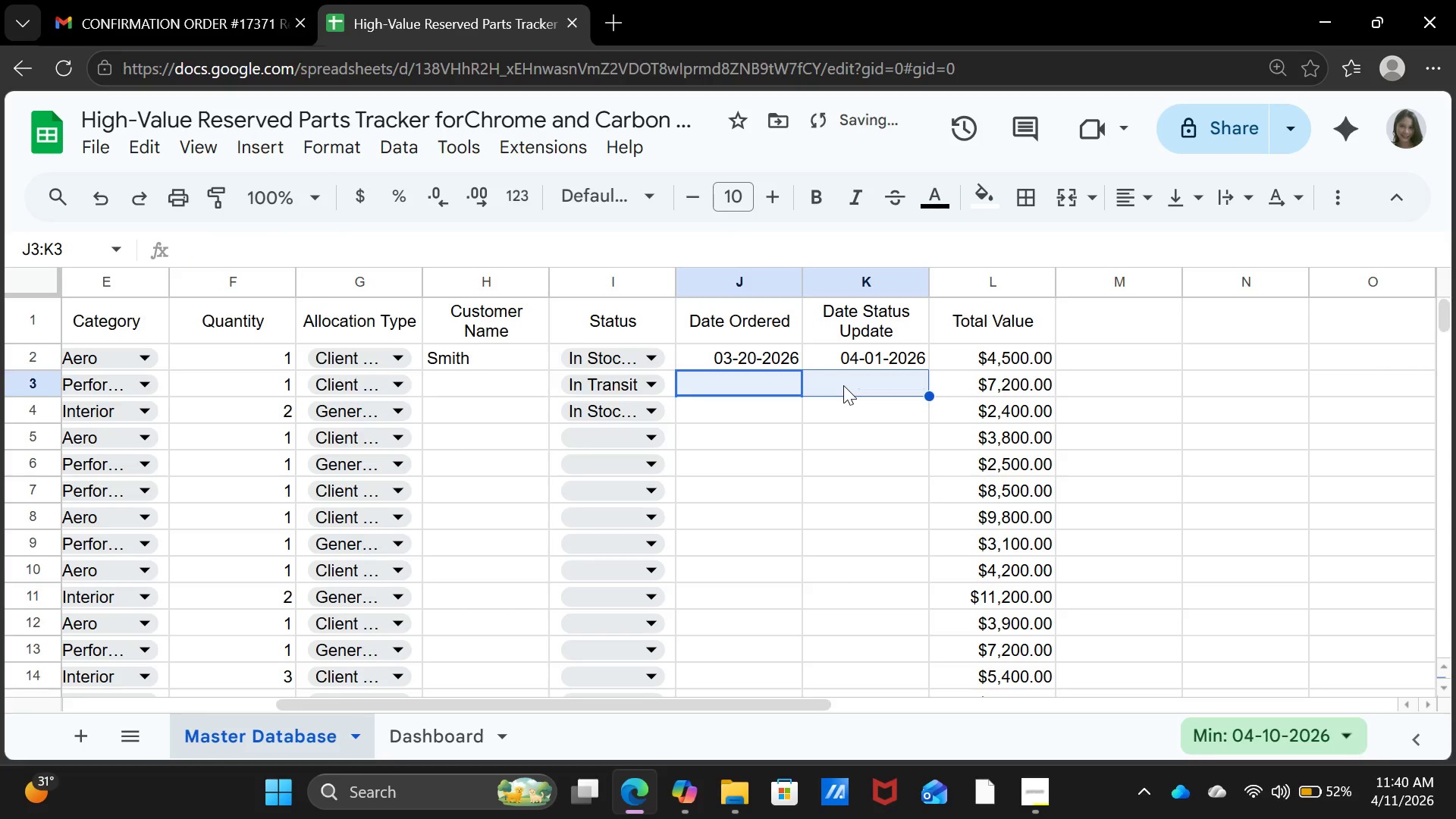 
key(Delete)
 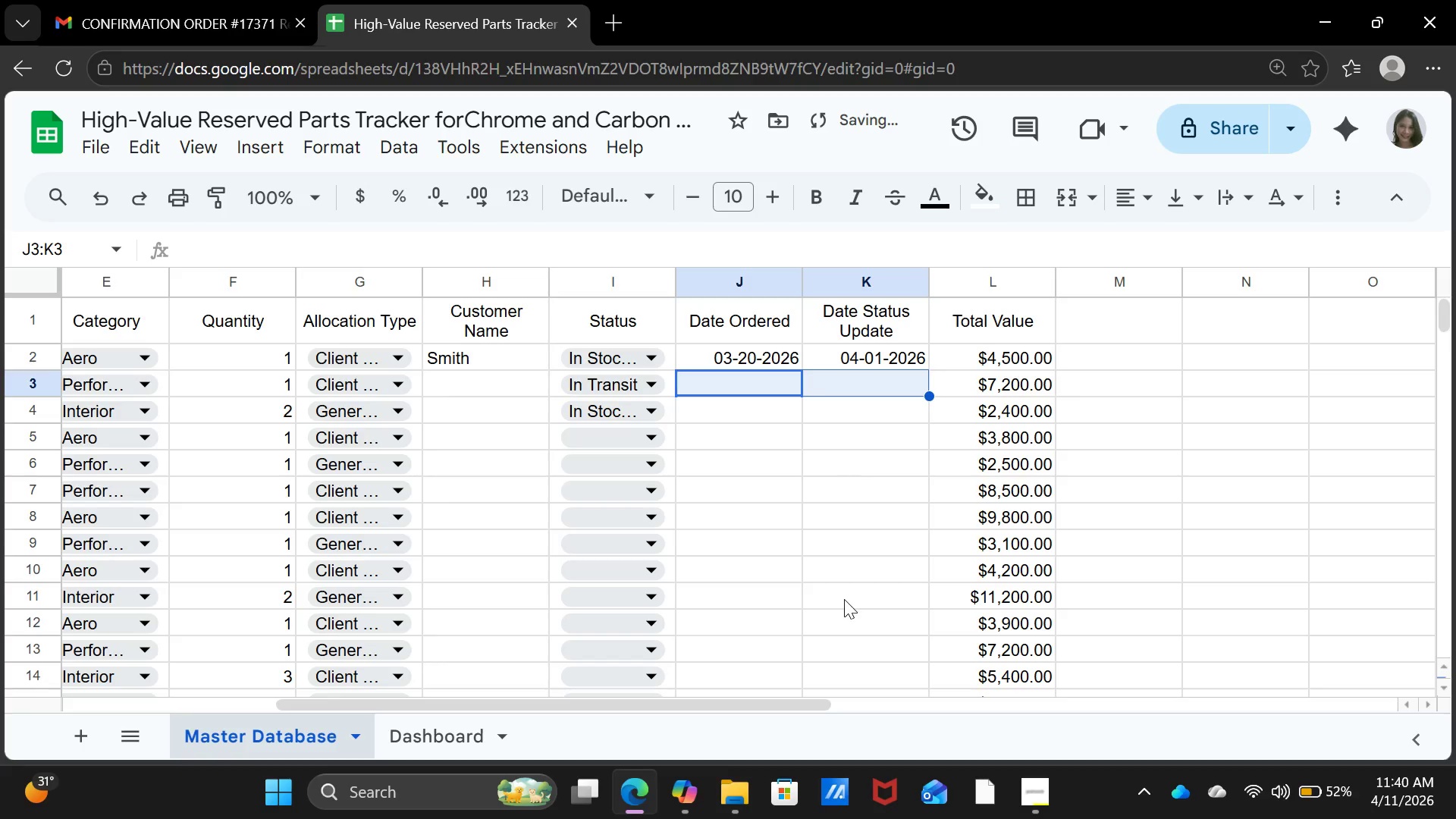 
left_click([844, 599])
 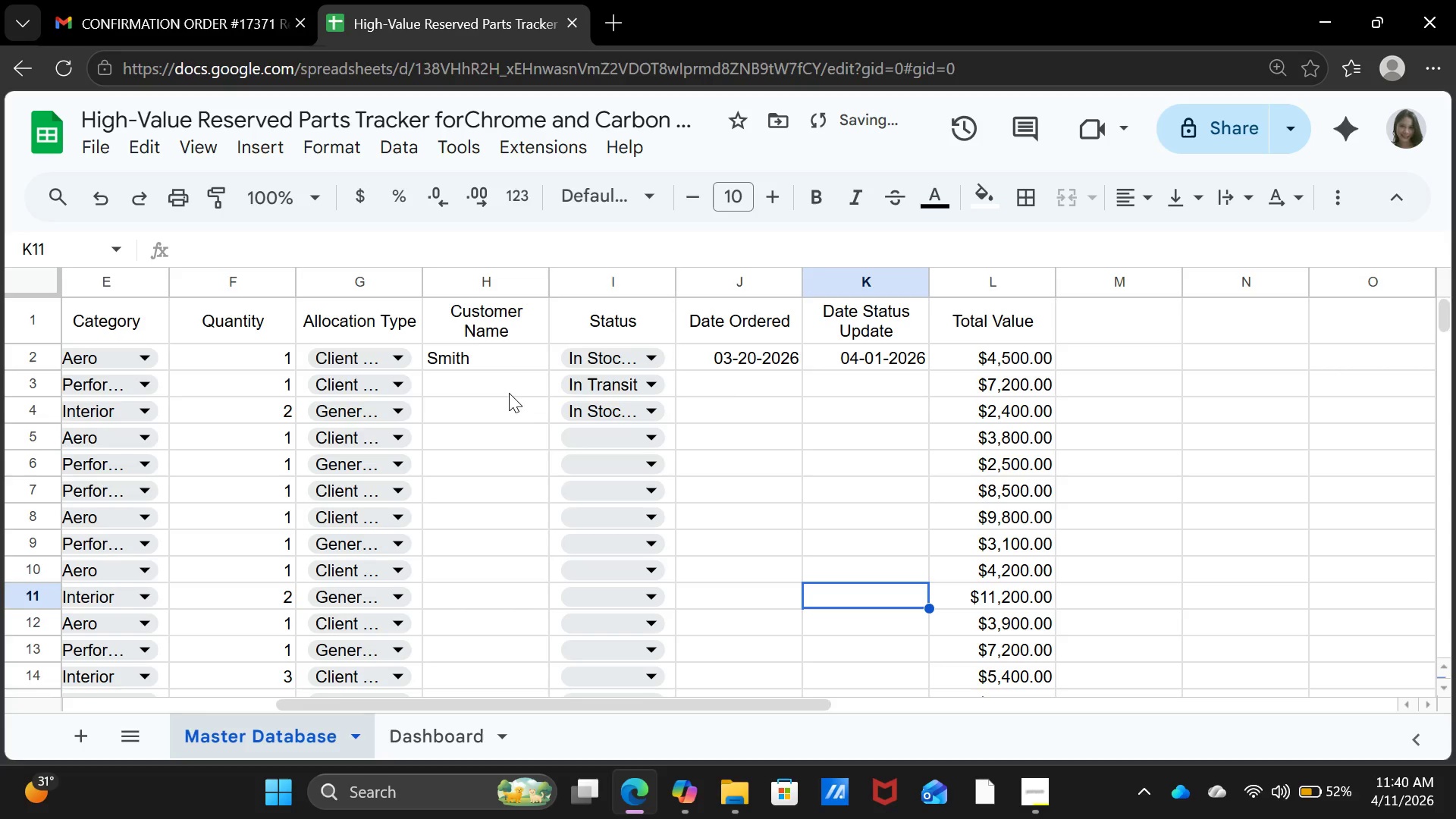 
left_click([509, 384])
 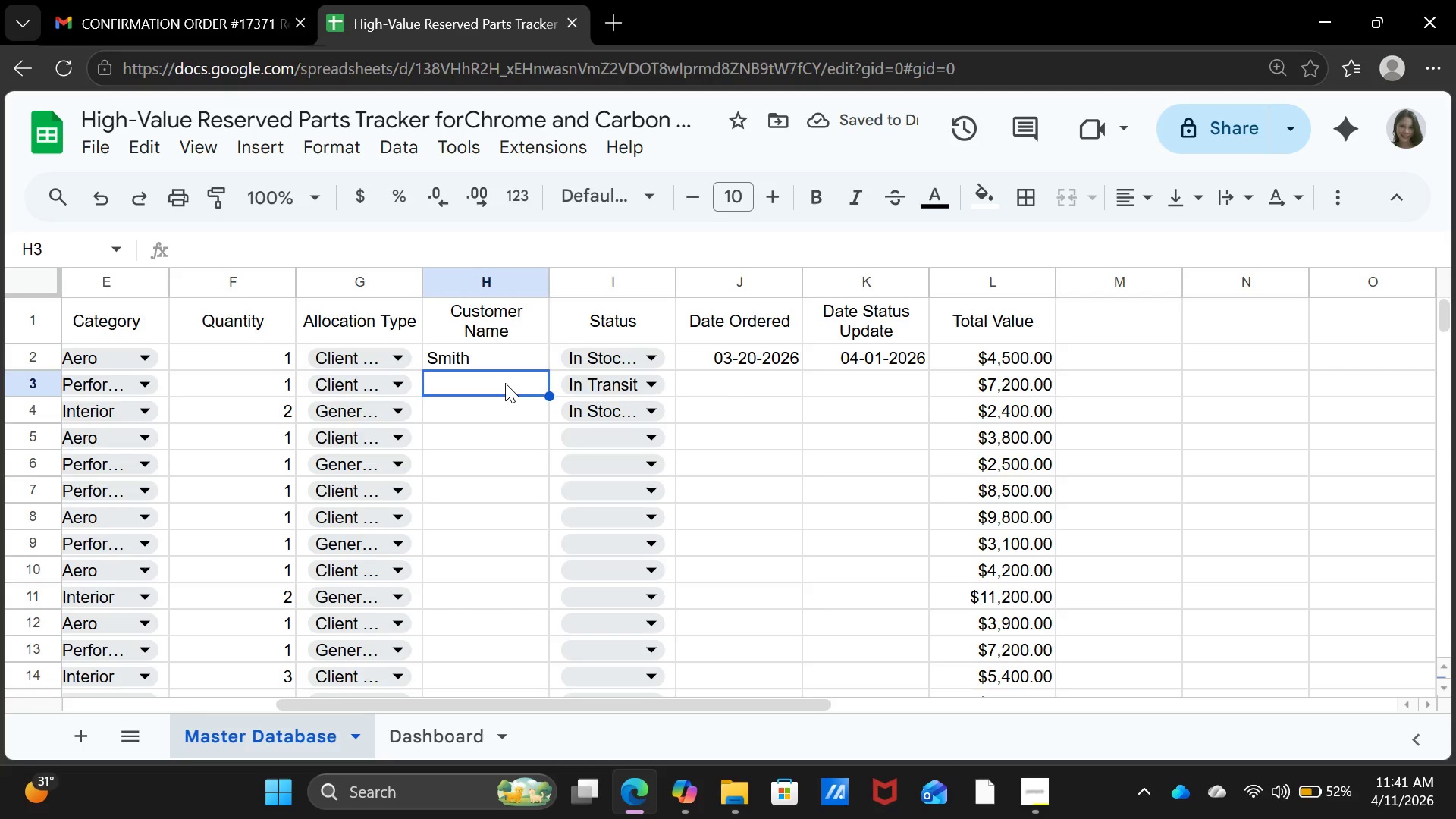 
type(Johnson)
 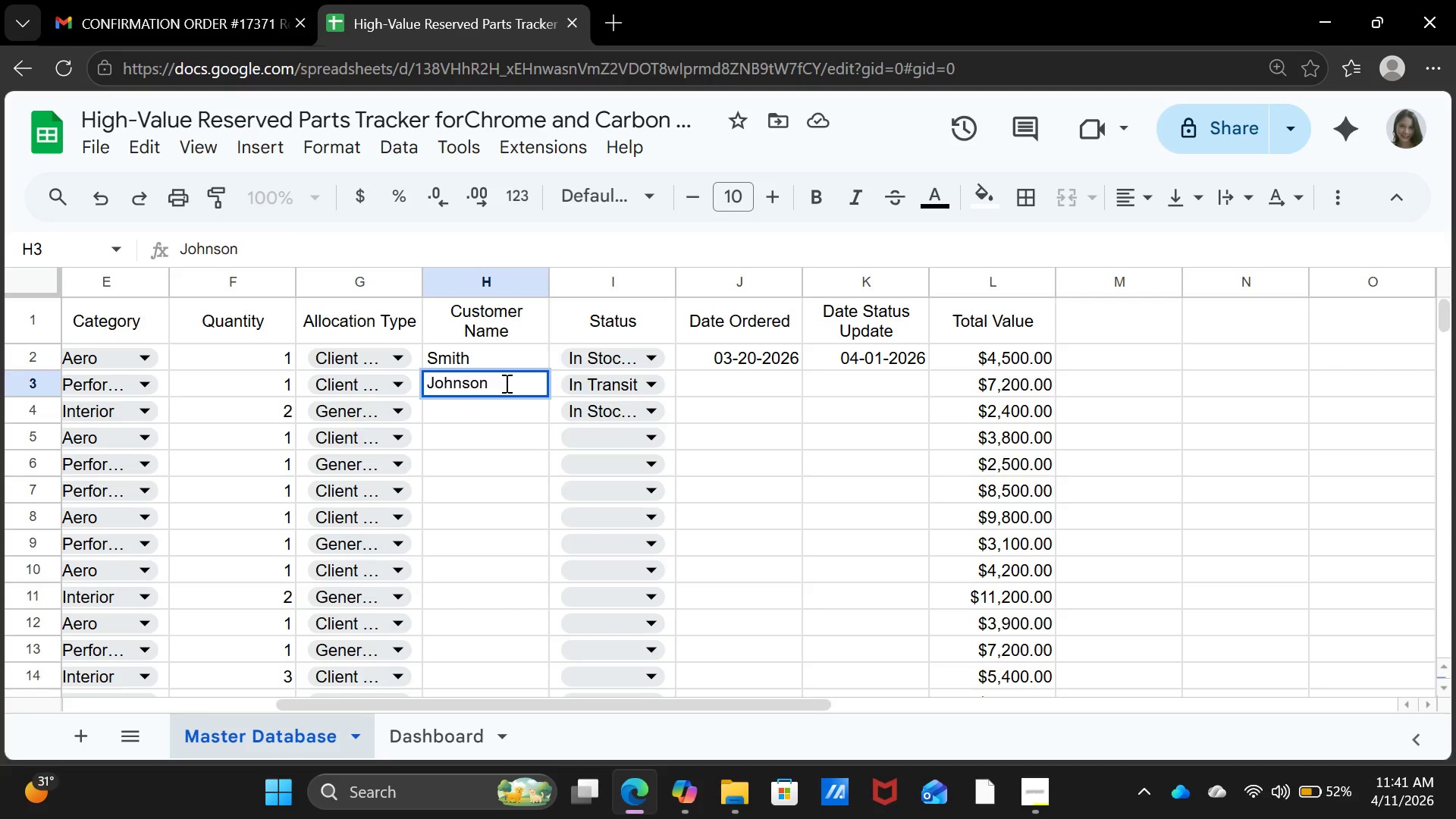 
key(ArrowRight)
 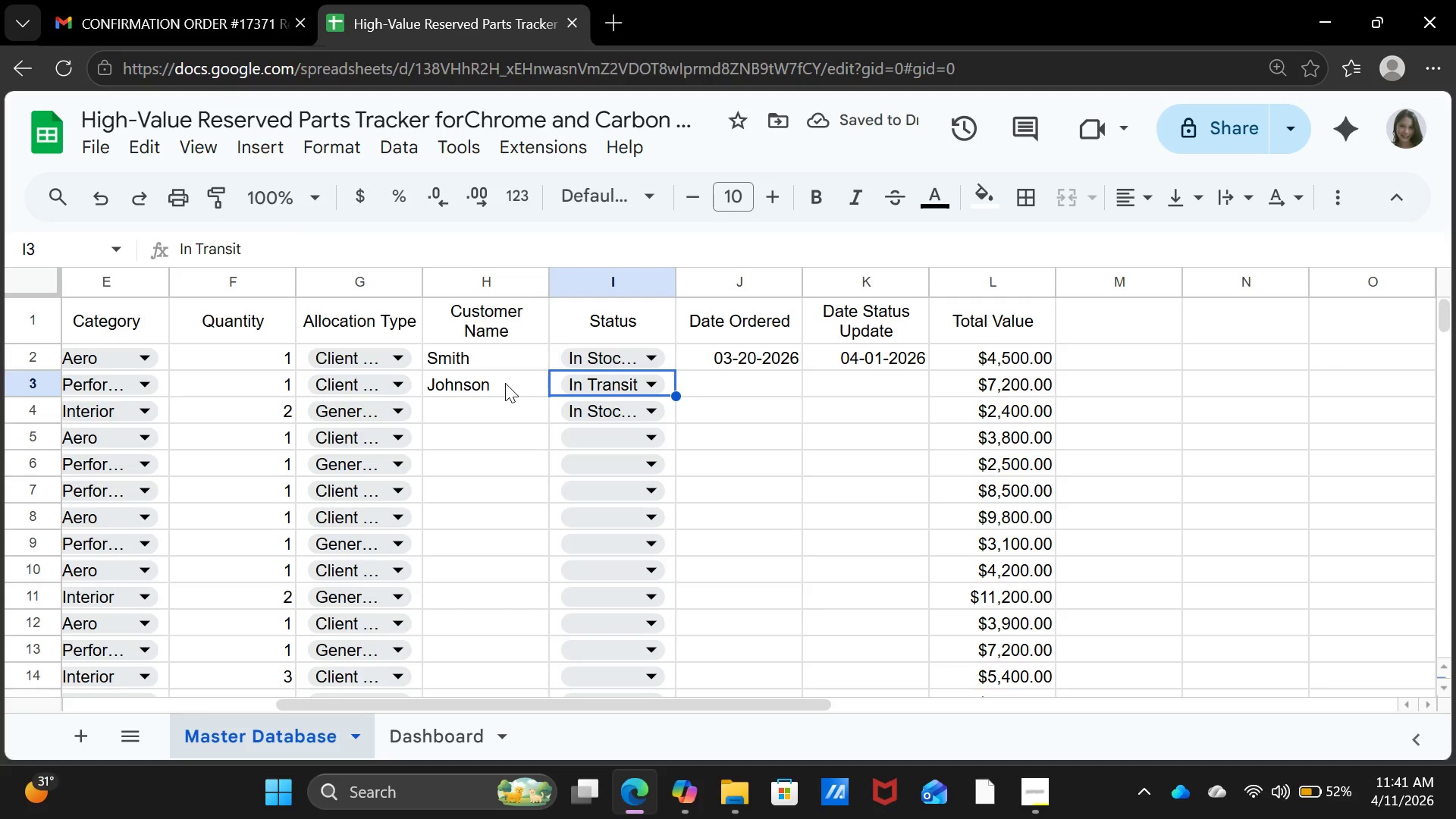 
key(ArrowRight)
 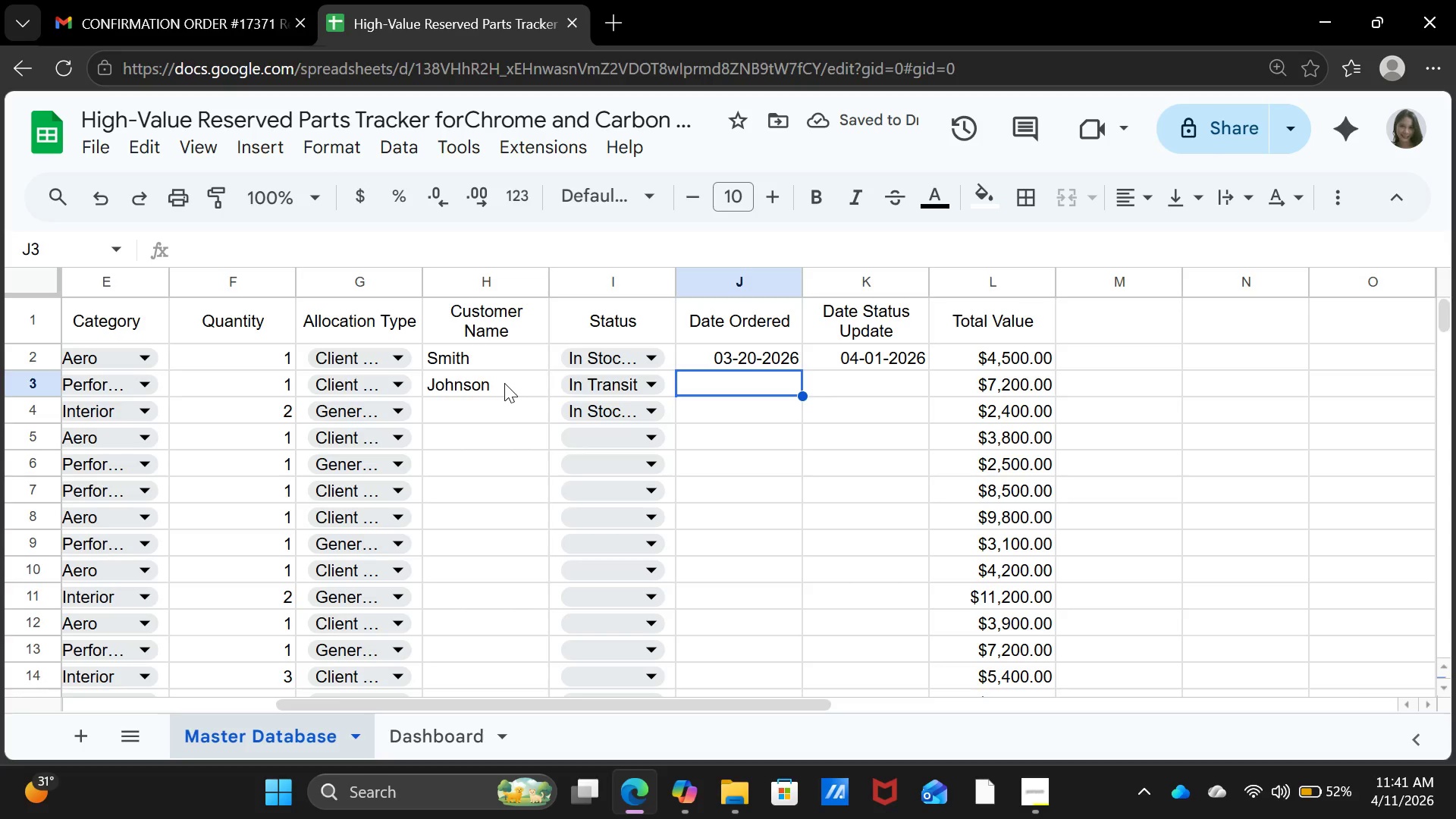 
type(03-25-2026)
 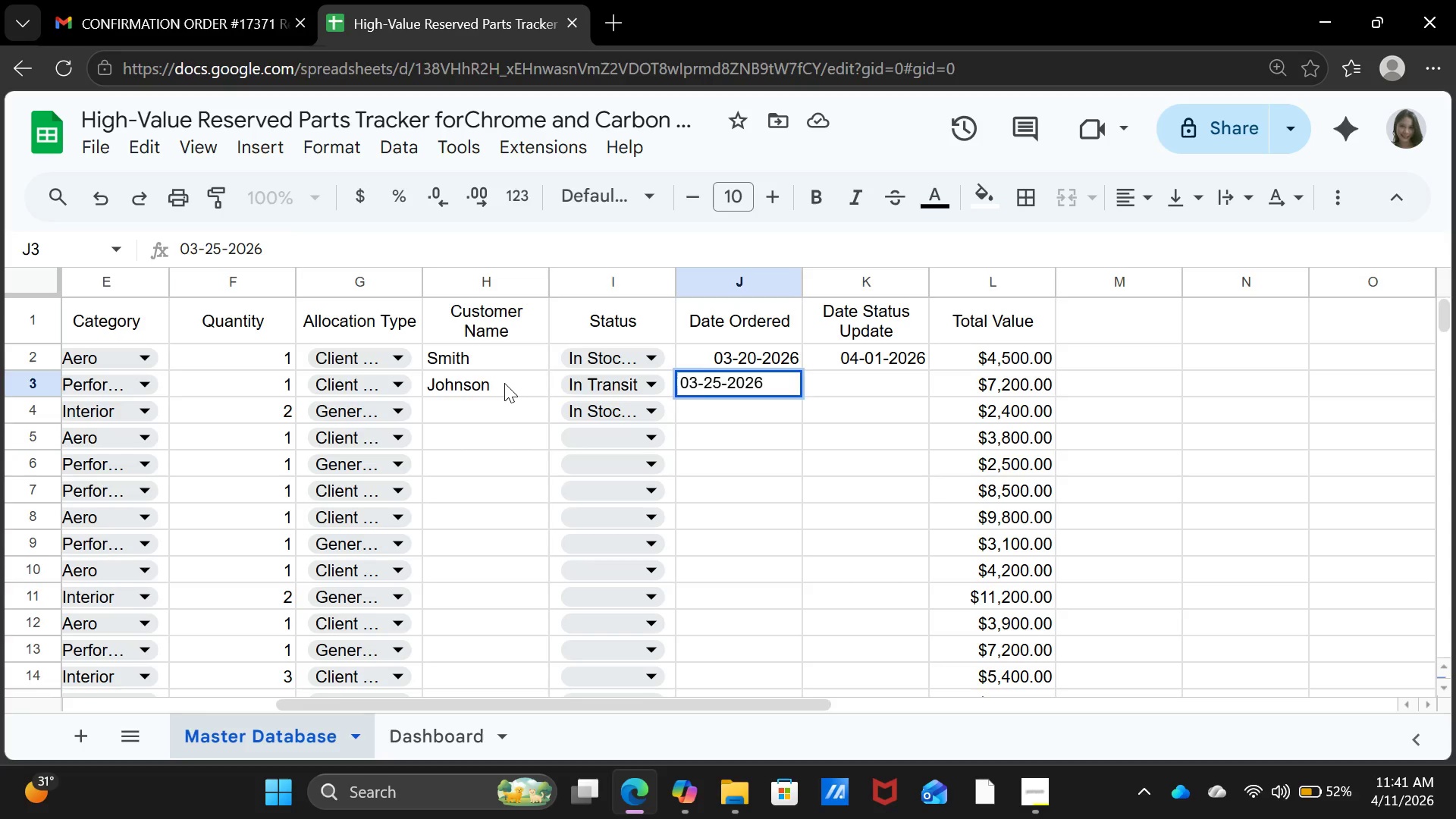 
key(ArrowRight)
 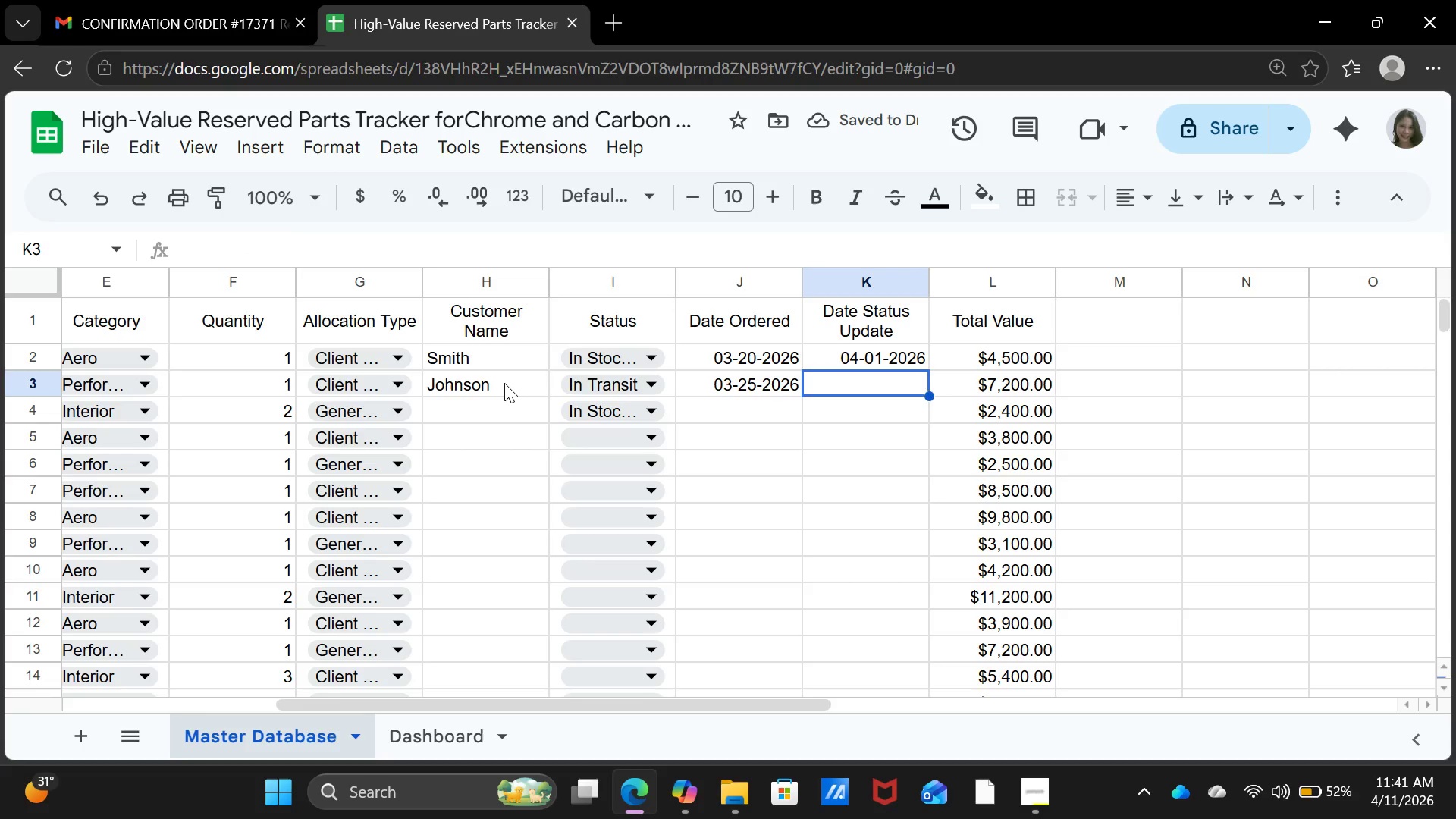 
type(3-25-2026)
 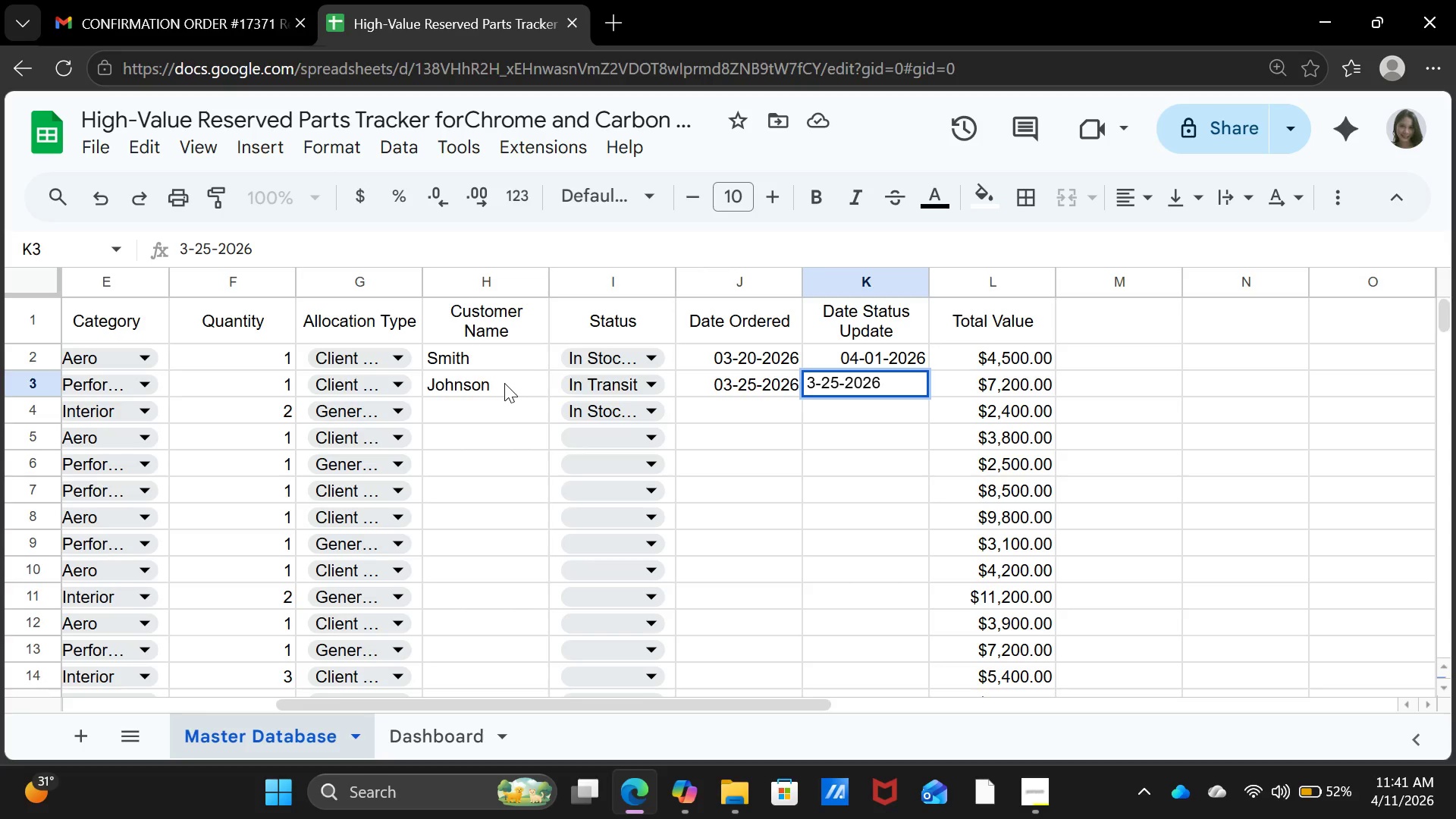 
key(ArrowRight)
 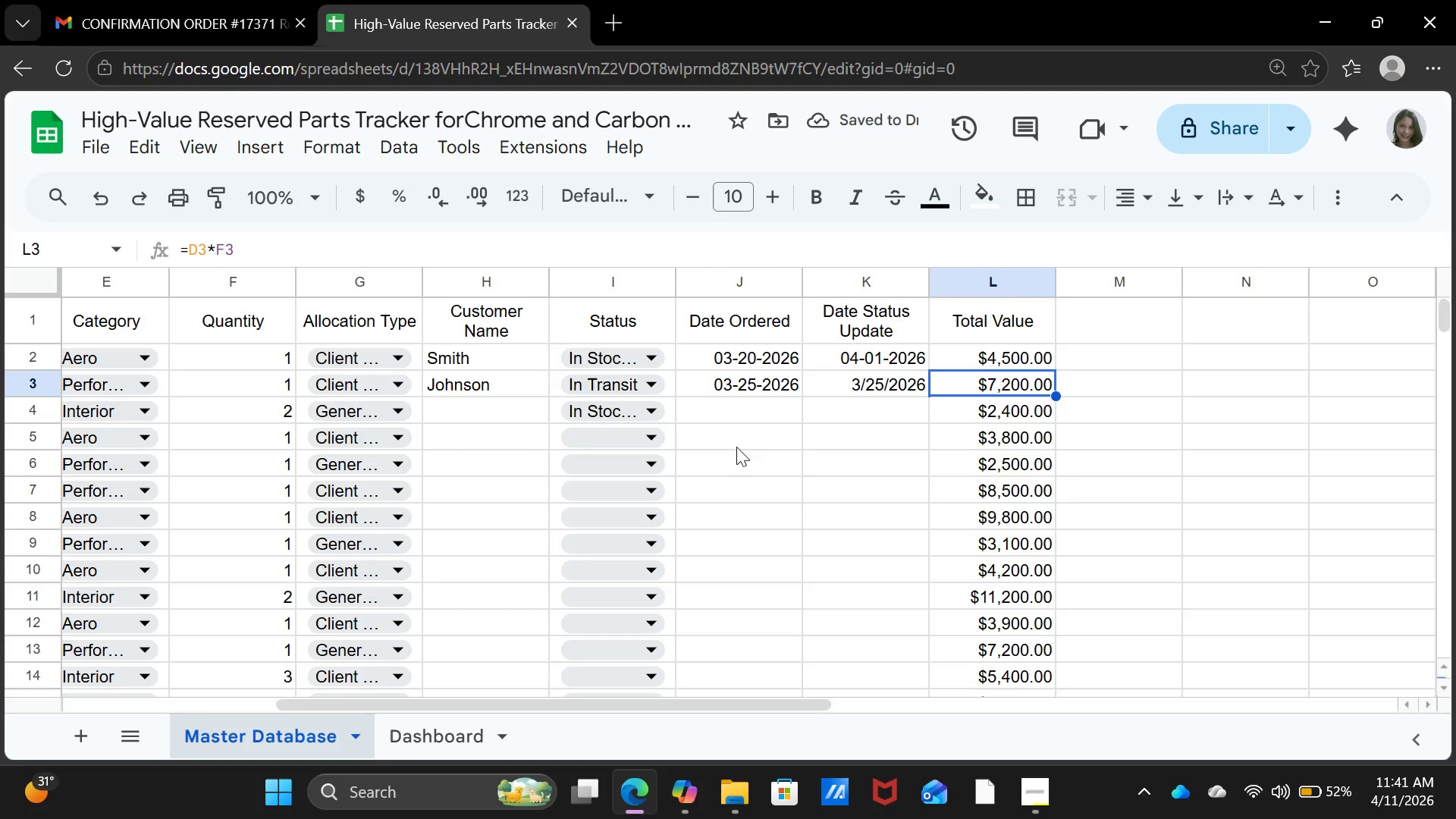 
left_click([841, 388])
 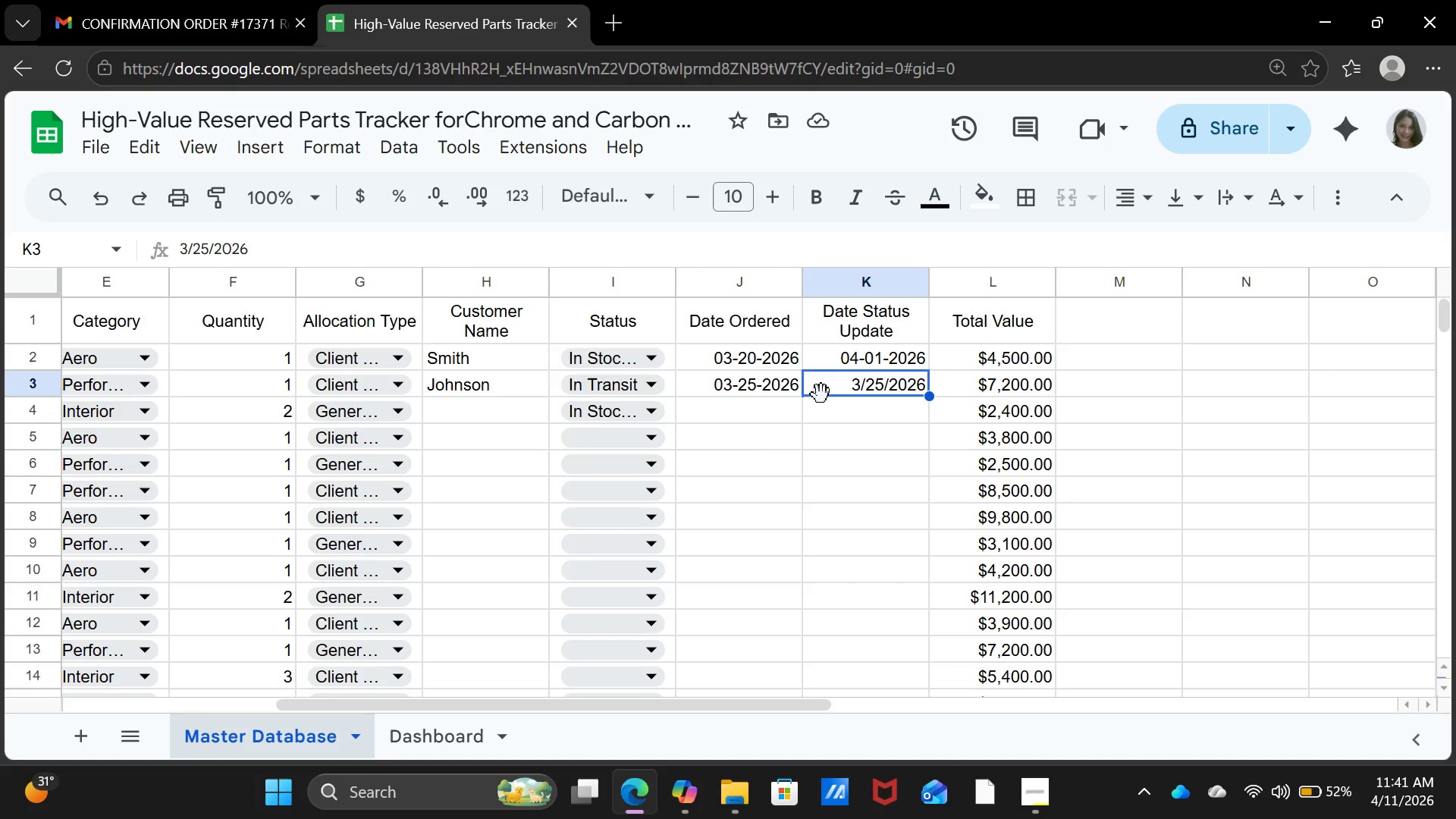 
left_click([829, 378])
 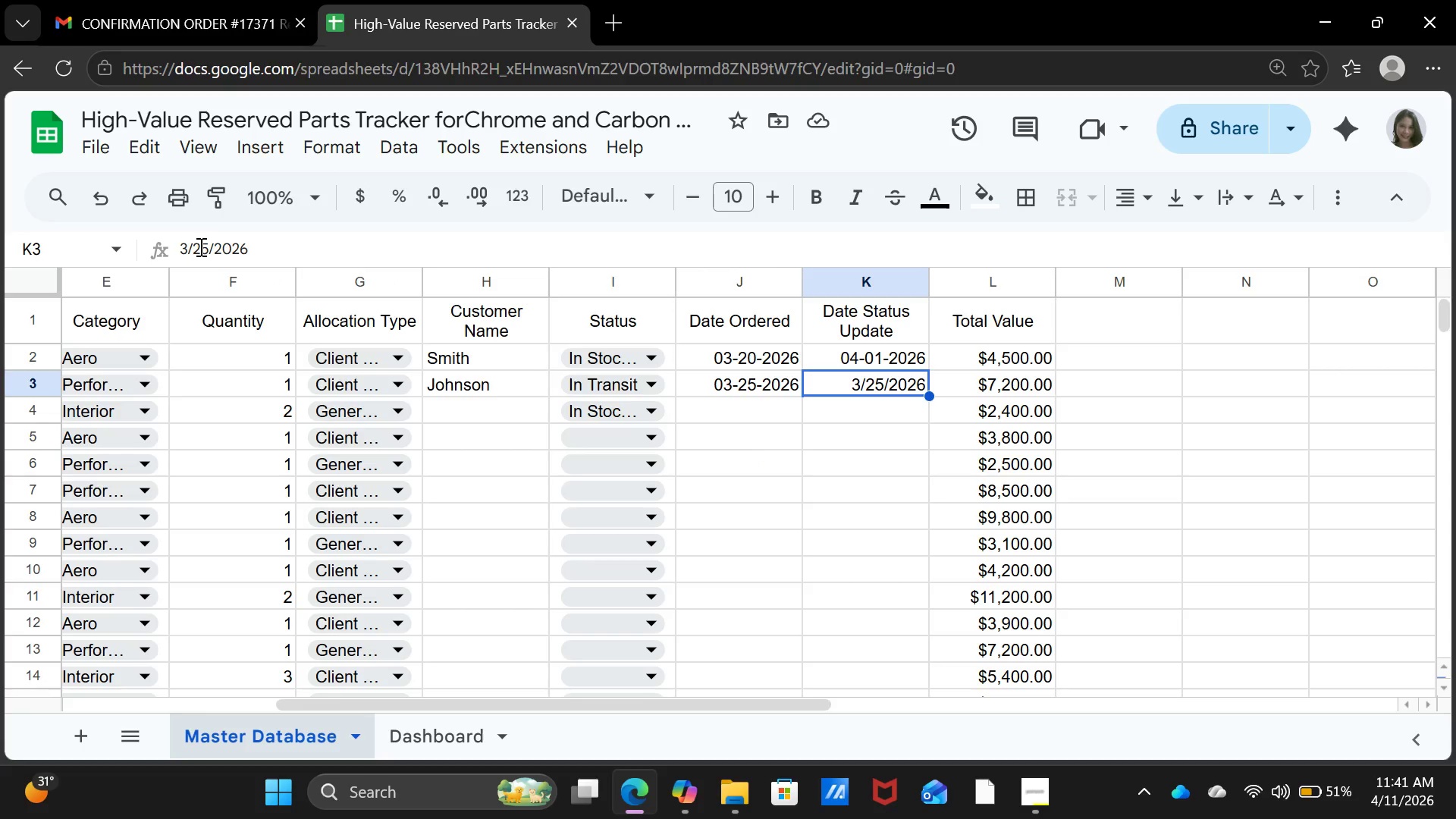 
left_click([199, 246])
 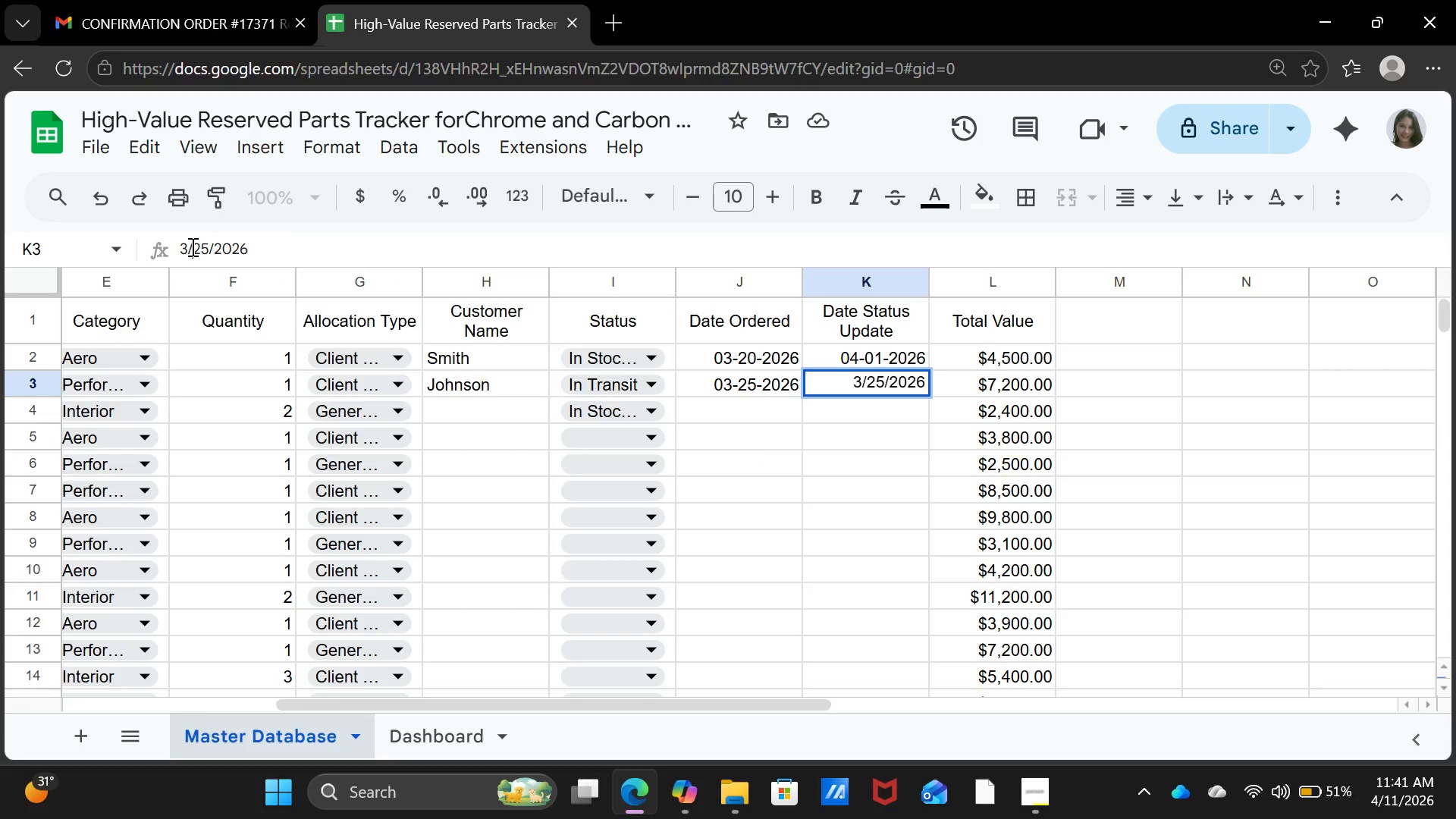 
left_click([191, 246])
 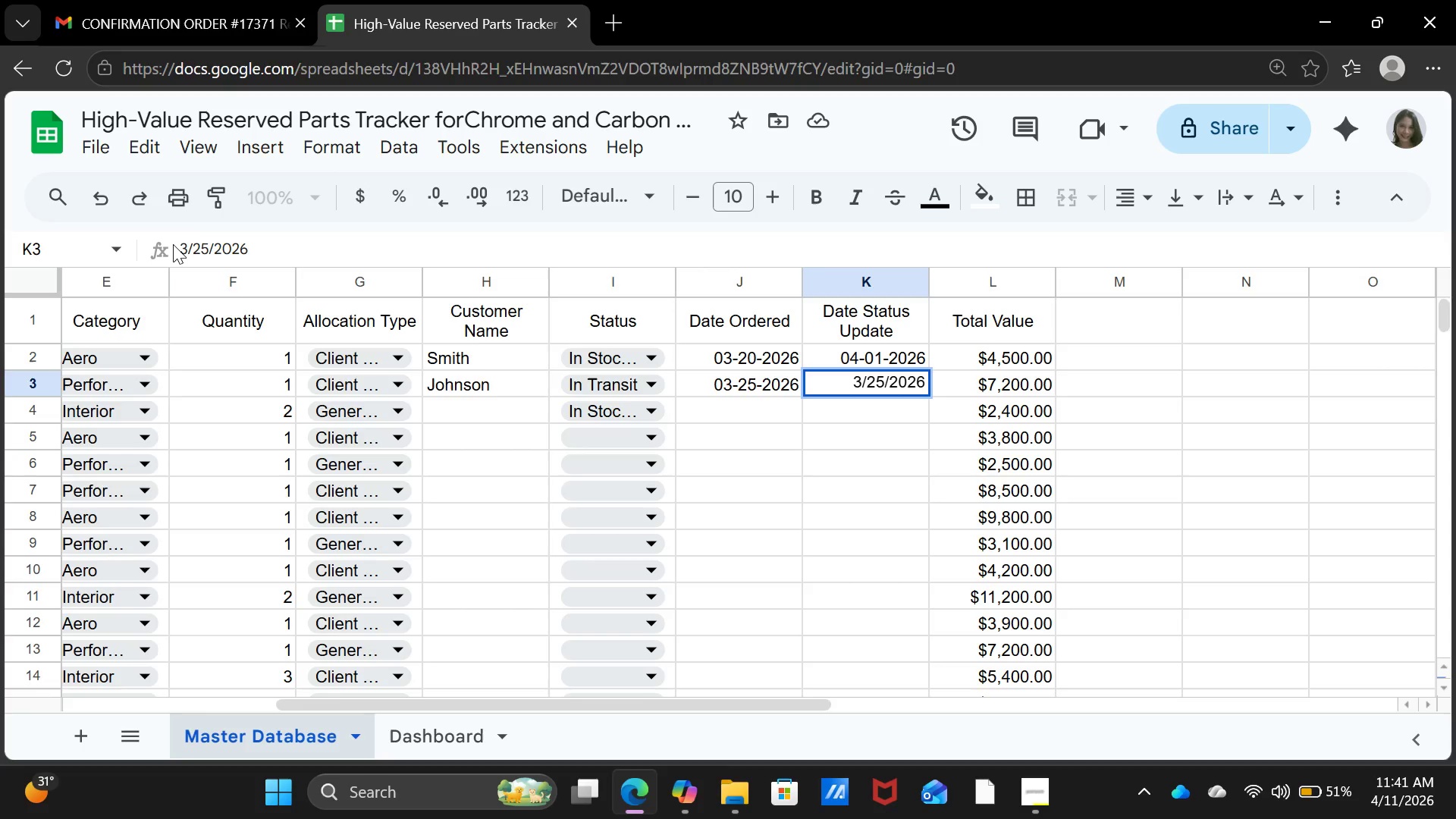 
left_click([173, 244])
 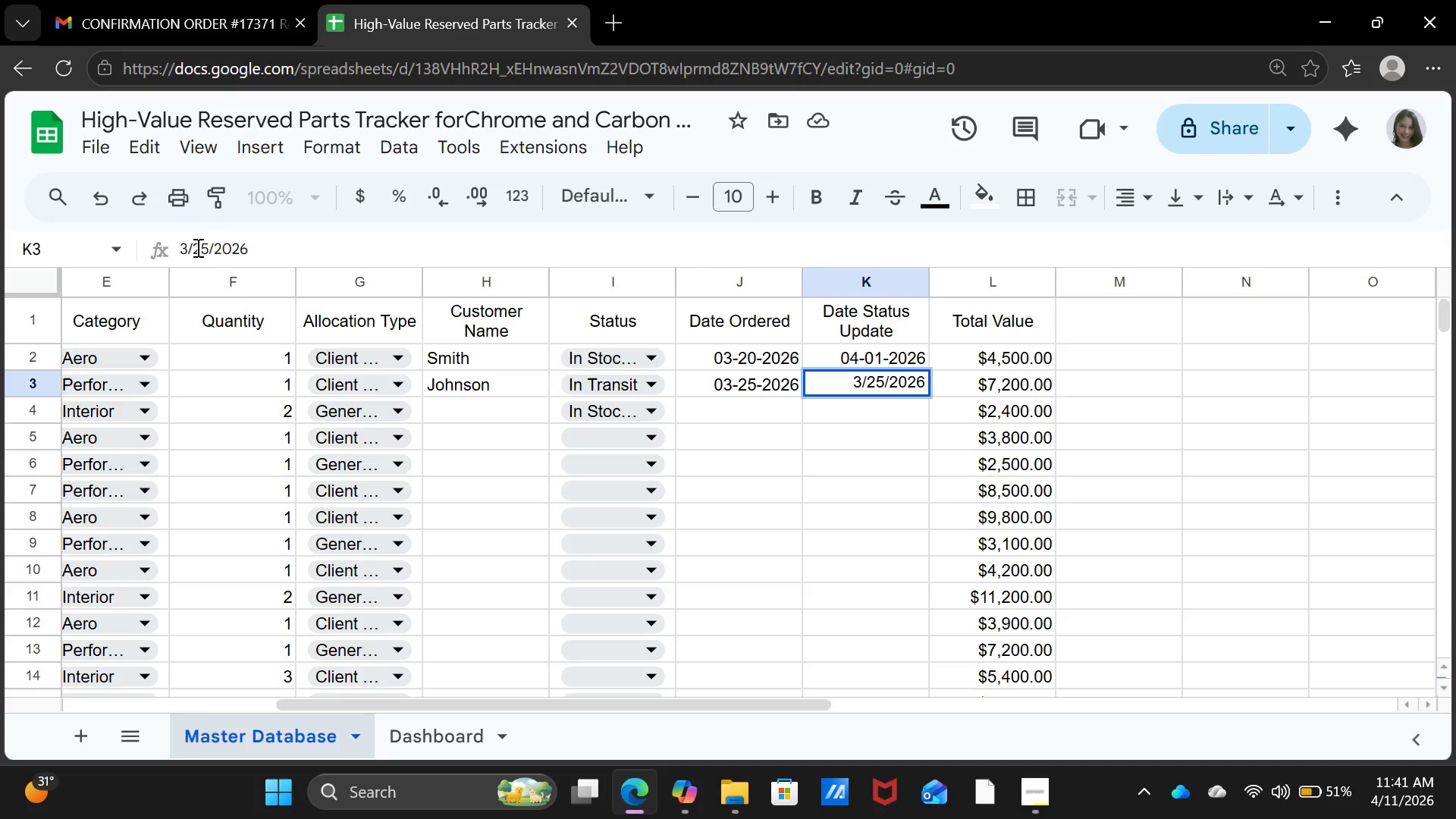 
left_click([196, 247])
 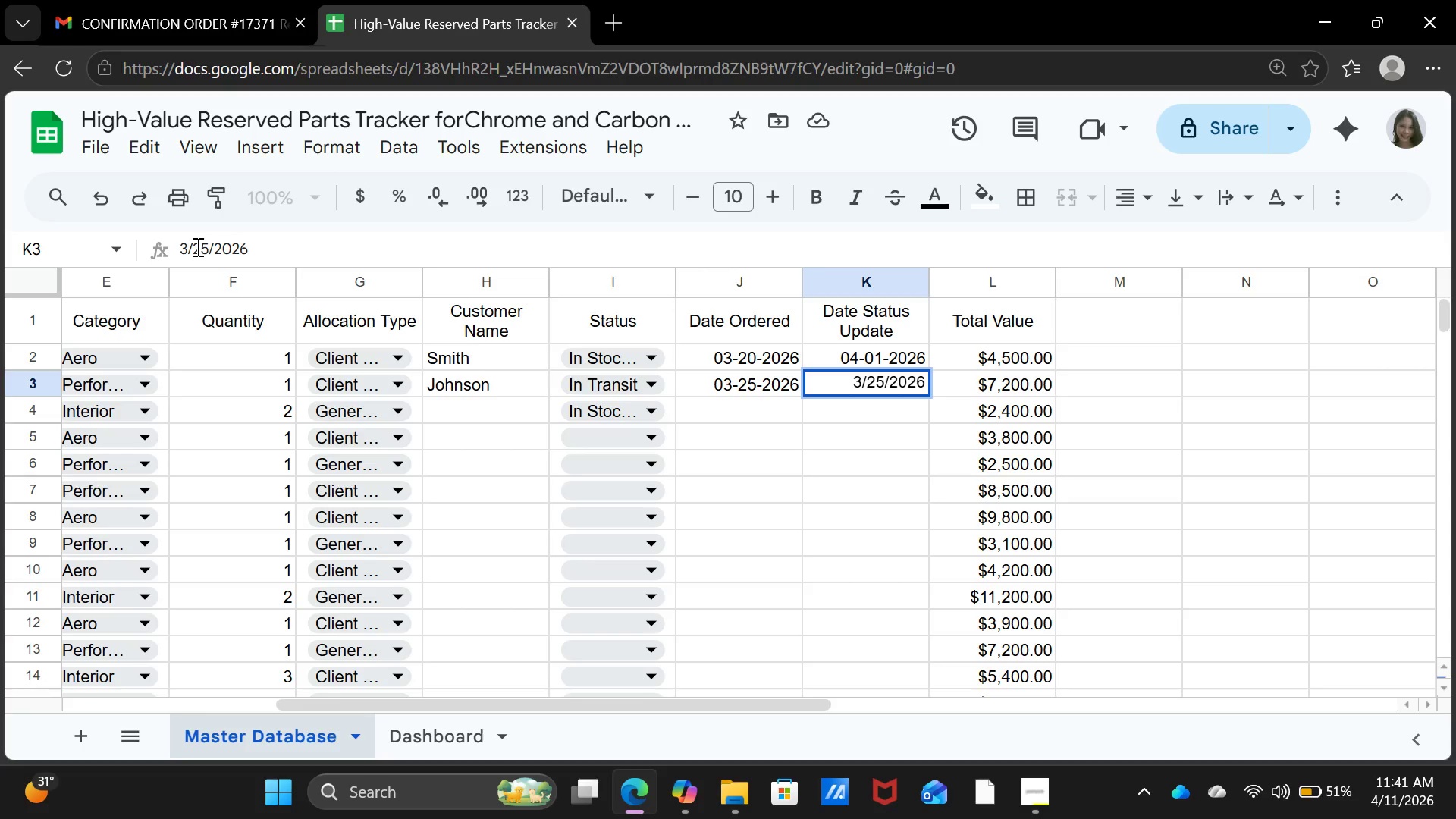 
key(Backspace)
 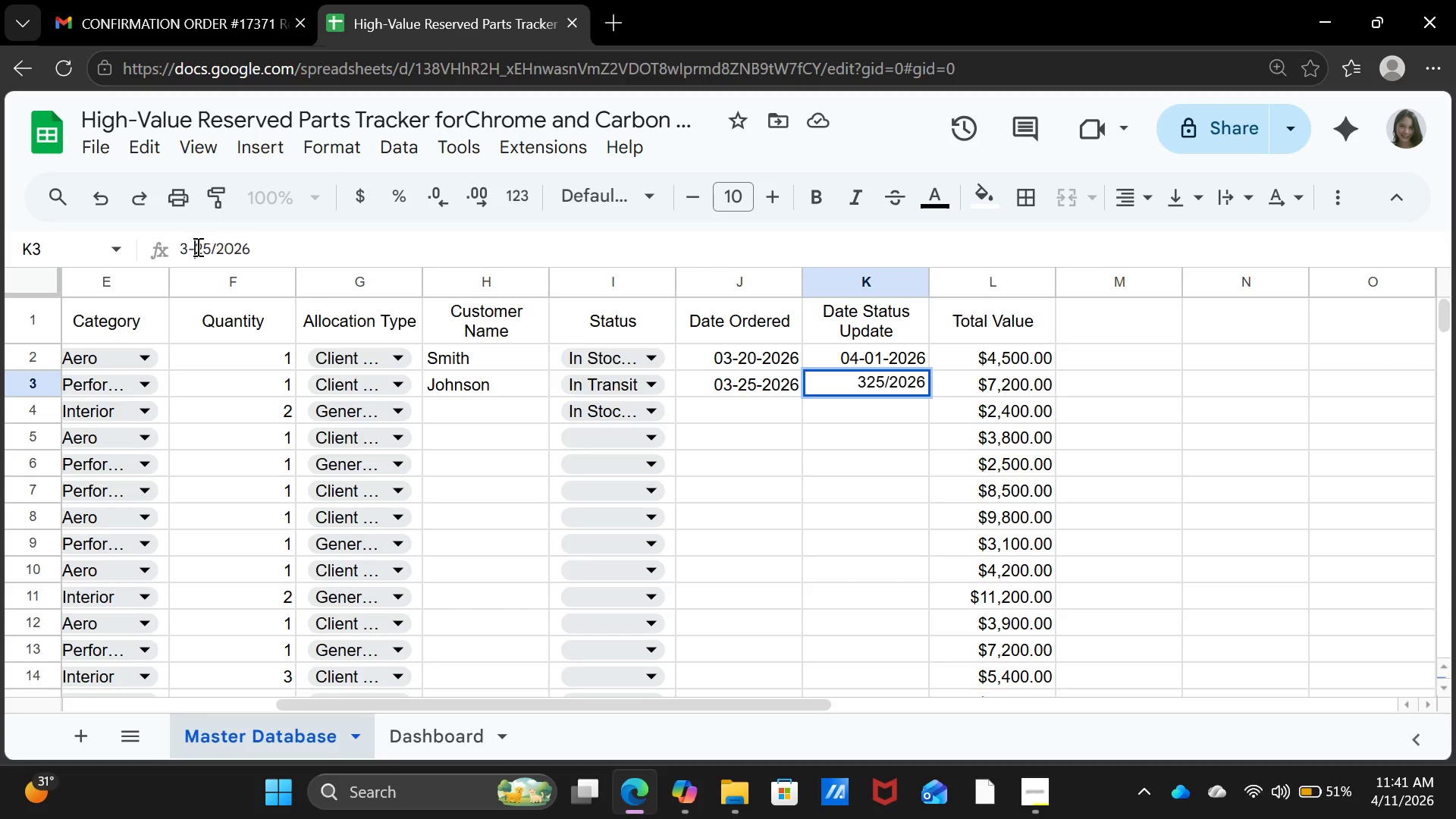 
key(Minus)
 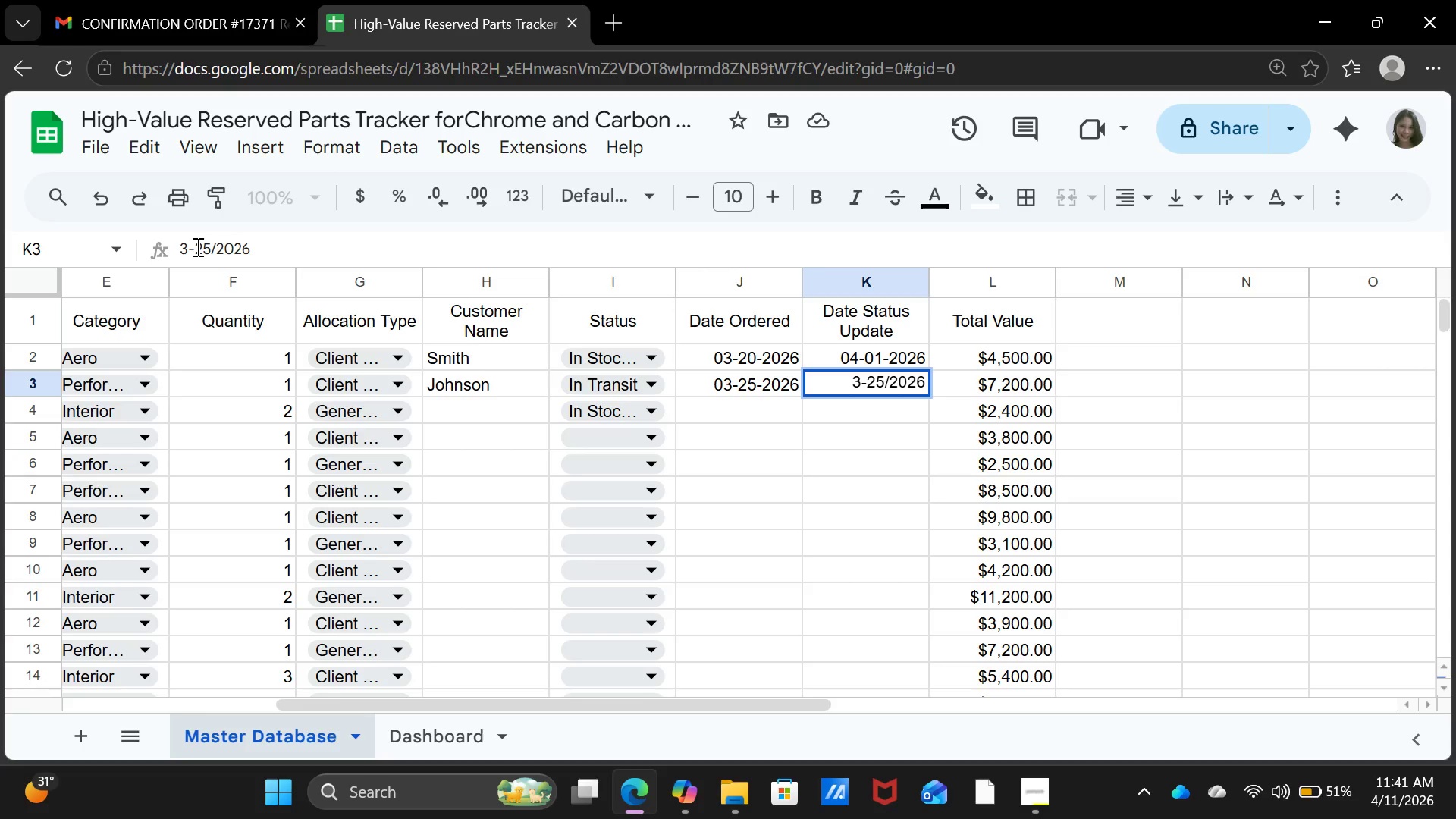 
key(ArrowLeft)
 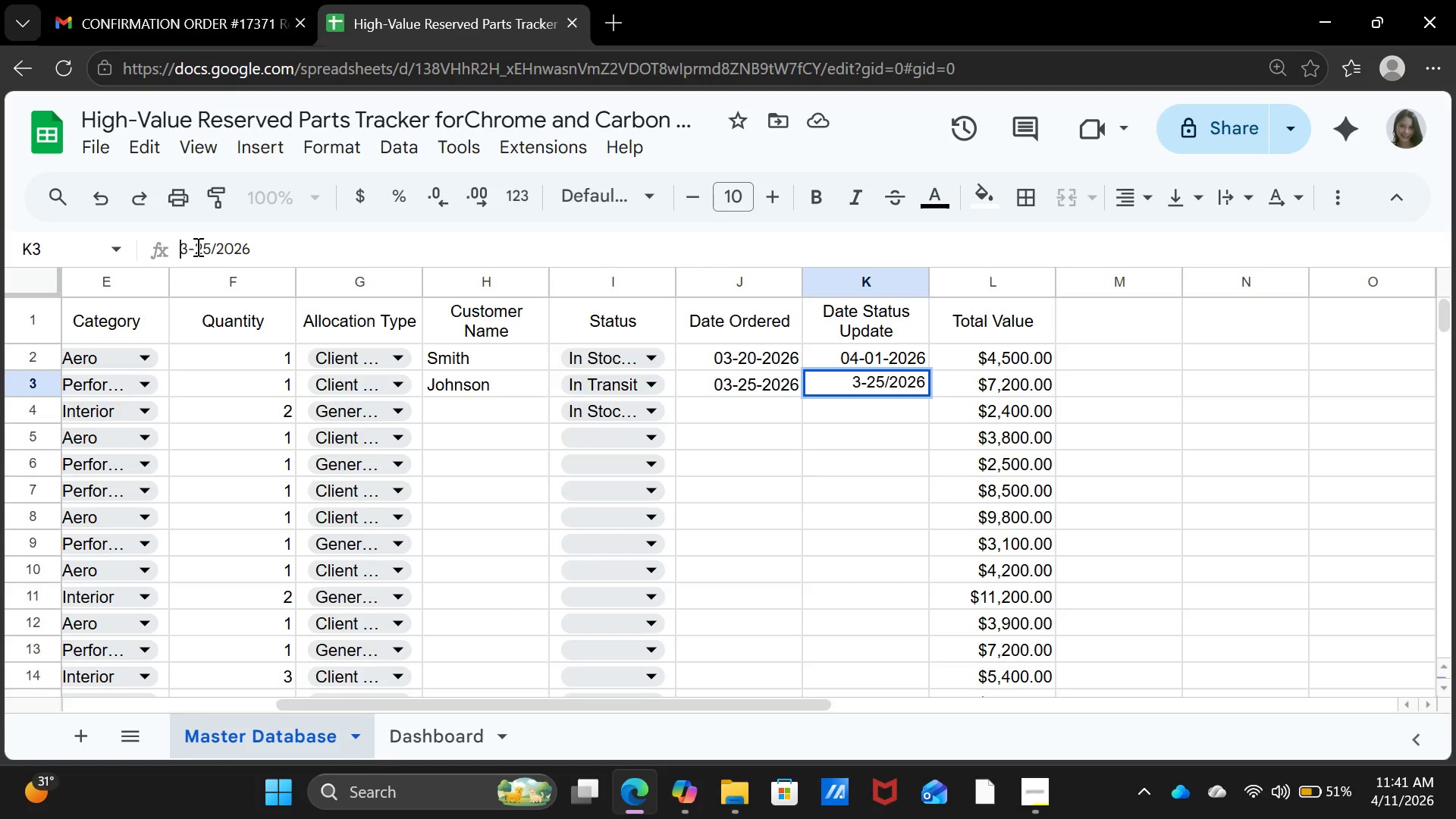 
key(ArrowLeft)
 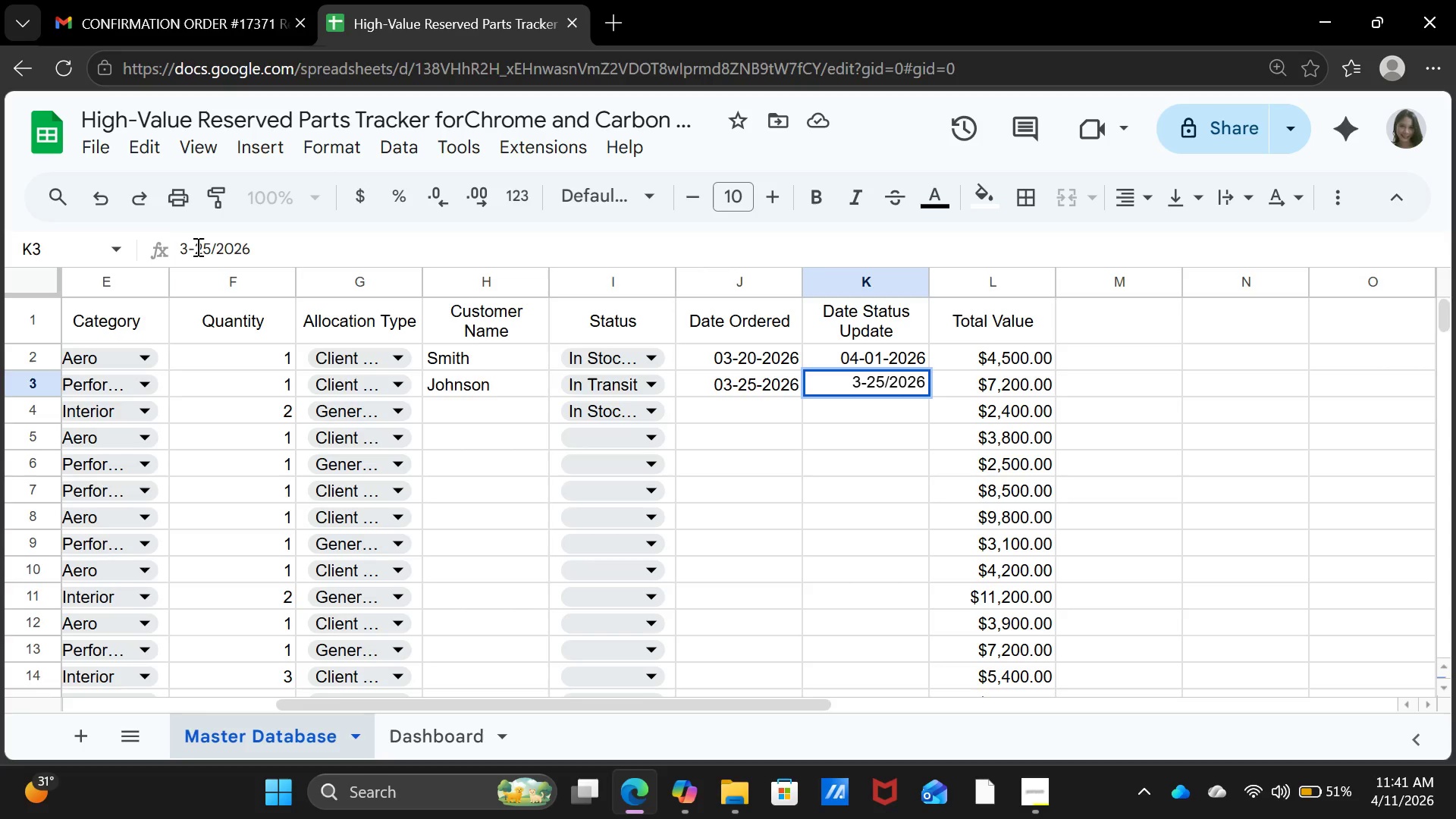 
key(0)
 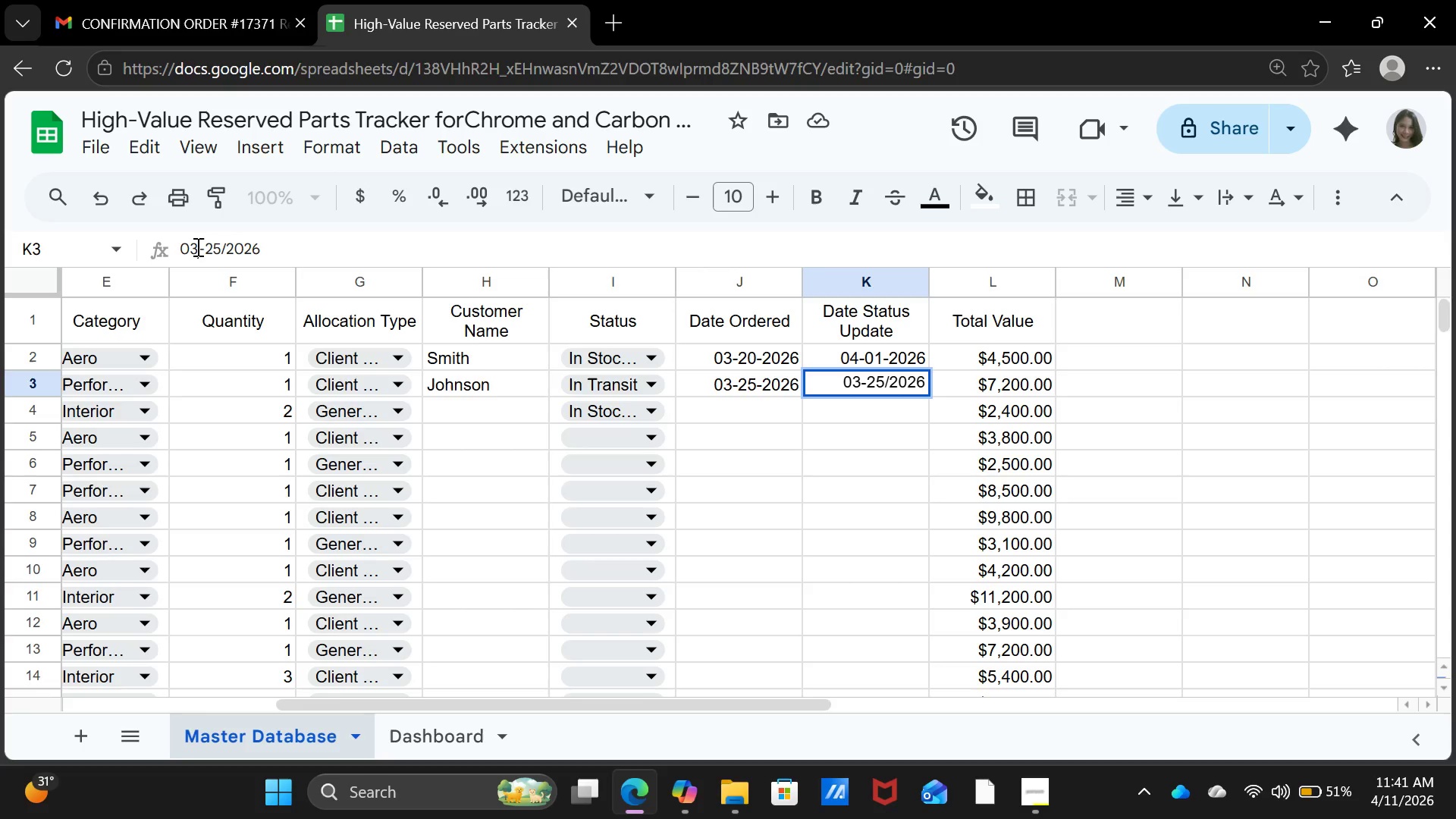 
key(ArrowRight)
 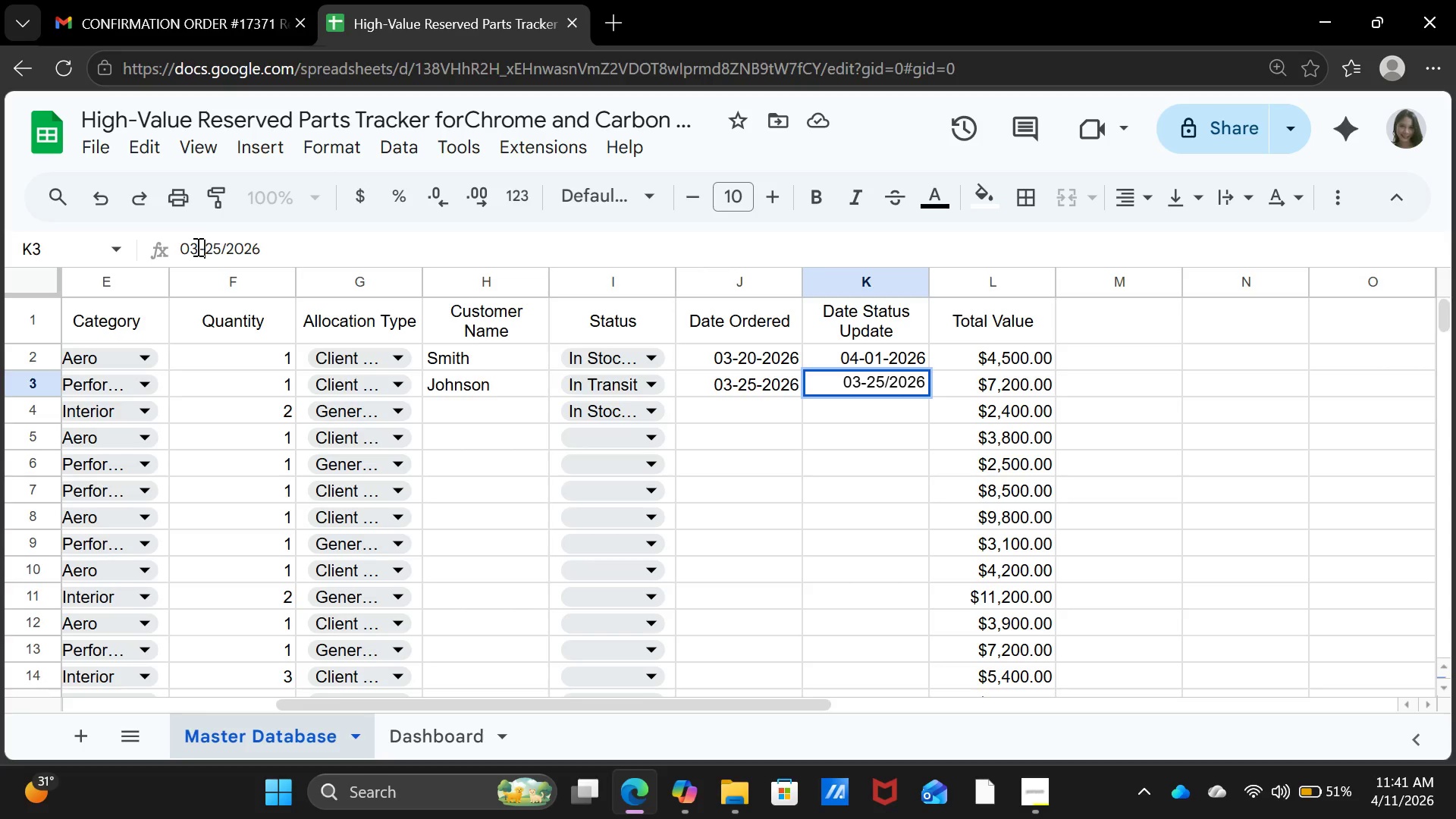 
key(ArrowRight)
 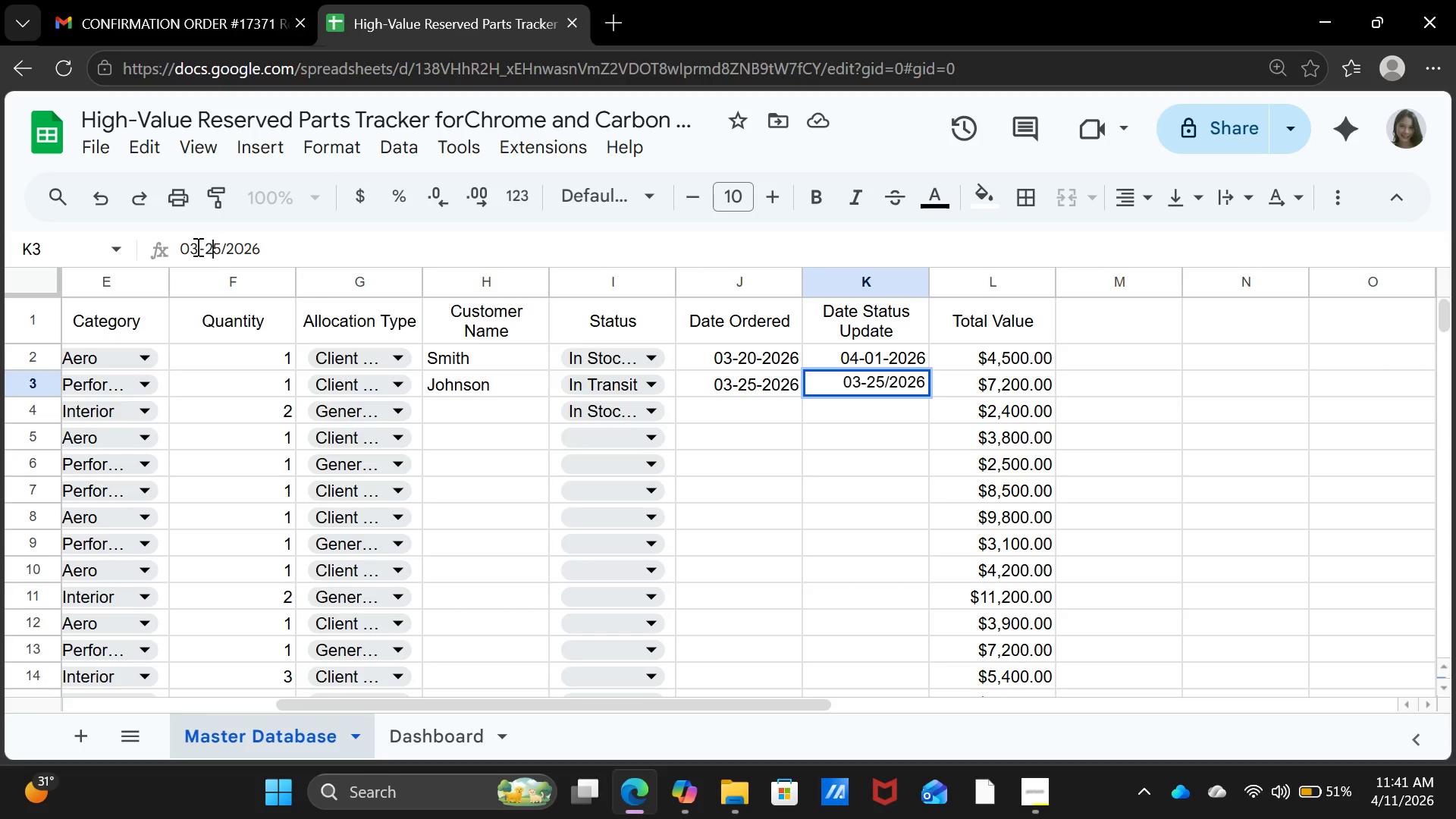 
key(ArrowRight)
 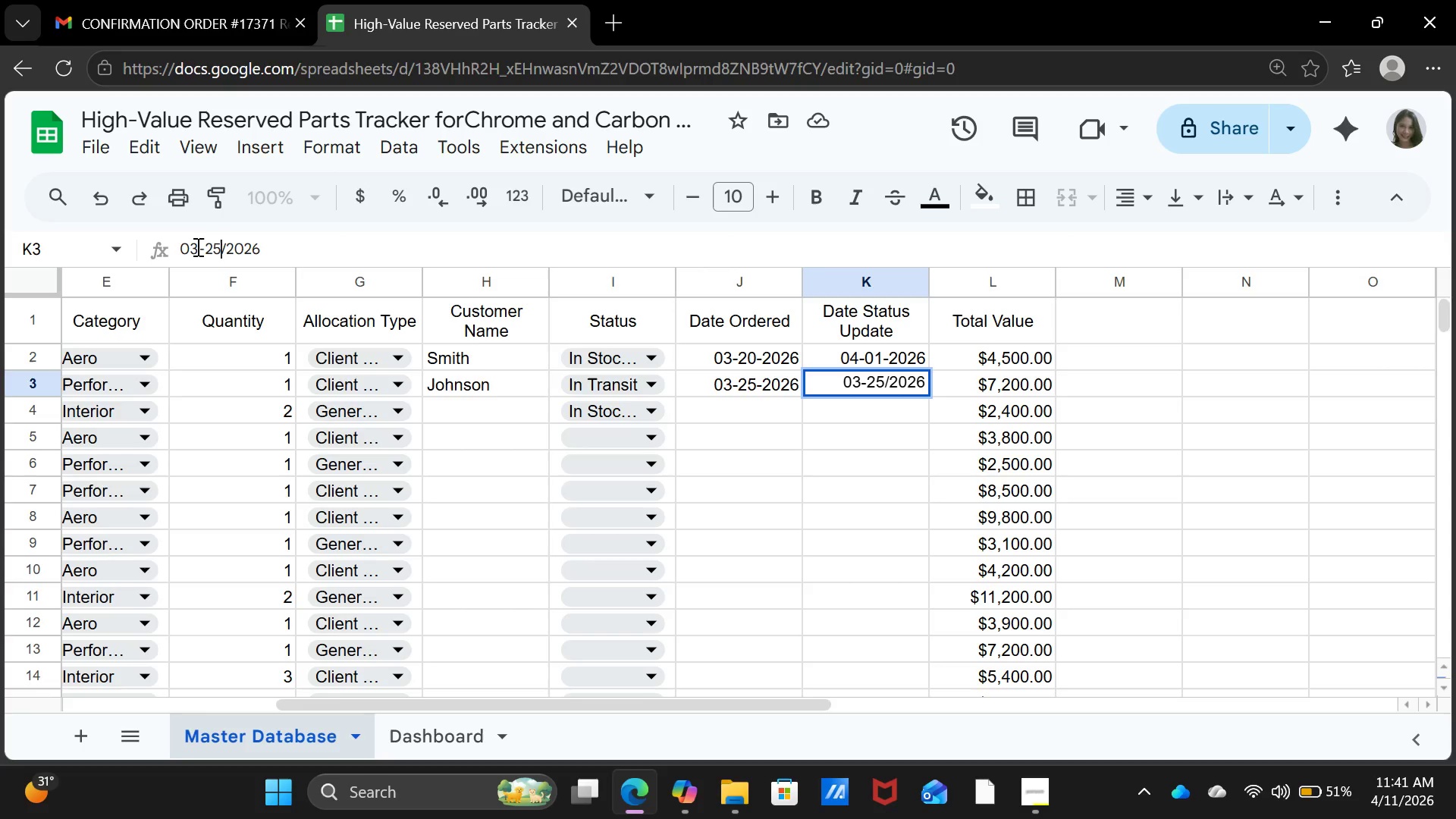 
key(ArrowRight)
 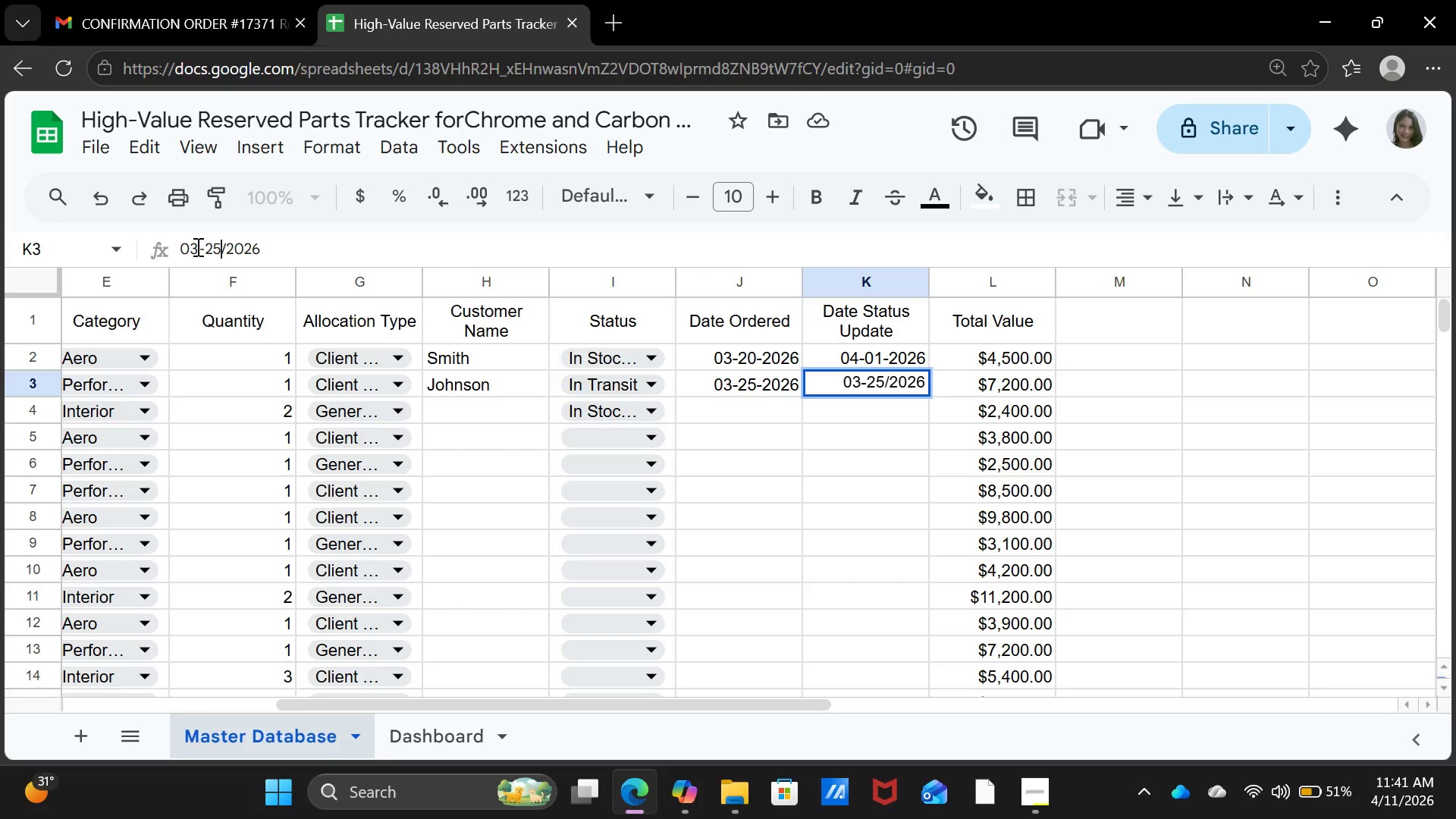 
key(ArrowRight)
 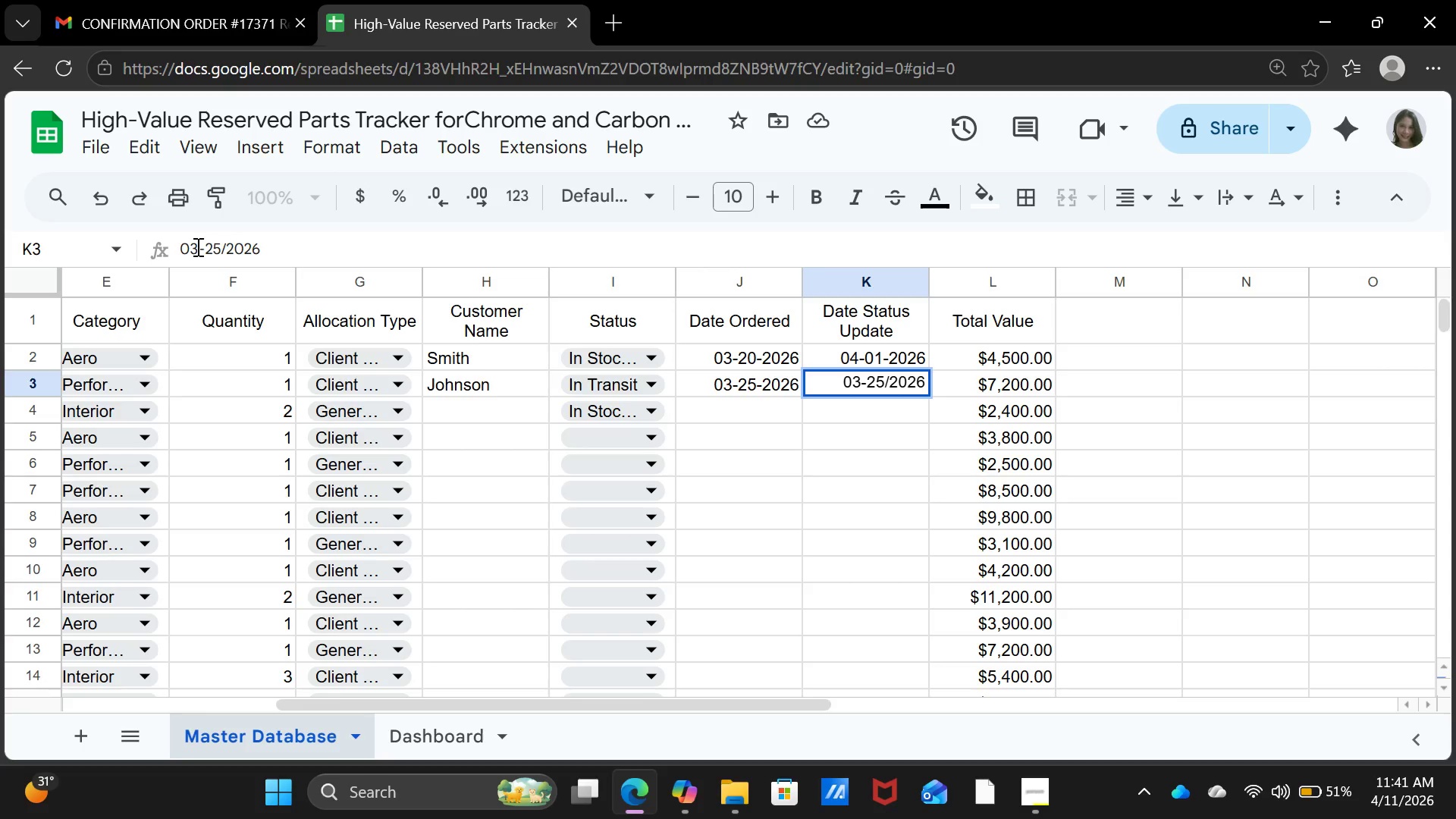 
key(Backspace)
 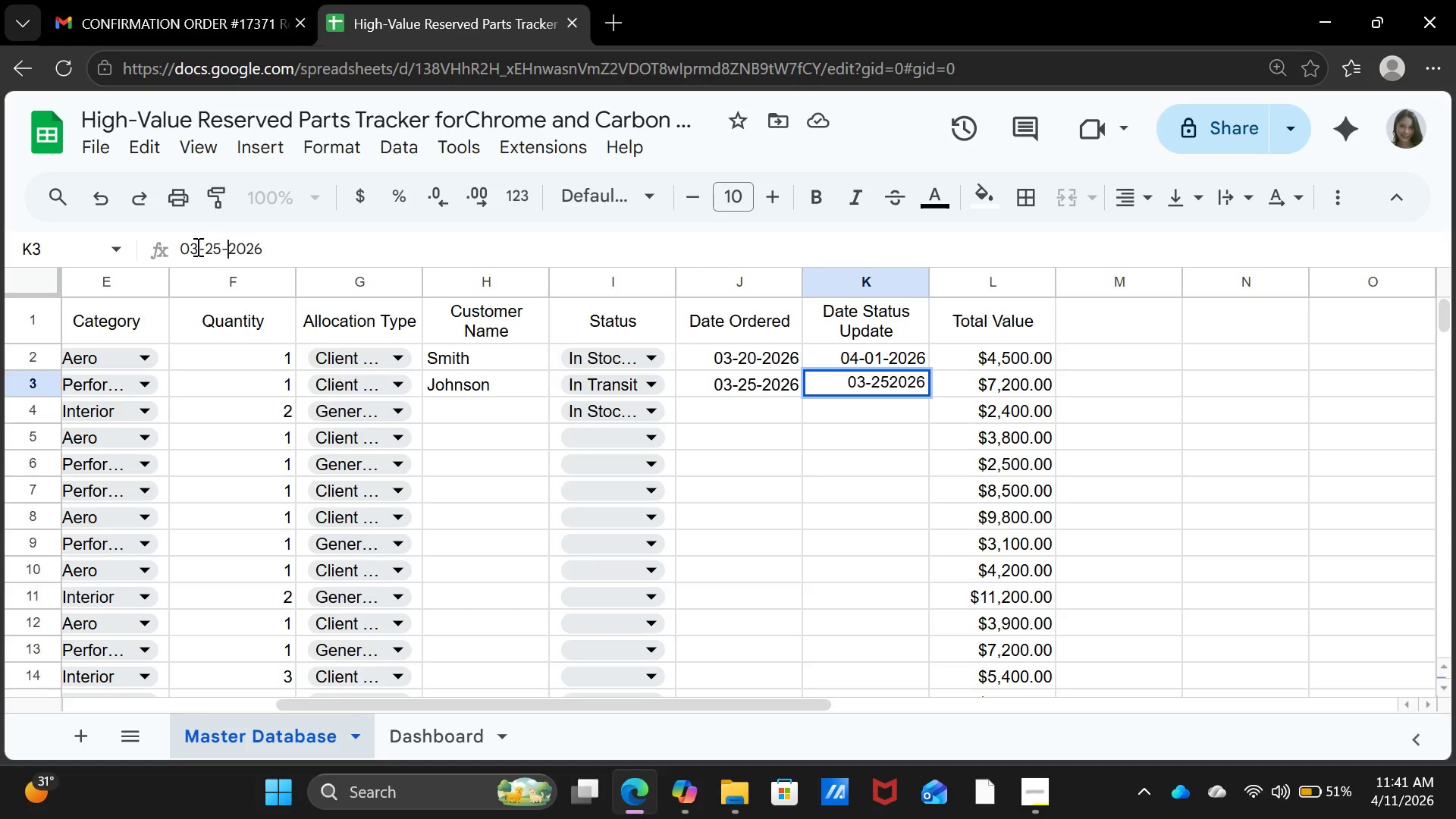 
key(Minus)
 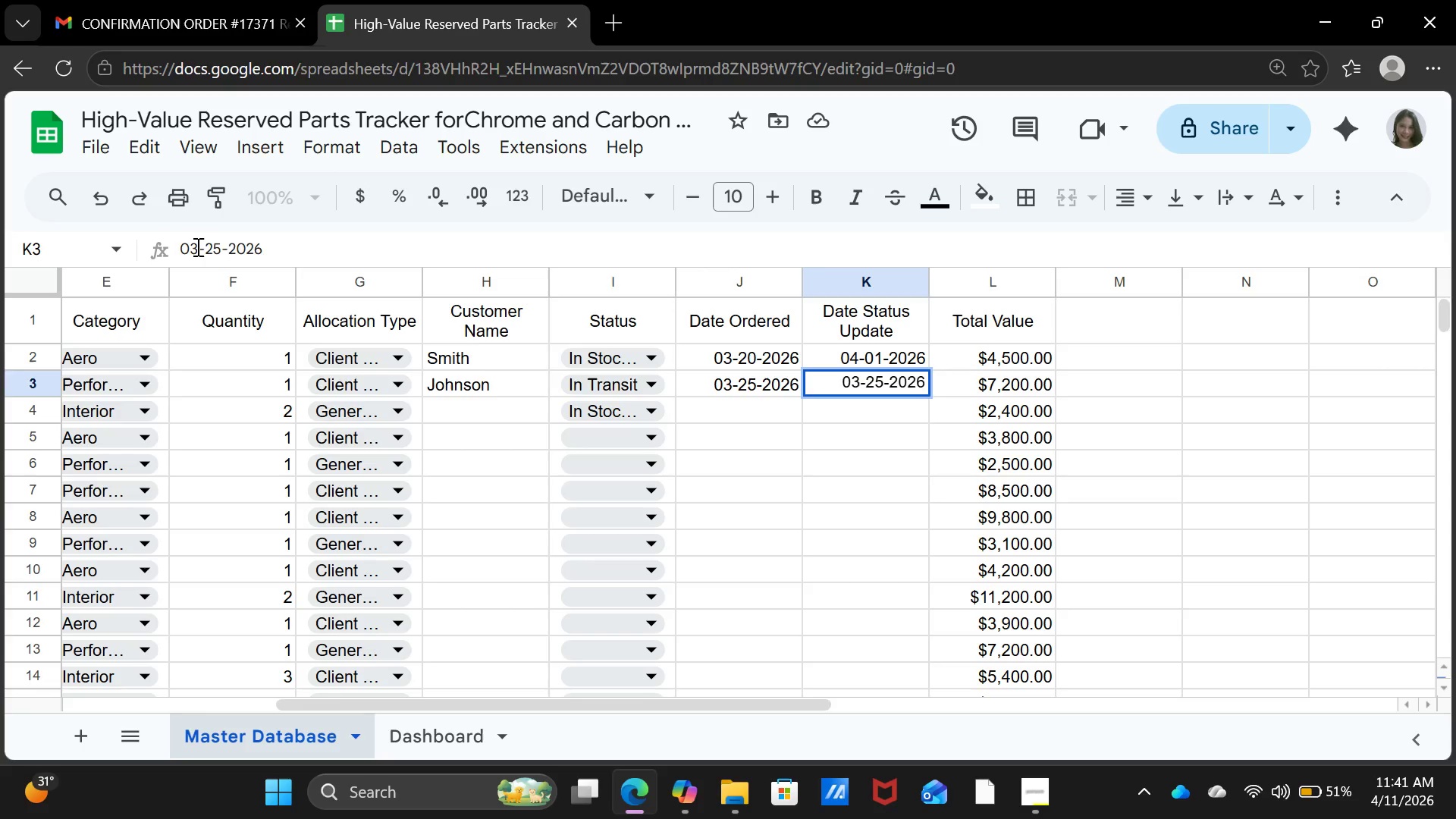 
key(Enter)
 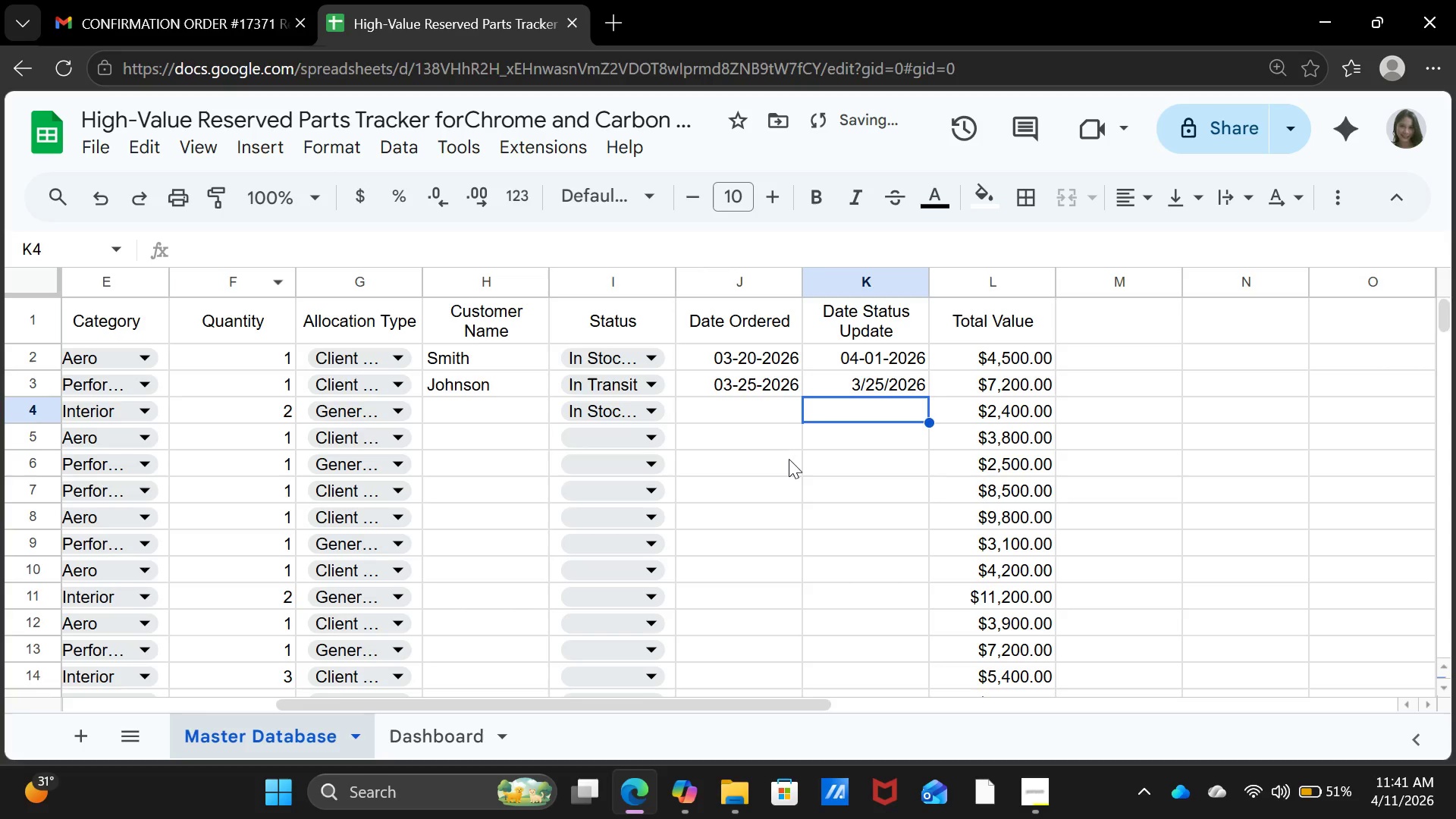 
left_click([772, 392])
 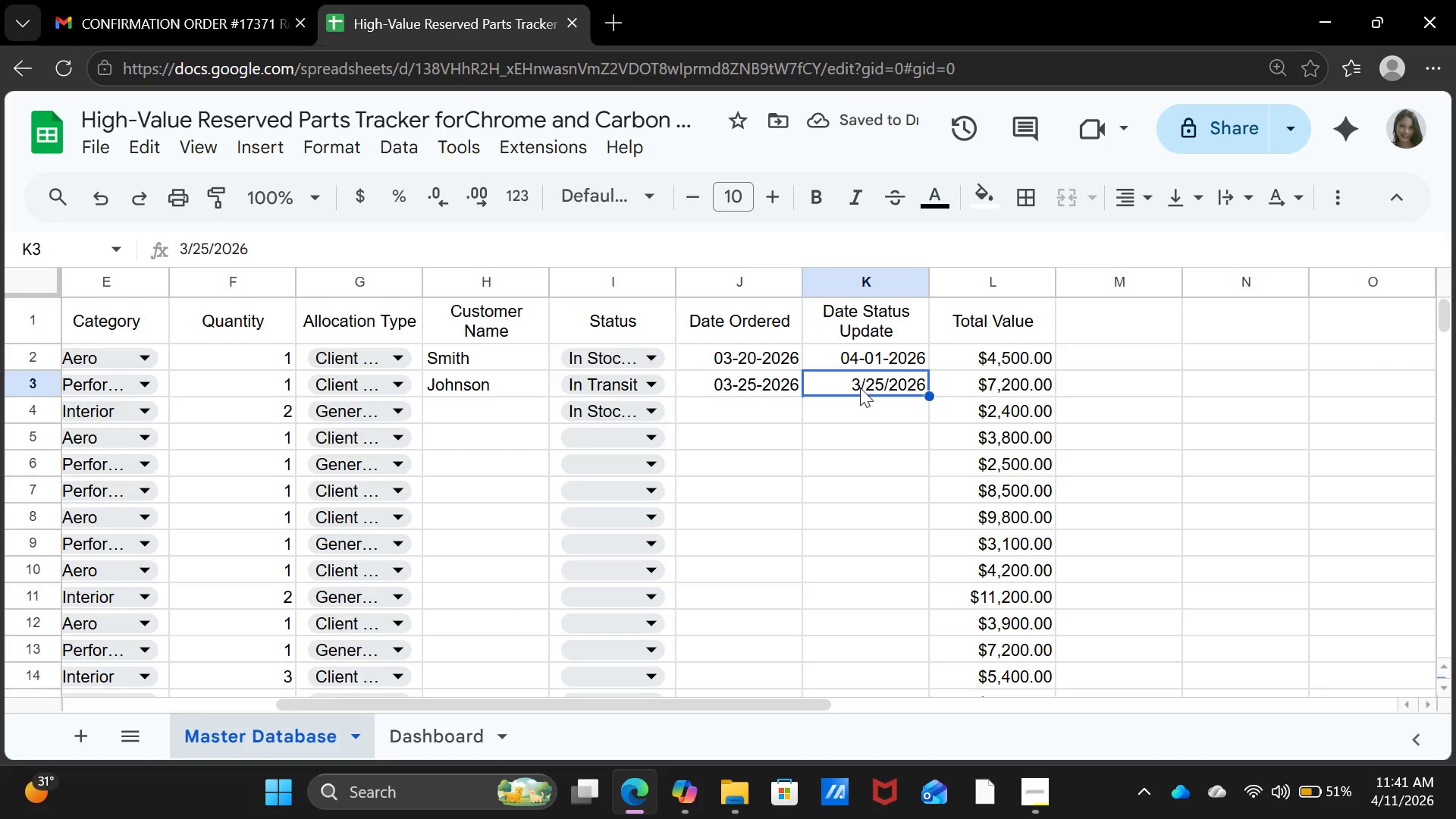 
left_click([729, 375])
 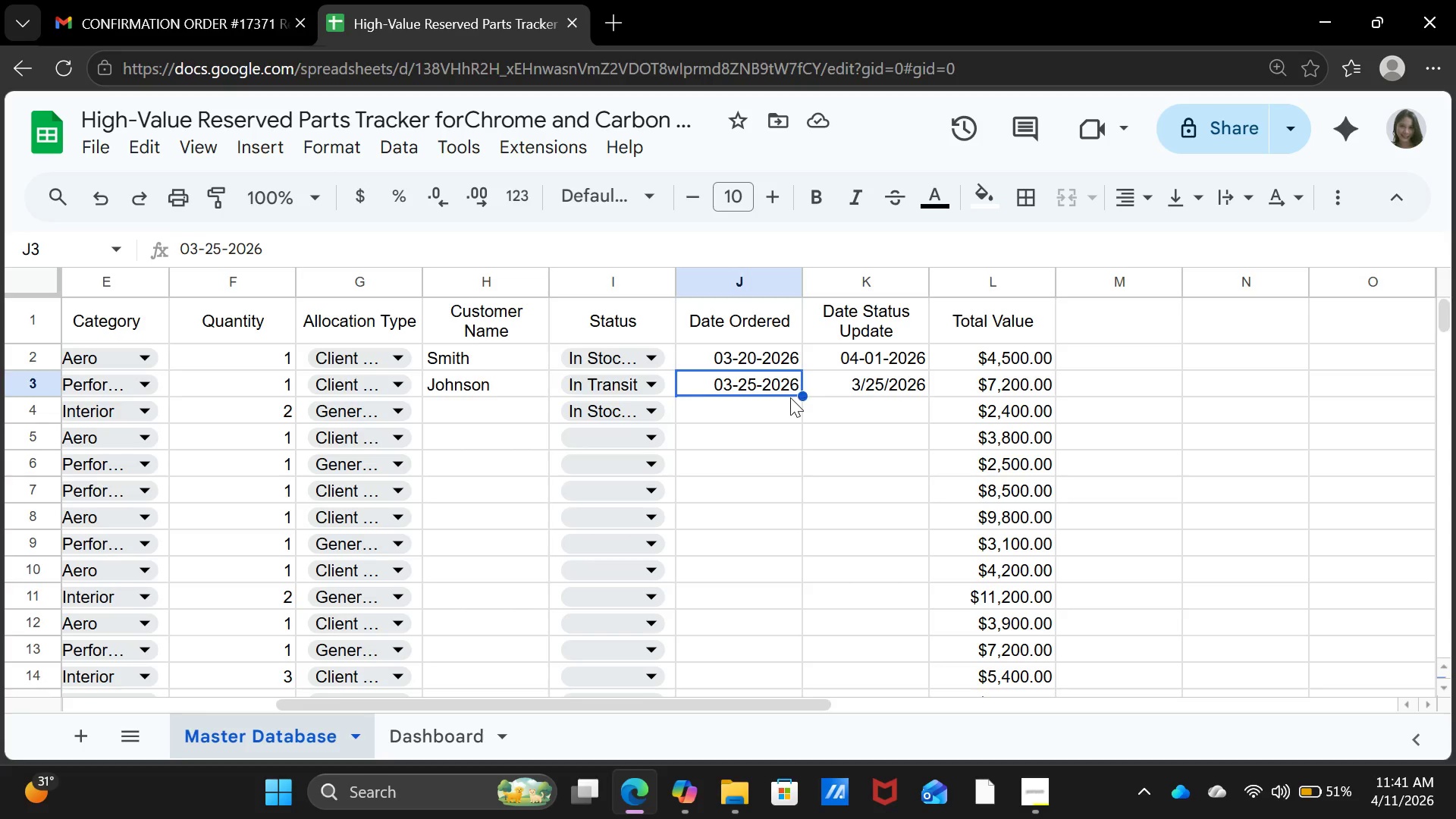 
key(Control+C)
 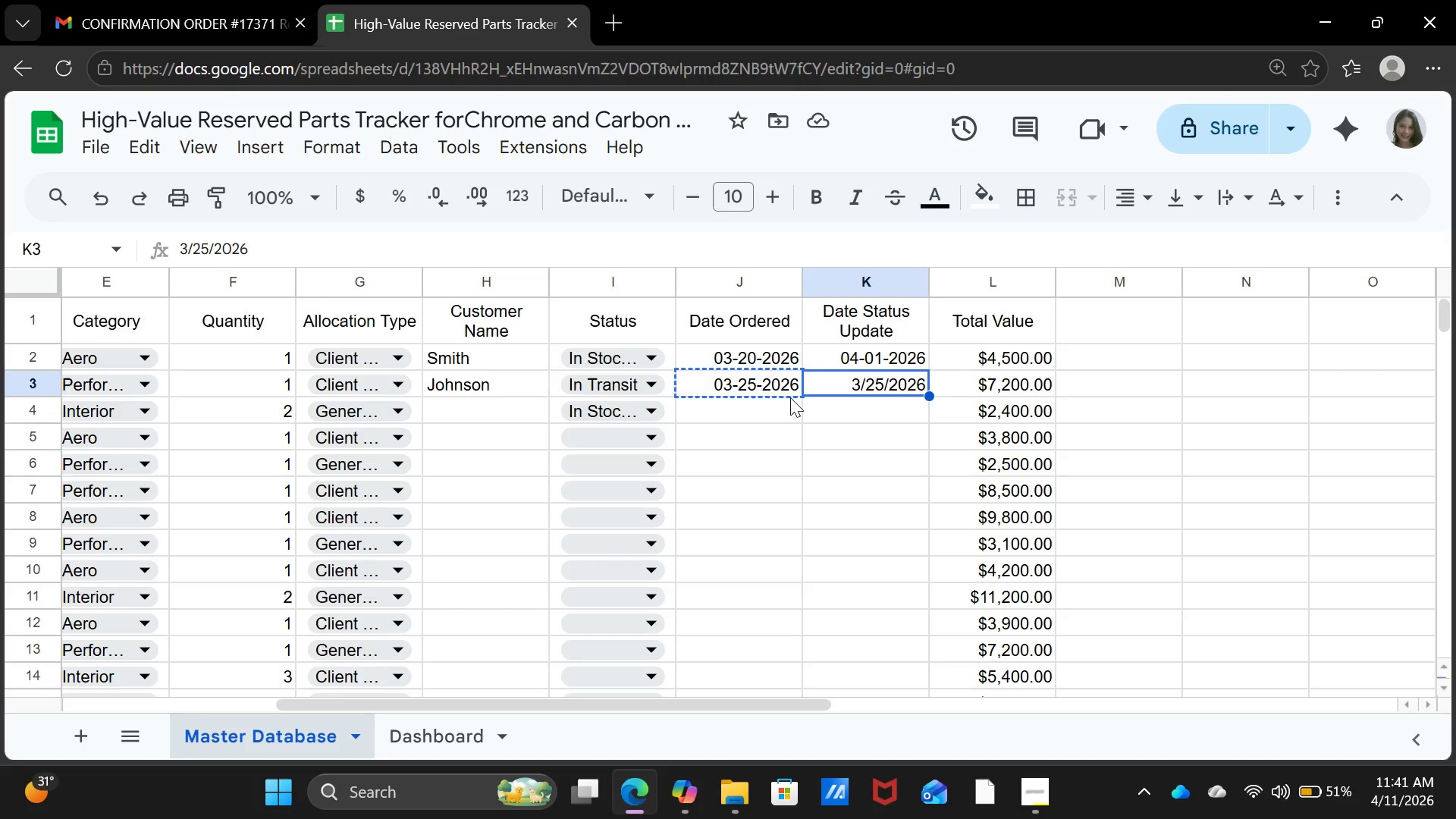 
key(ArrowRight)
 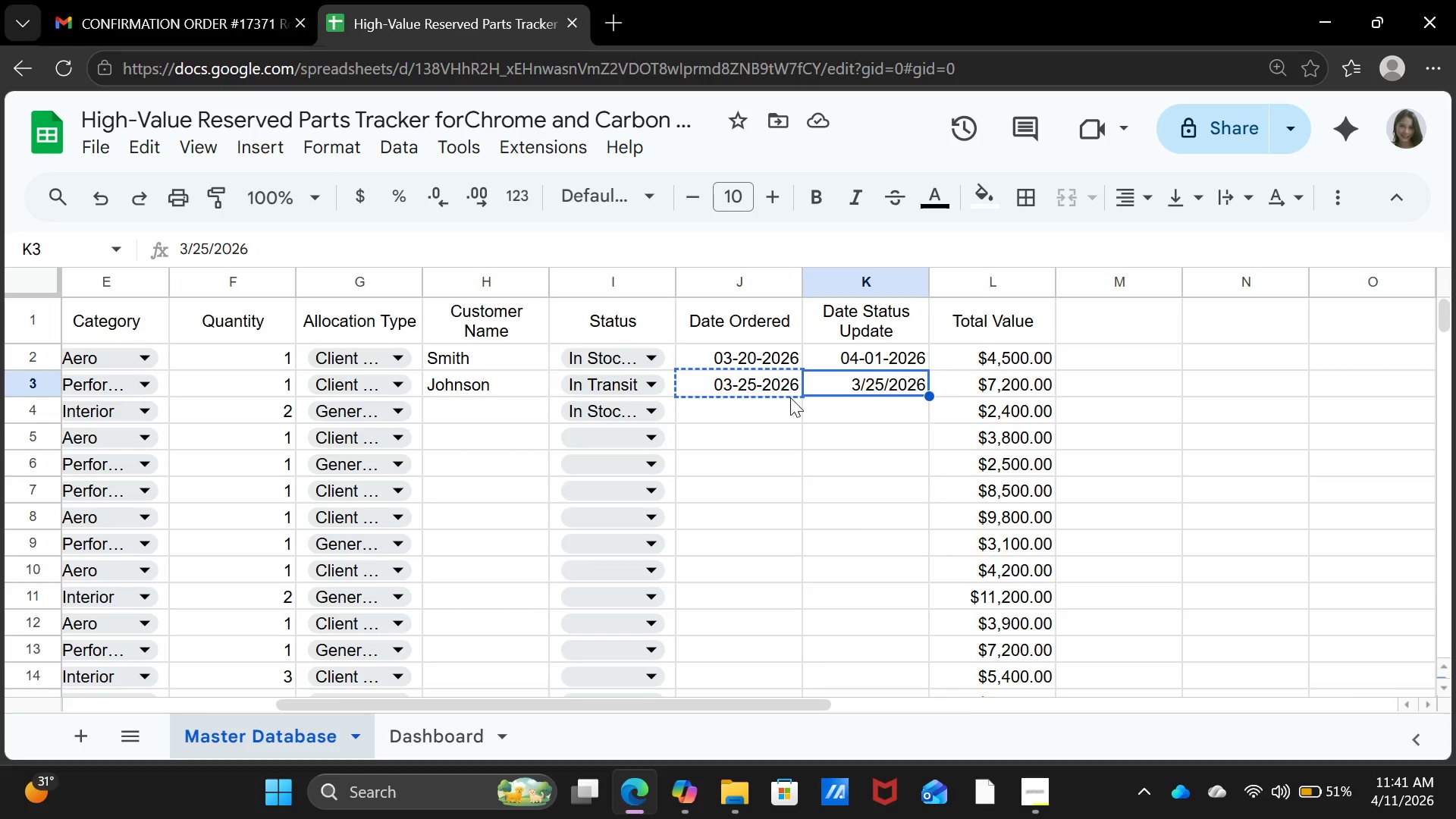 
key(Enter)
 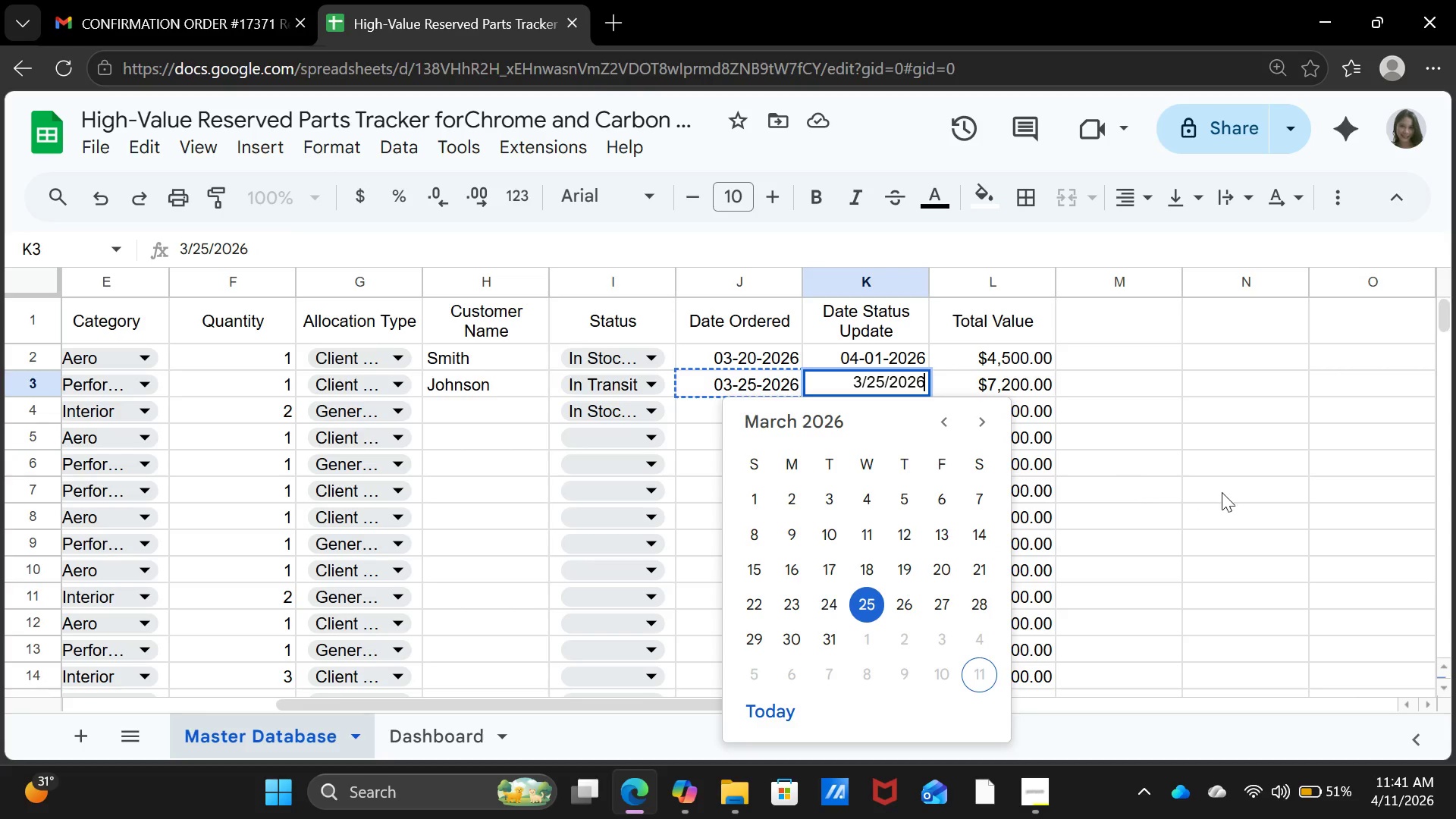 
left_click([1222, 492])
 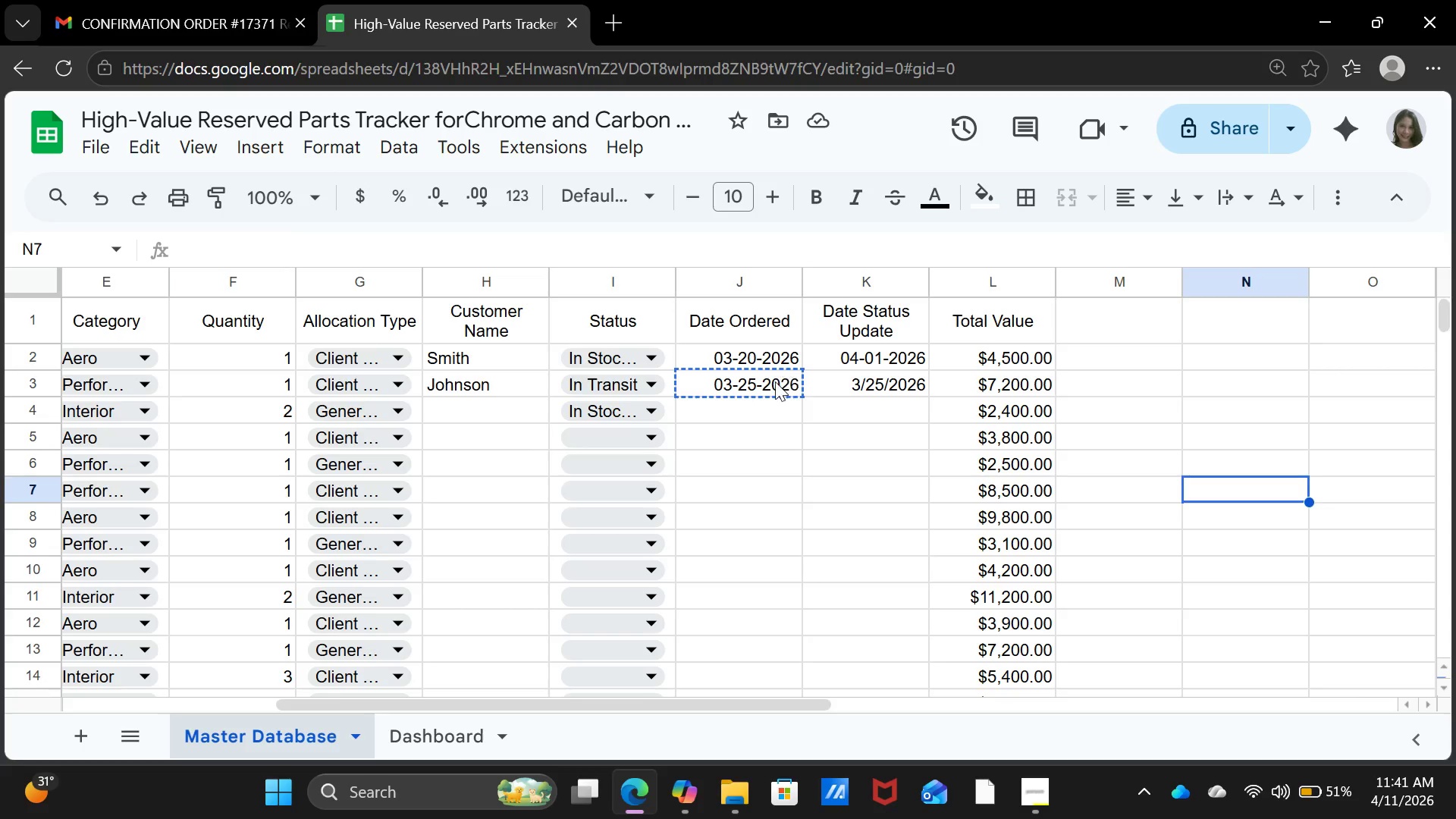 
left_click([774, 383])
 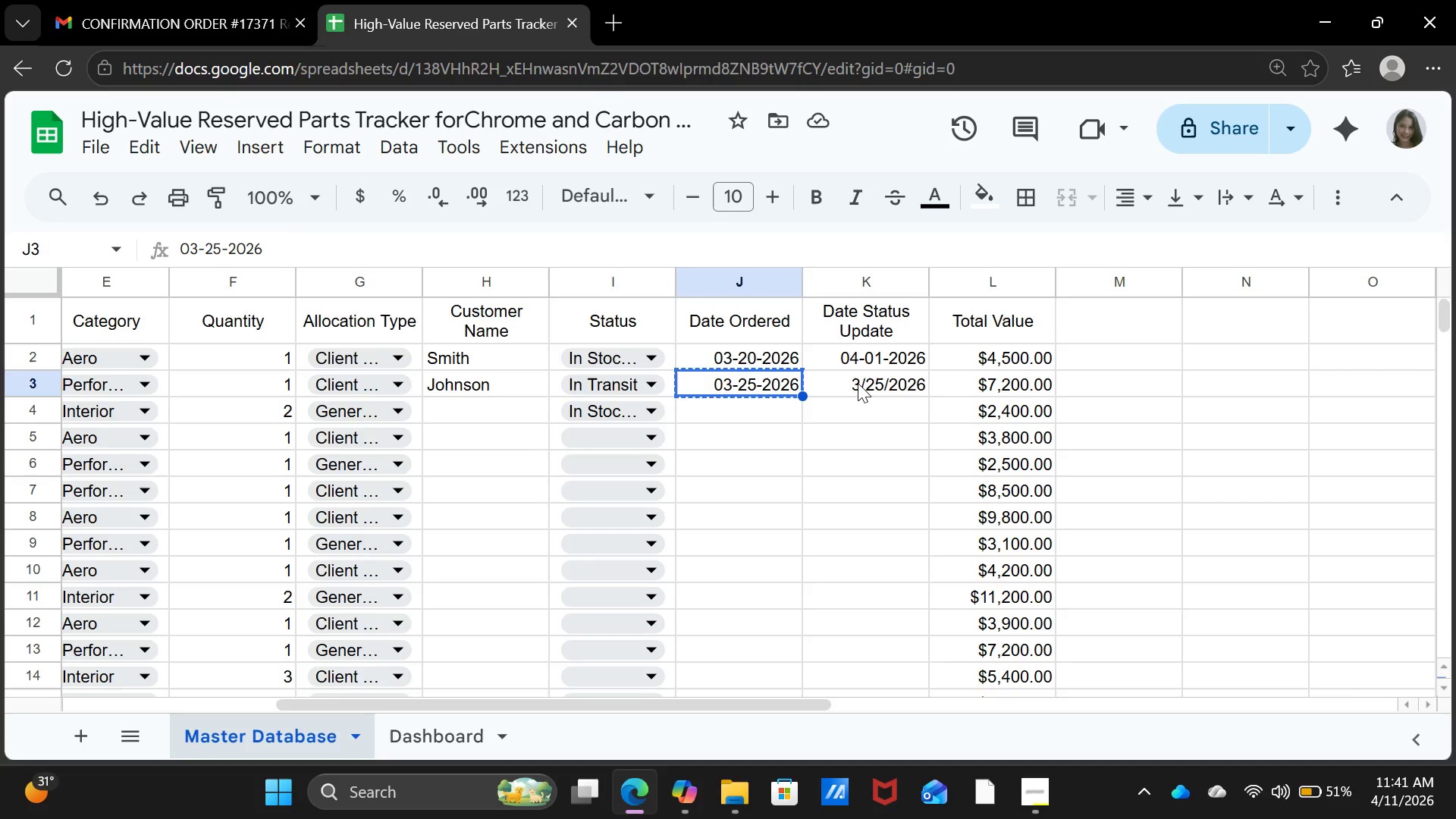 
left_click([858, 383])
 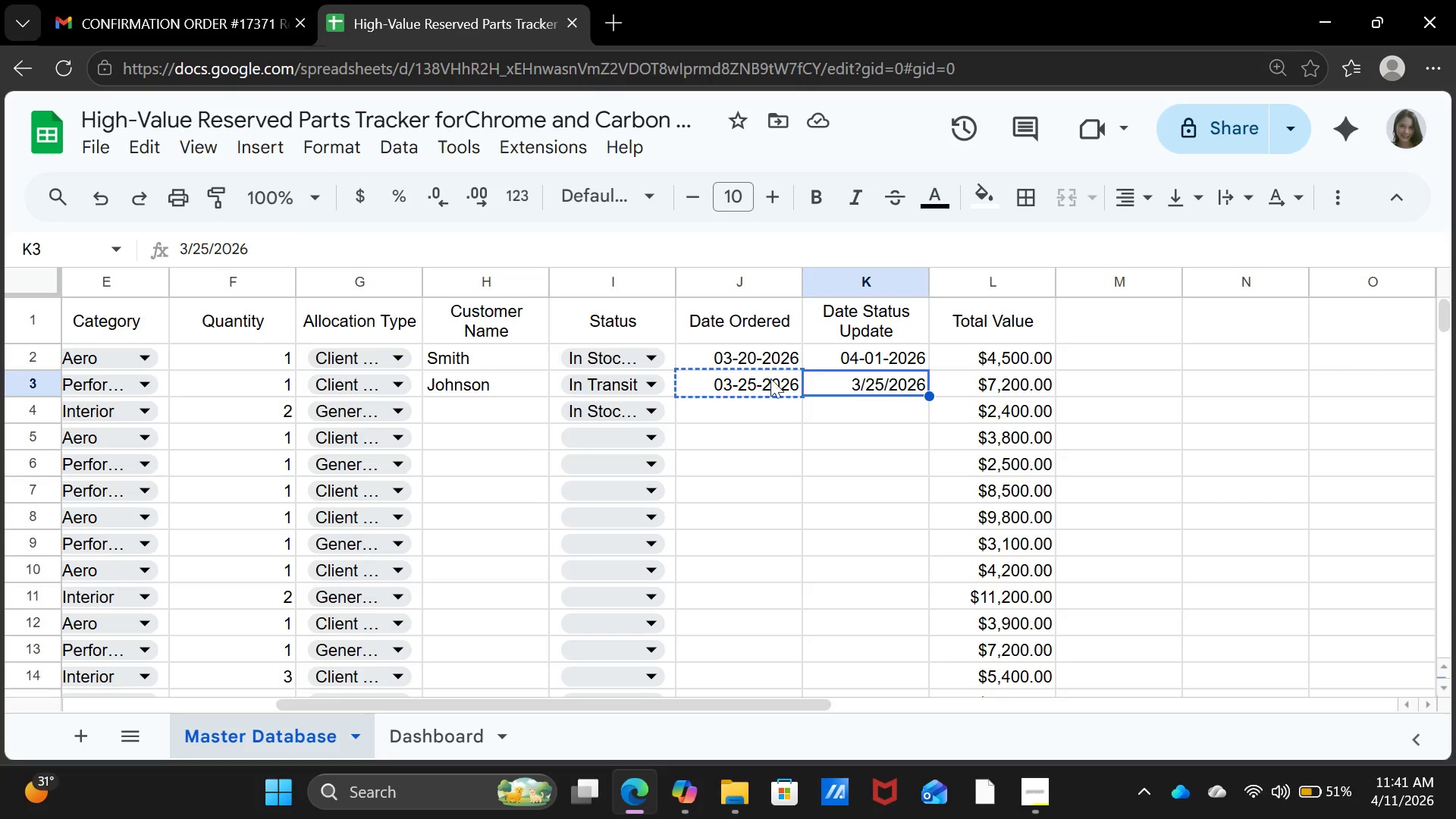 
left_click([766, 378])
 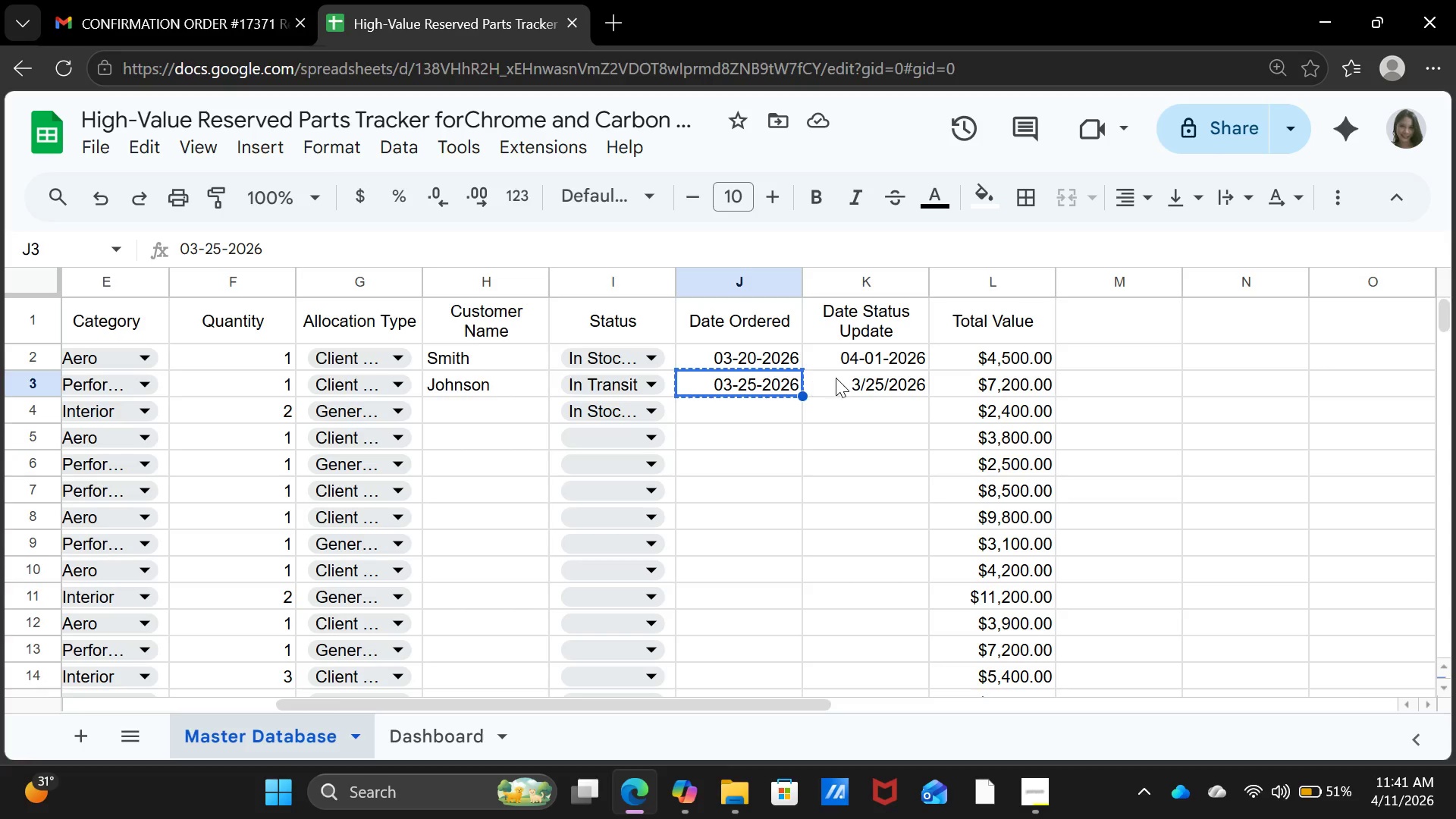 
left_click([845, 379])
 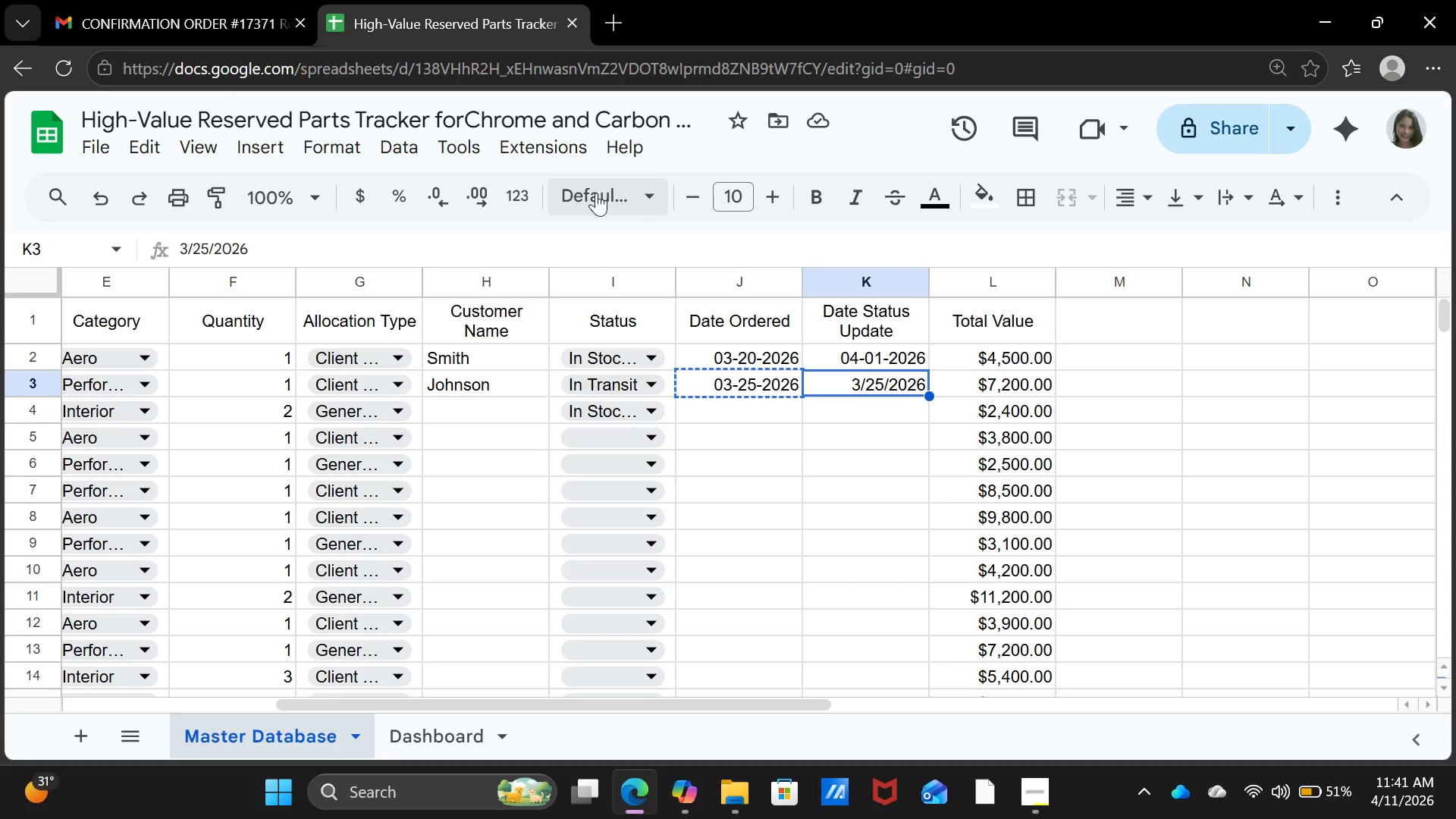 
left_click([654, 202])
 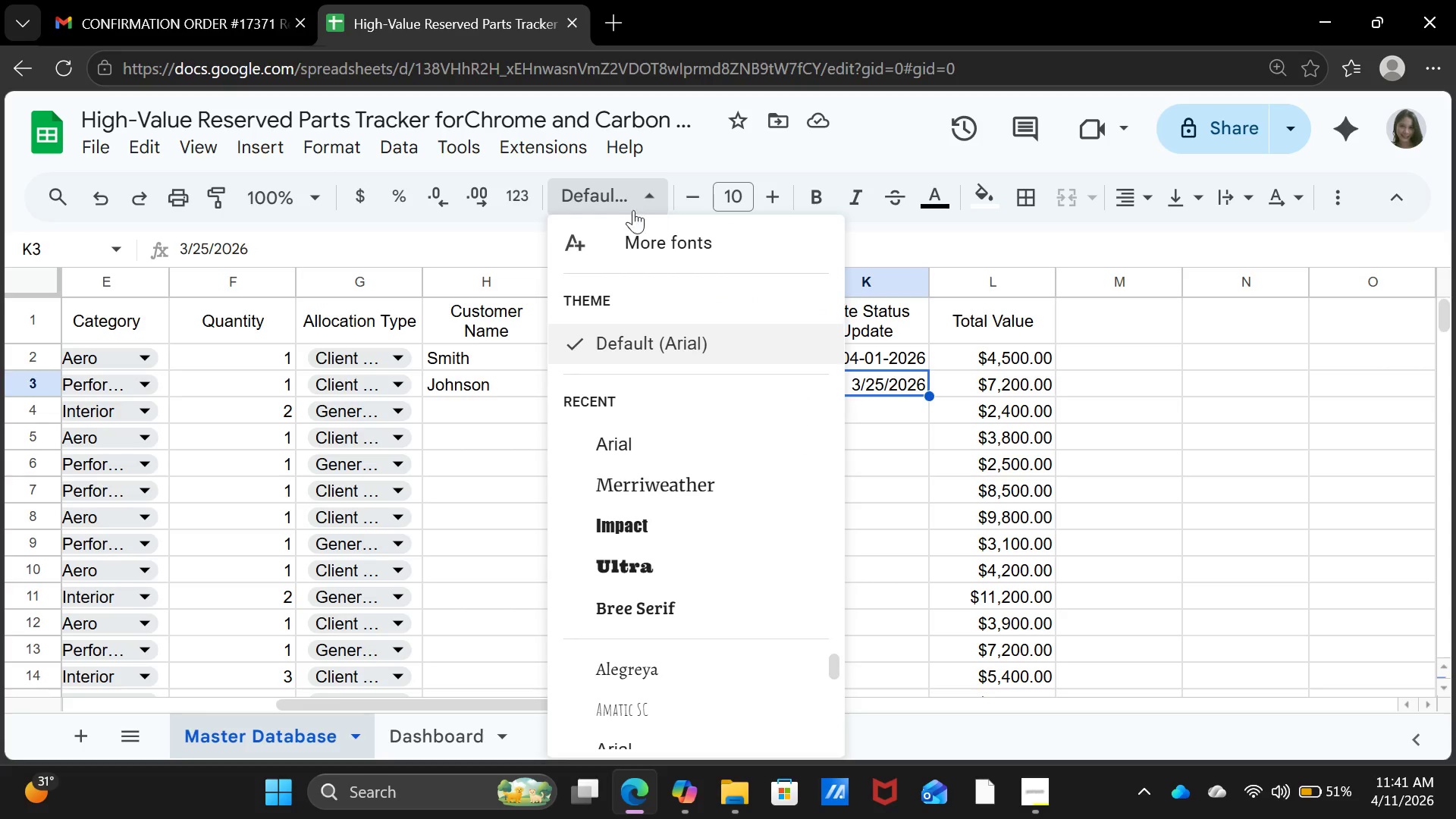 
left_click([535, 206])
 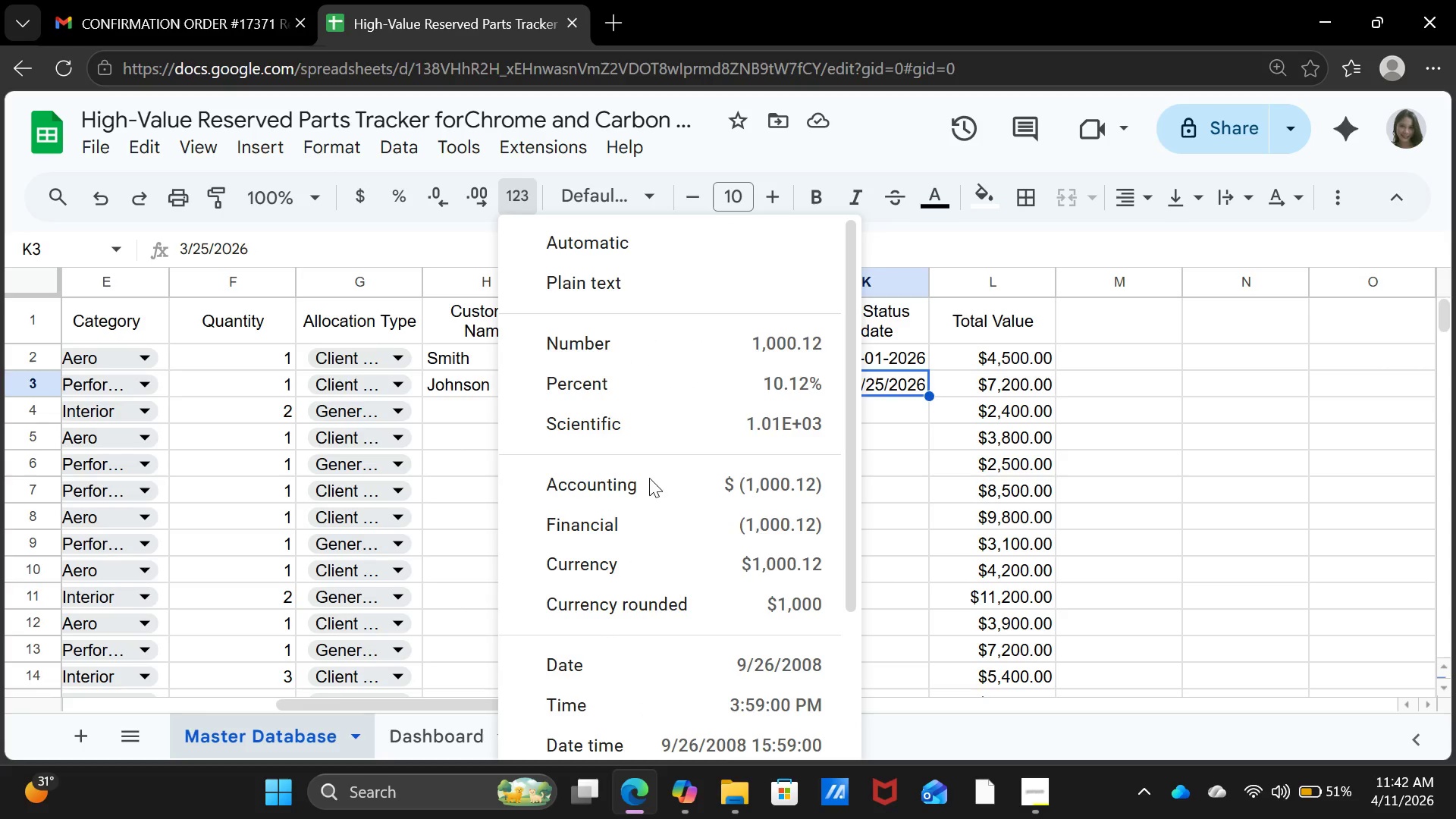 
scroll: coordinate [650, 606], scroll_direction: down, amount: 3.0
 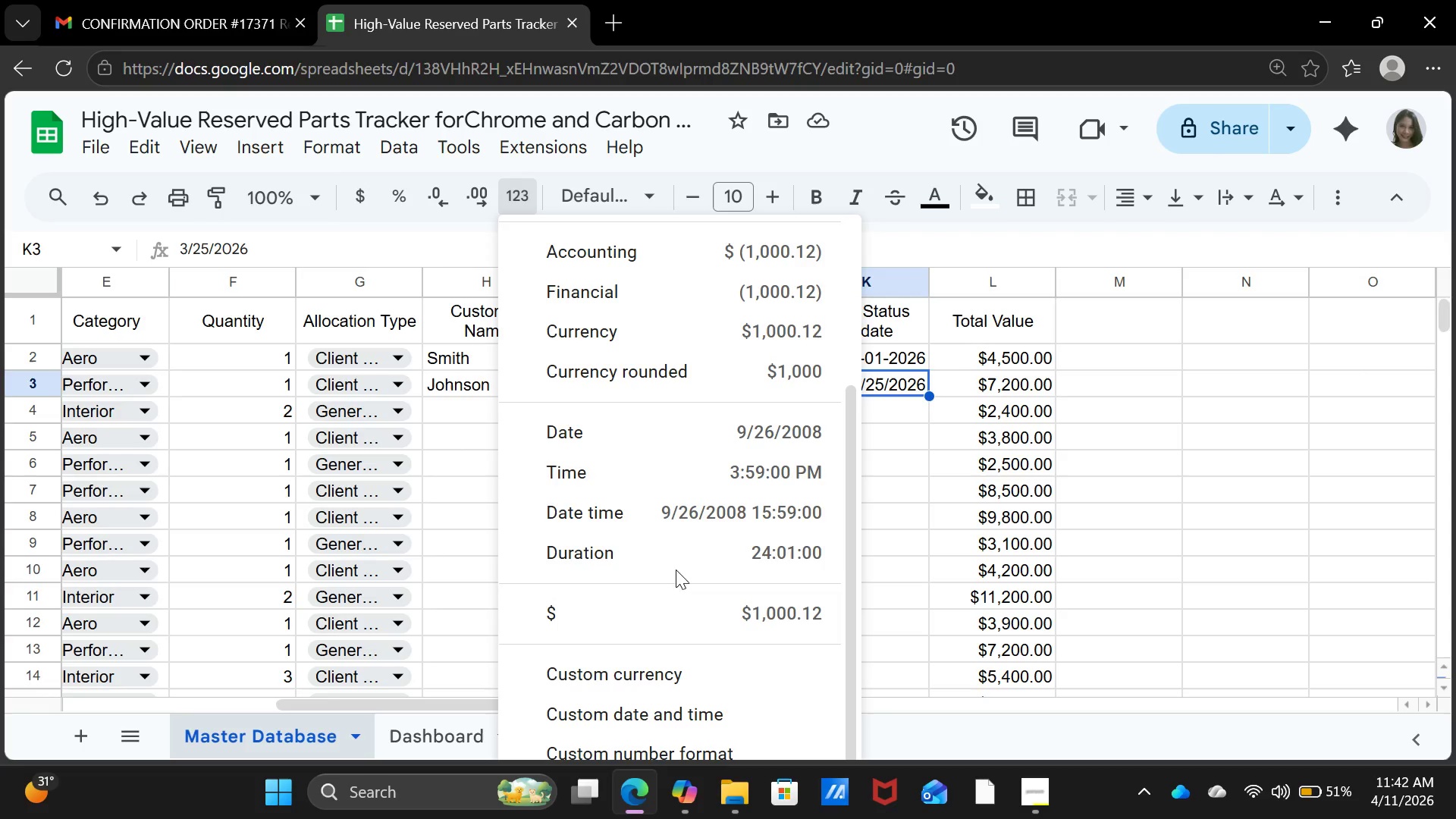 
left_click([689, 444])
 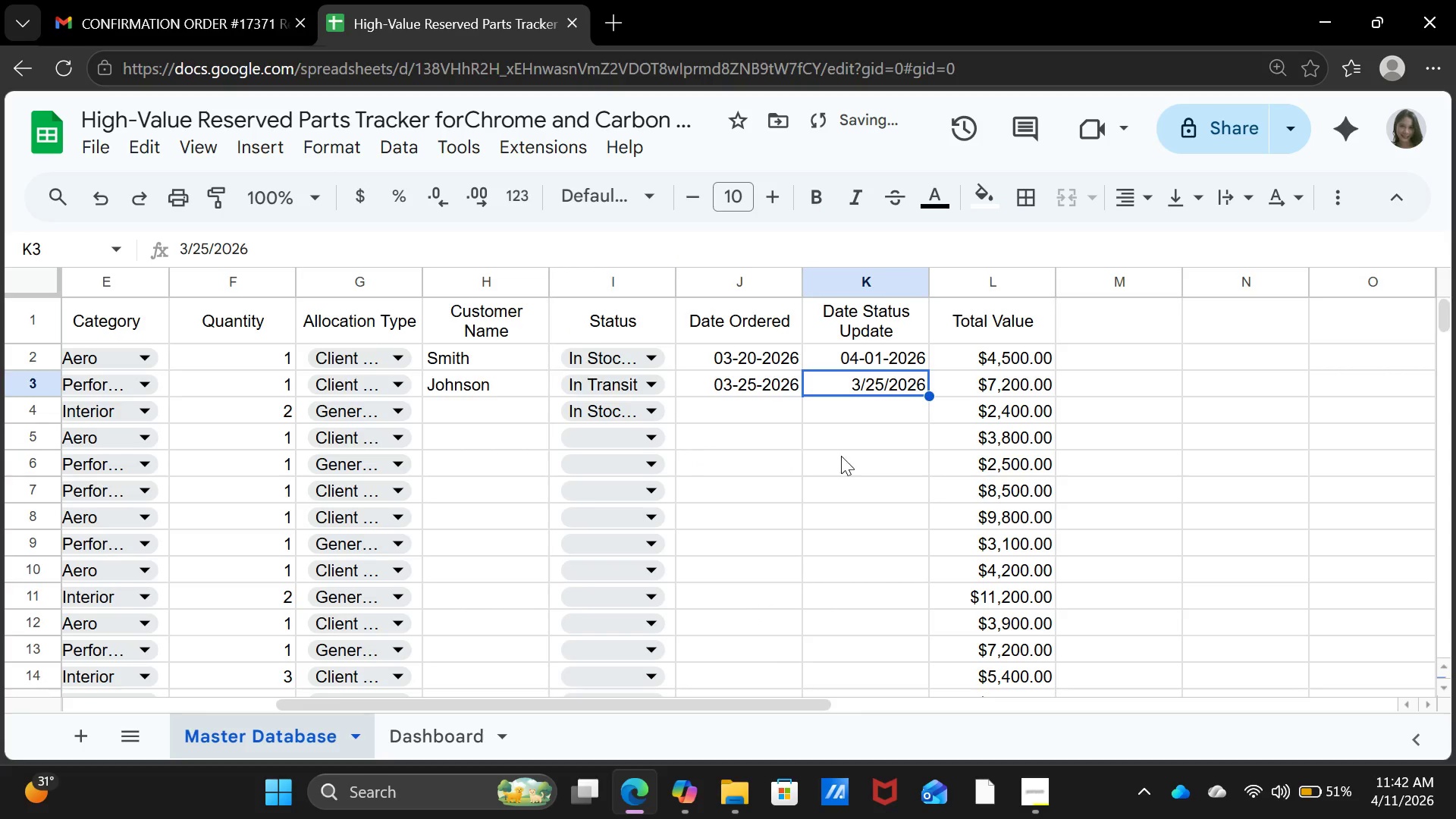 
left_click([841, 456])
 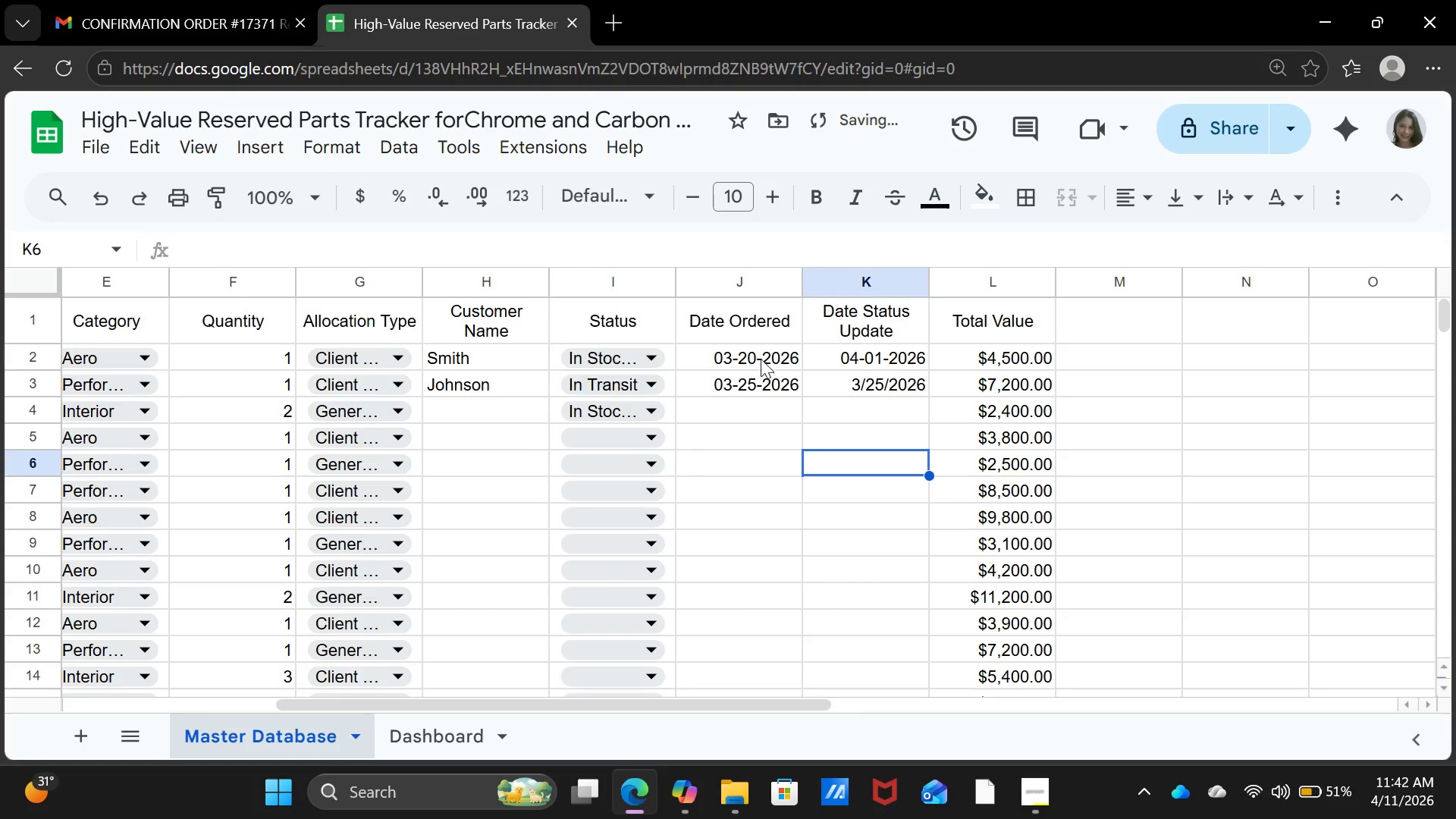 
left_click_drag(start_coordinate=[761, 359], to_coordinate=[862, 393])
 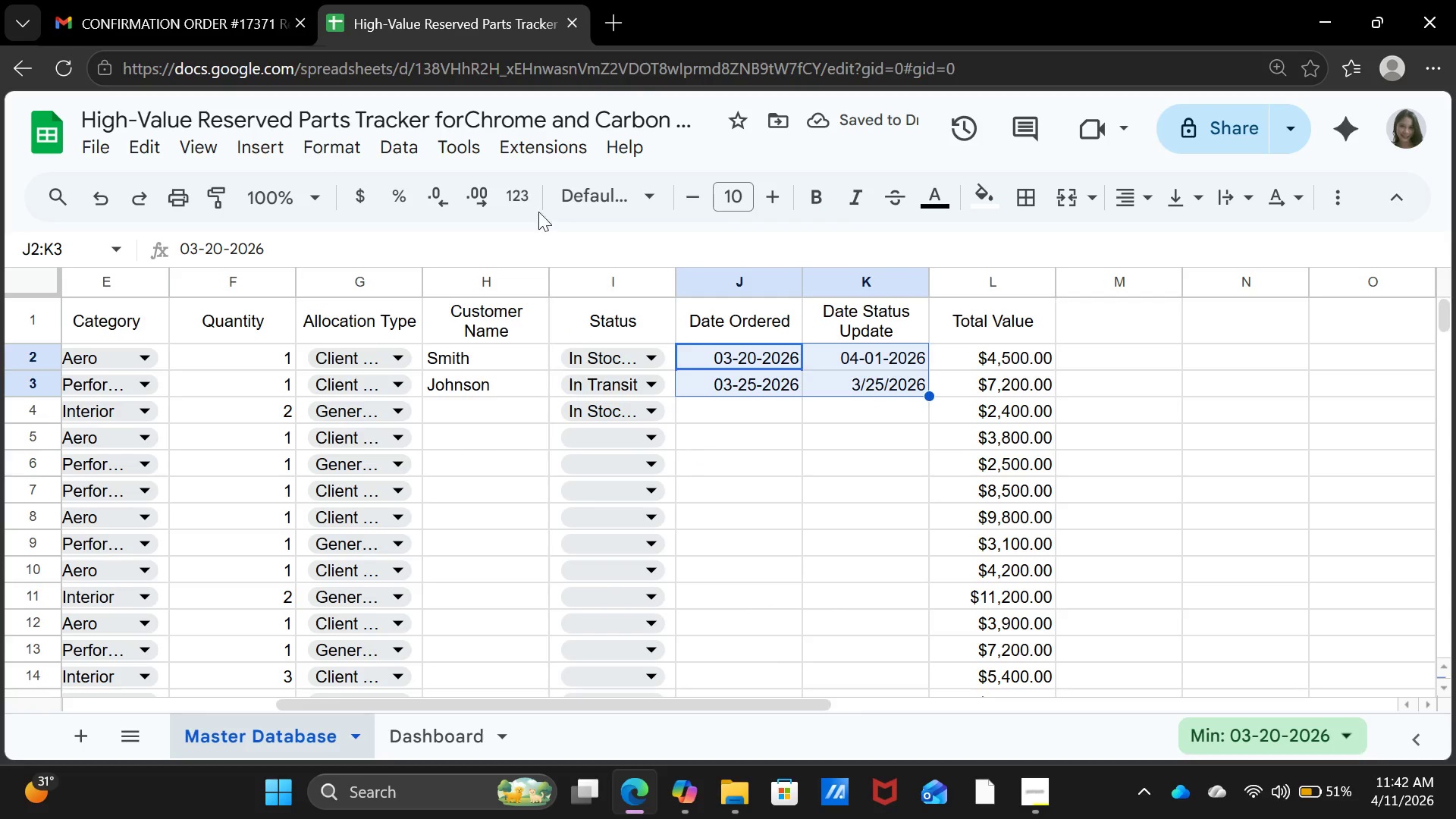 
left_click([521, 200])
 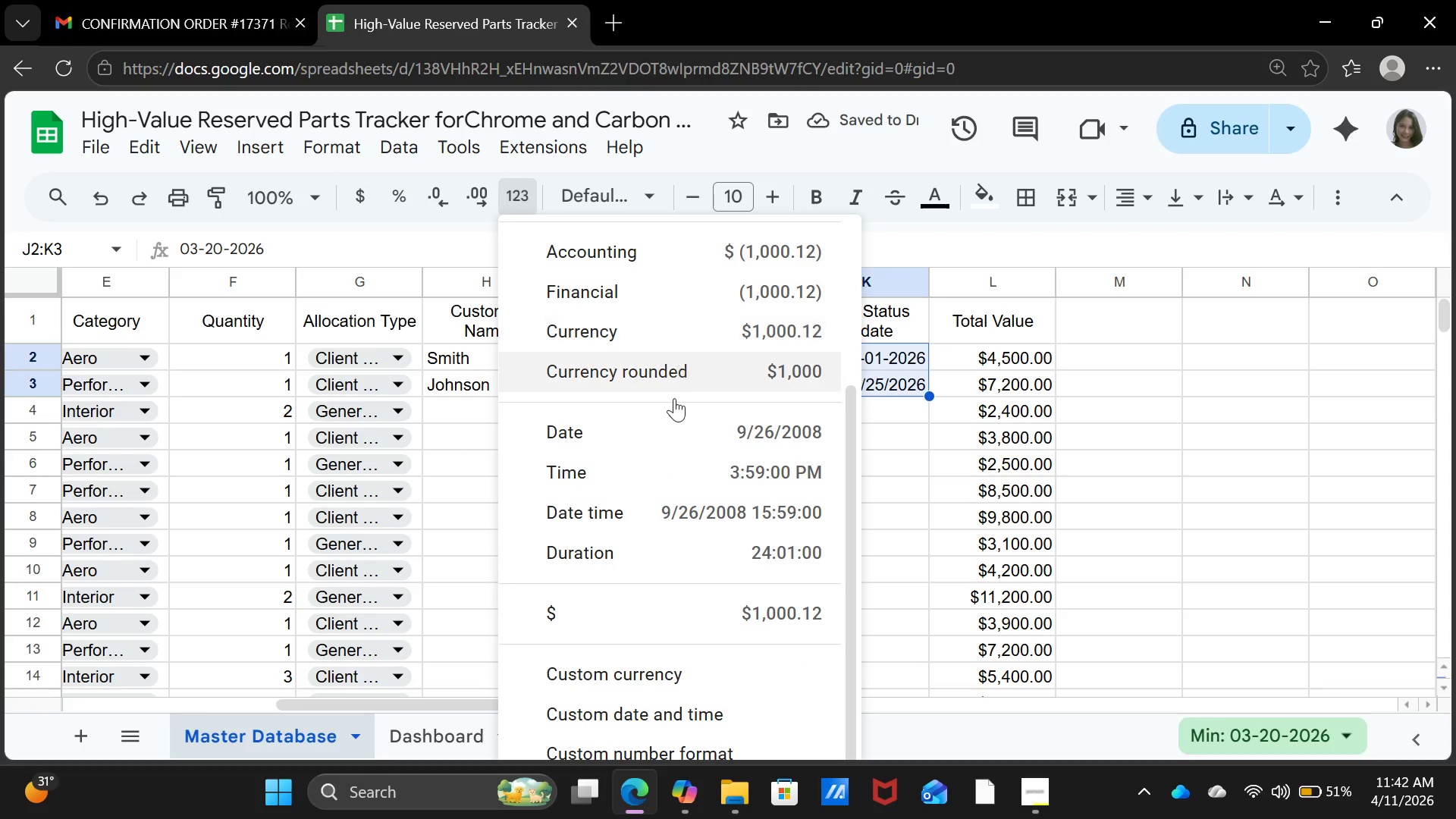 
left_click([670, 425])
 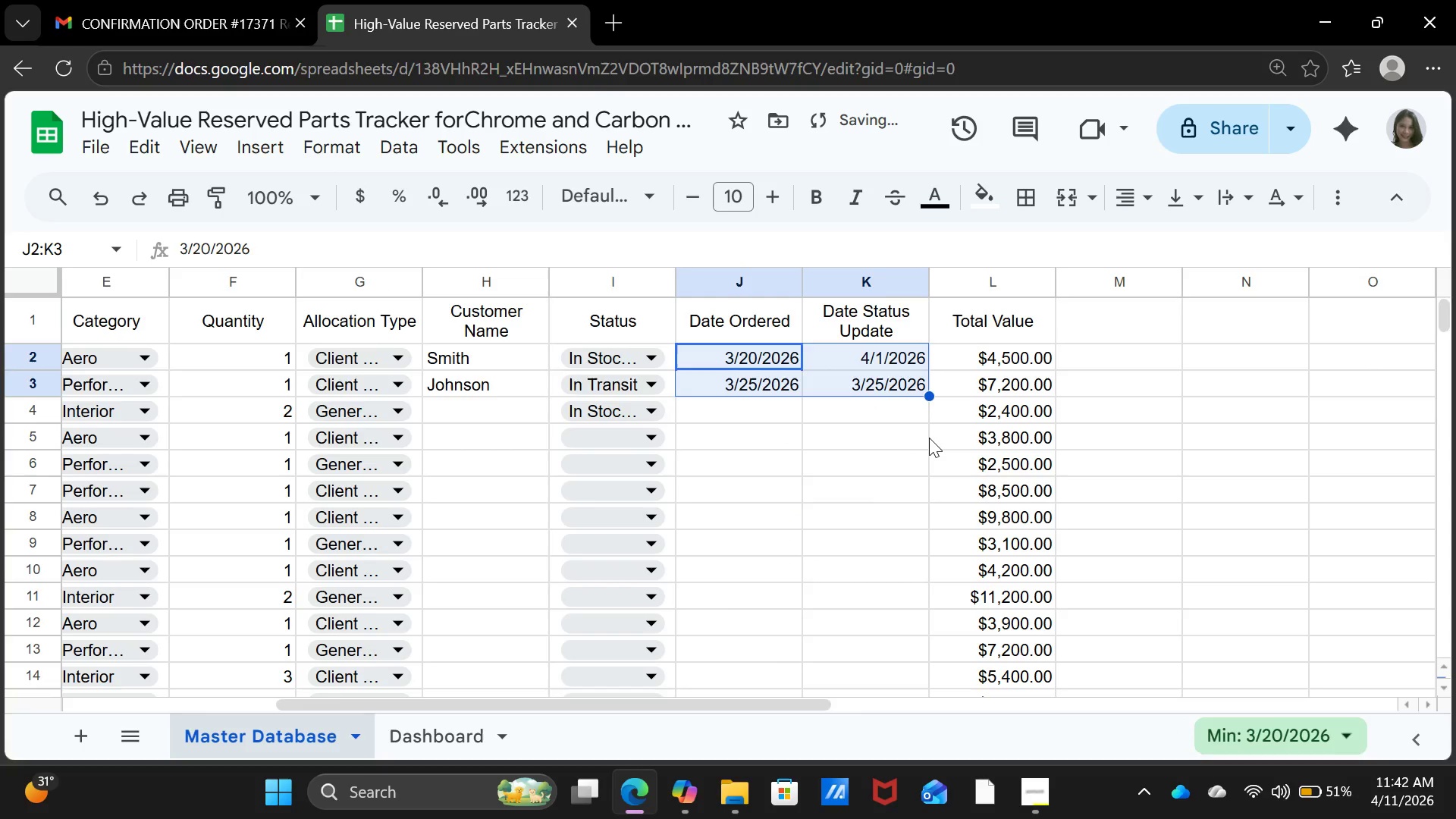 
left_click([930, 438])
 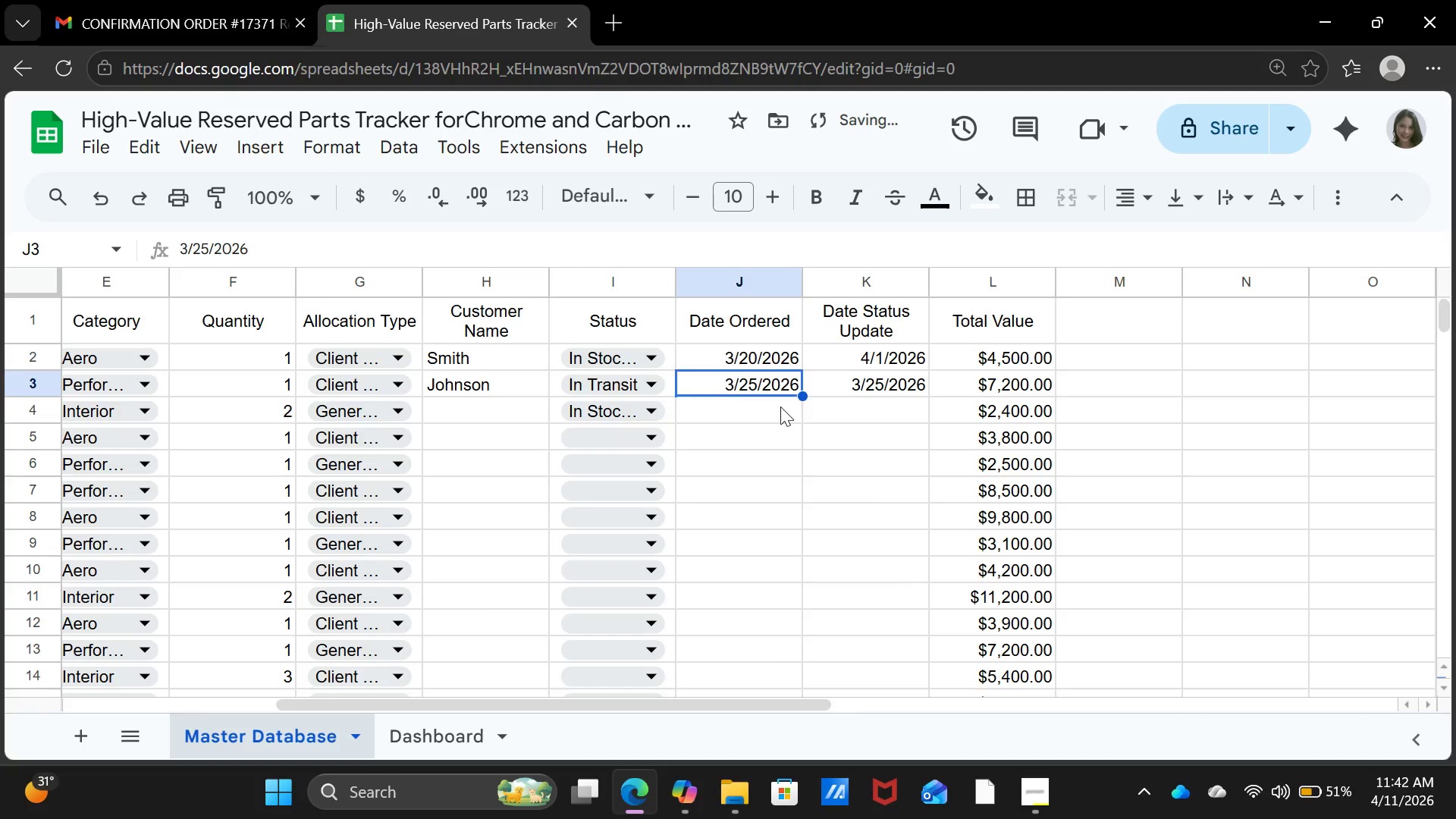 
double_click([780, 406])
 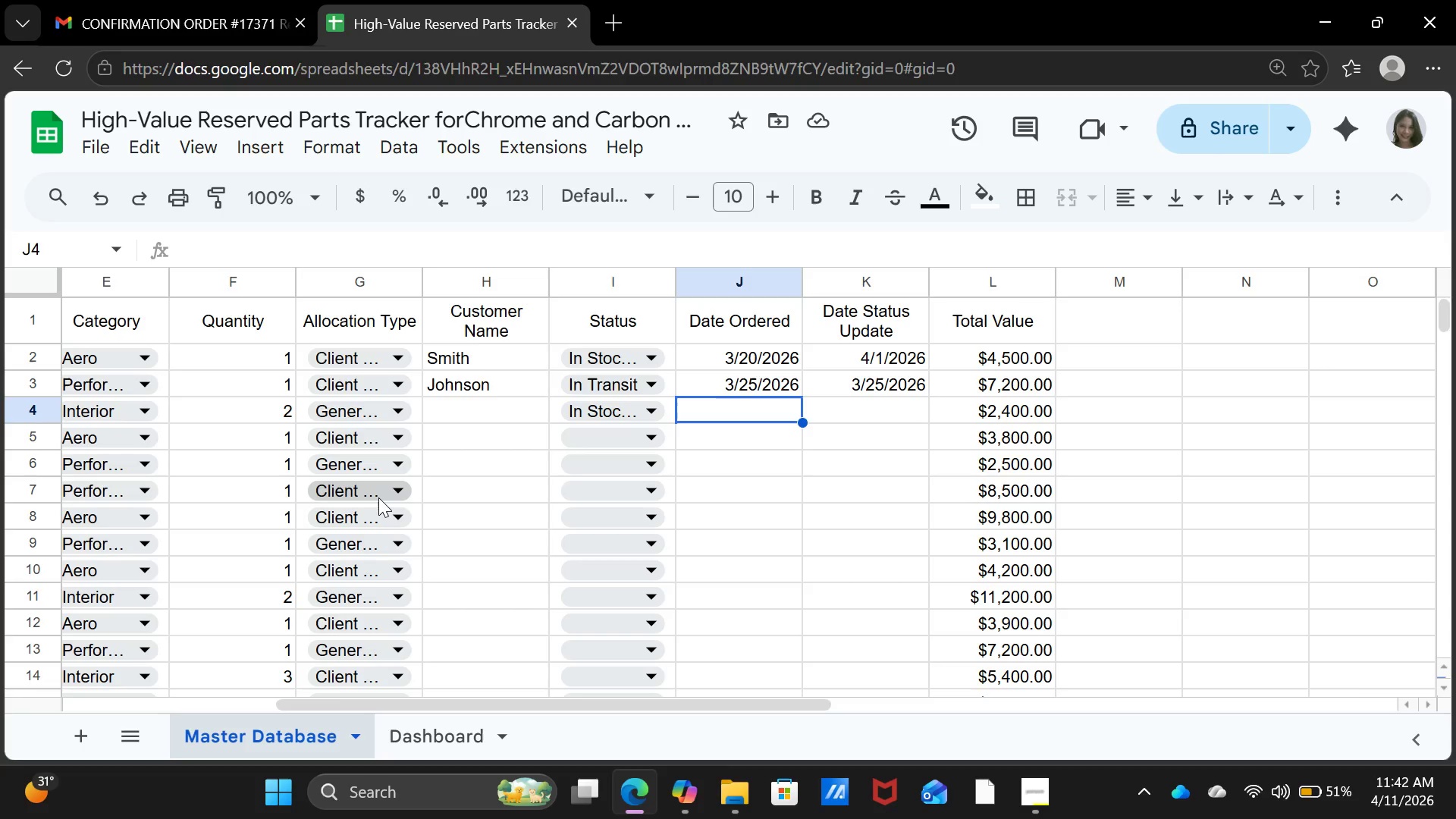 
wait(11.06)
 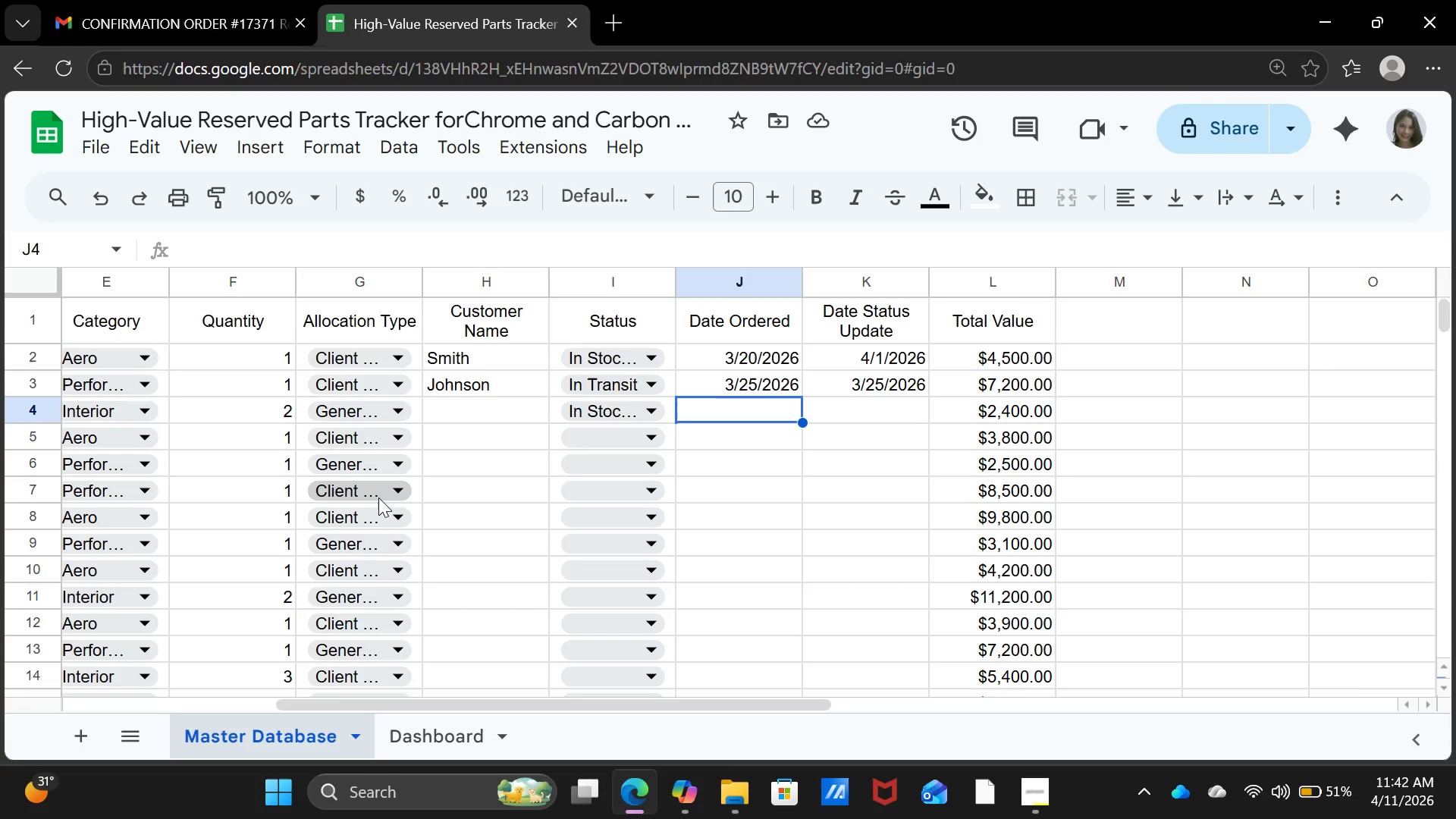 
type(03-18-2026)
 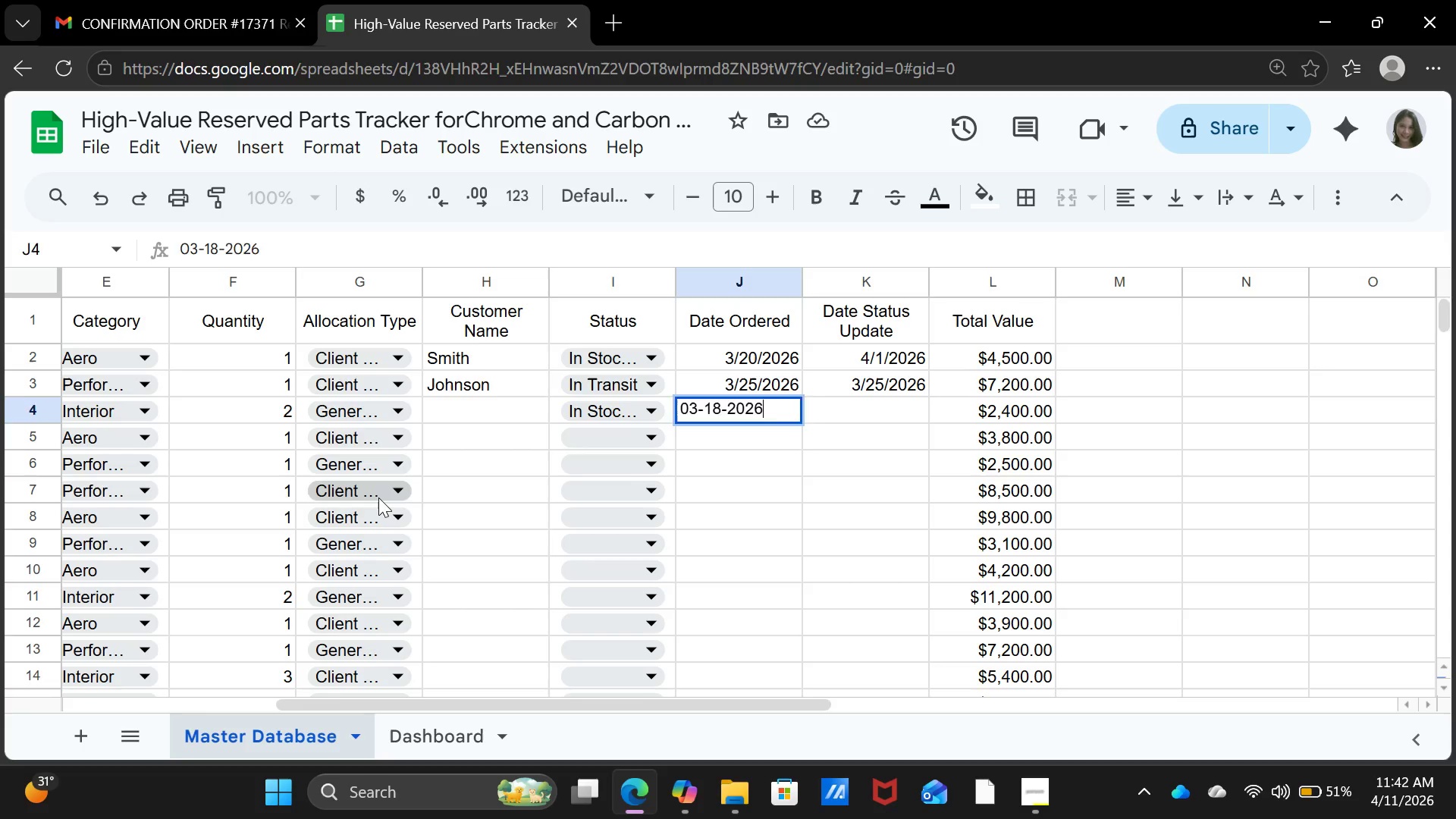 
key(Enter)
 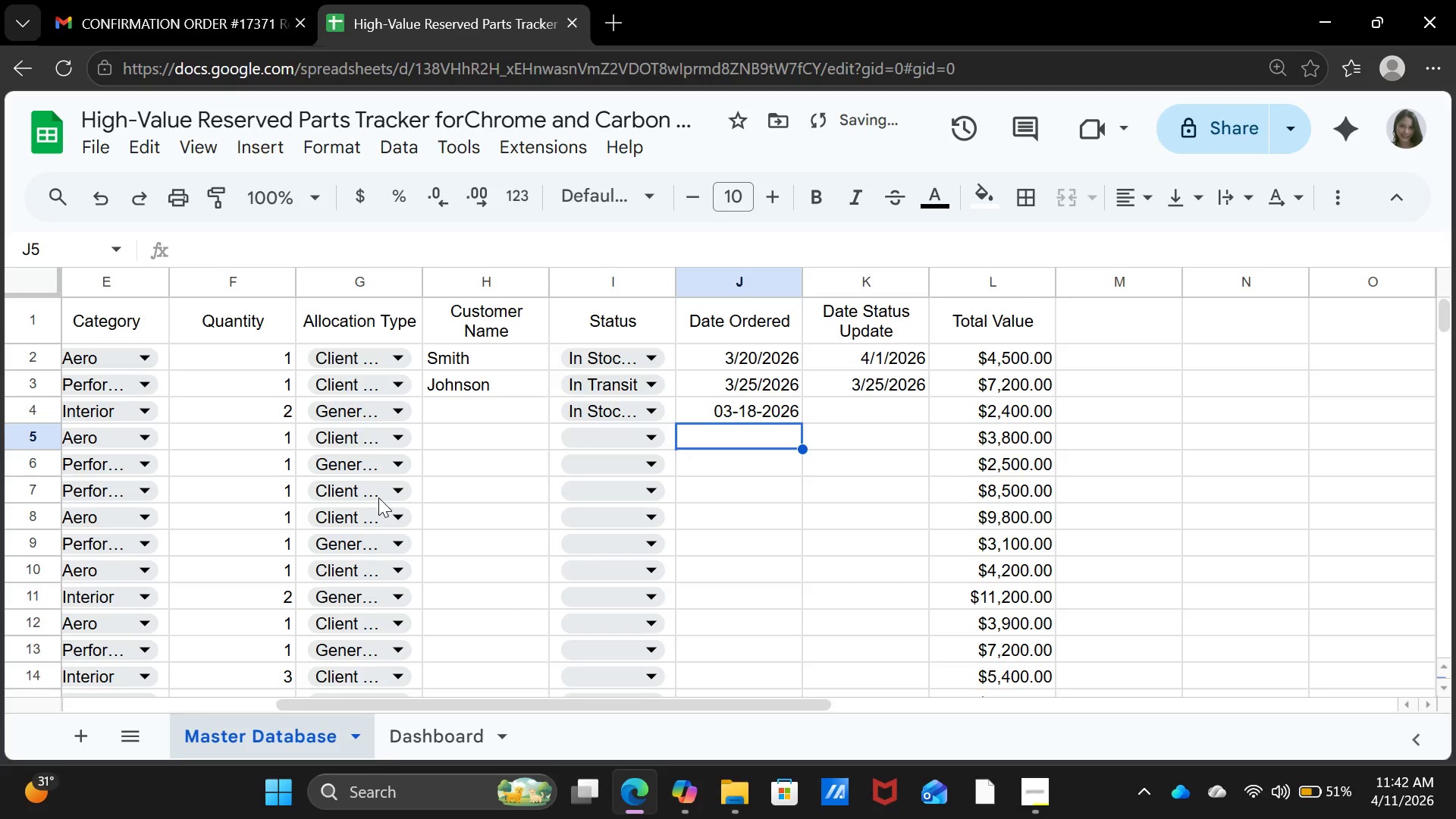 
key(ArrowUp)
 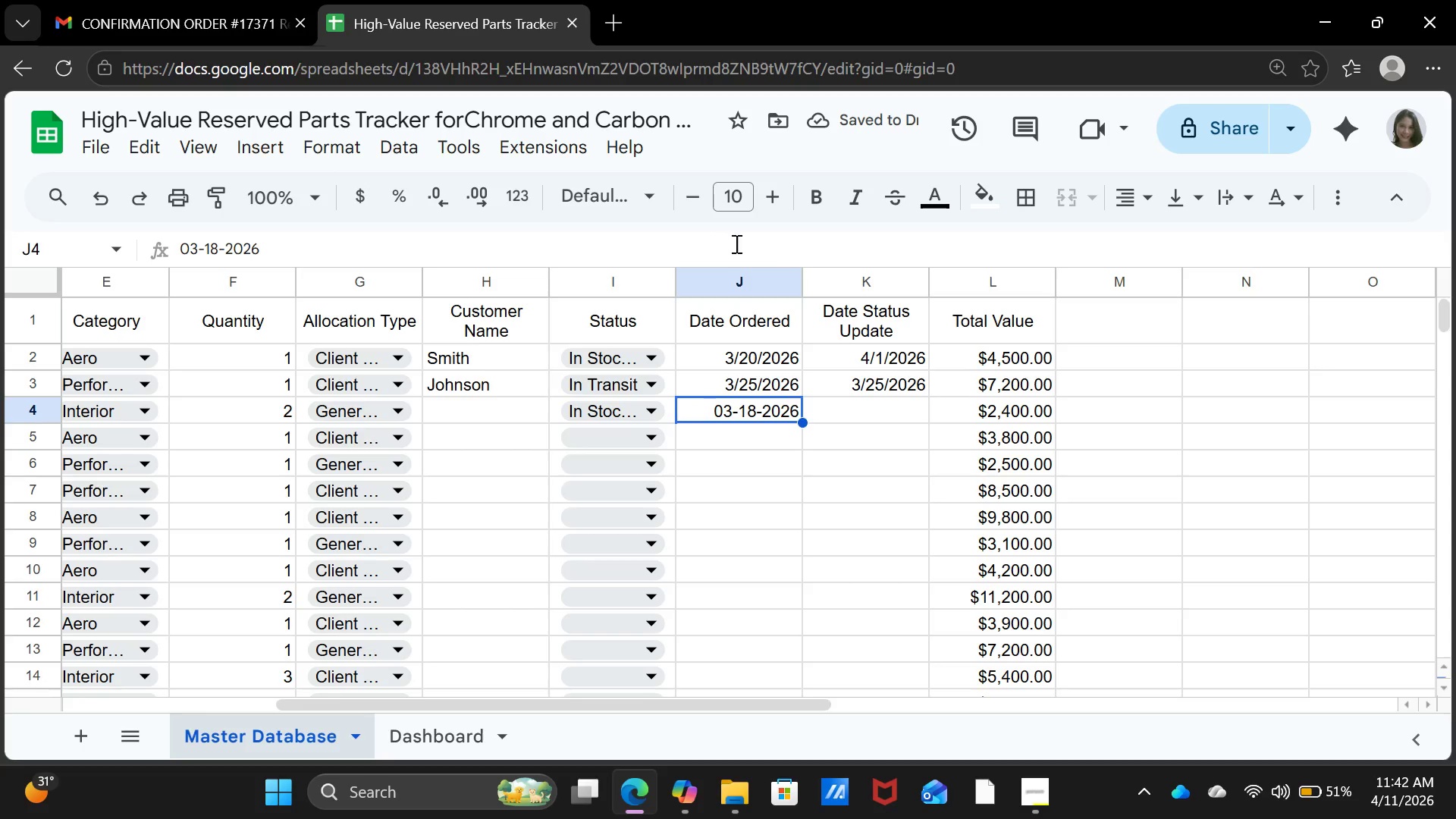 
left_click([720, 290])
 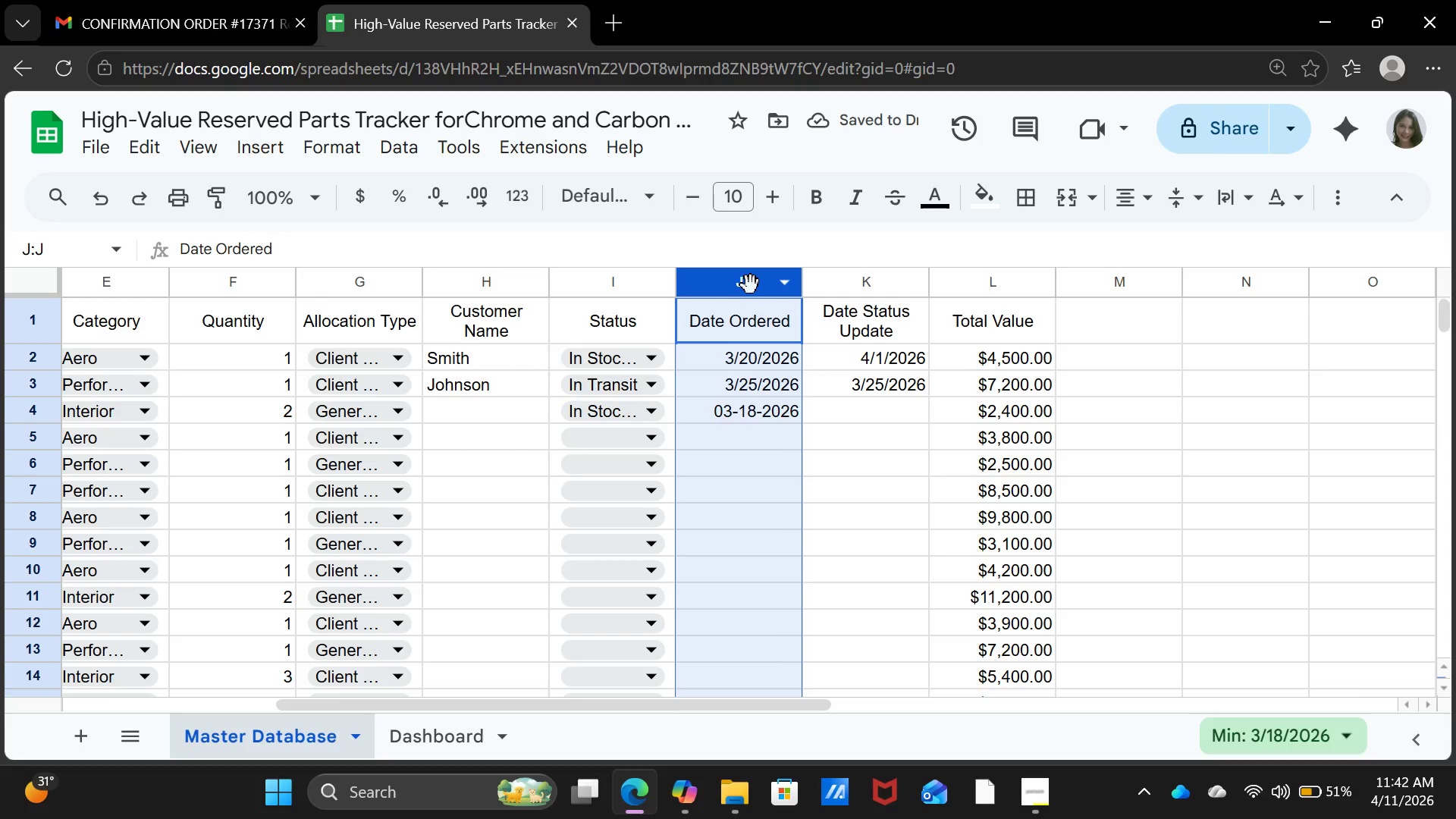 
left_click_drag(start_coordinate=[751, 284], to_coordinate=[835, 283])
 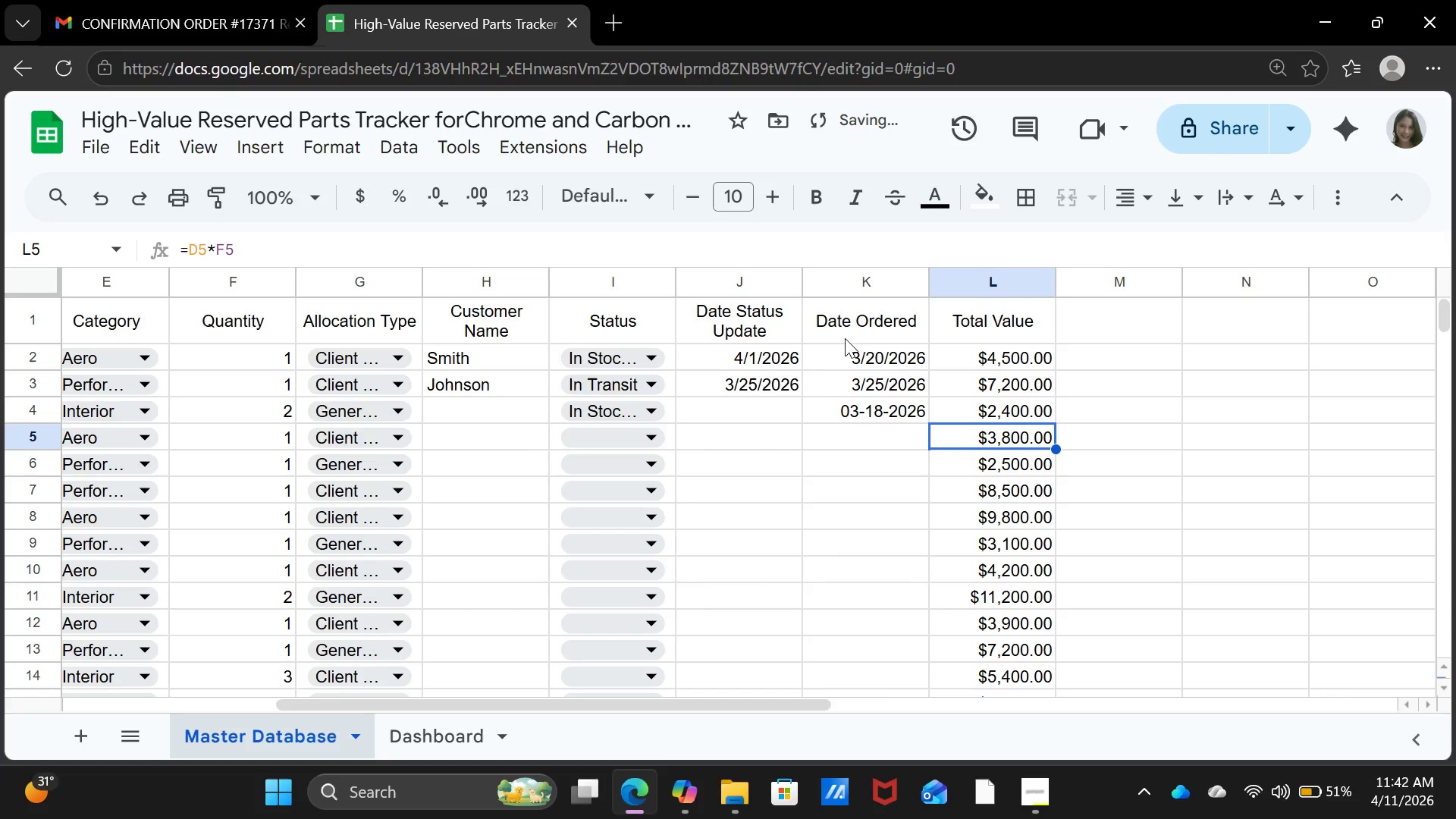 
key(Control+ControlLeft)
 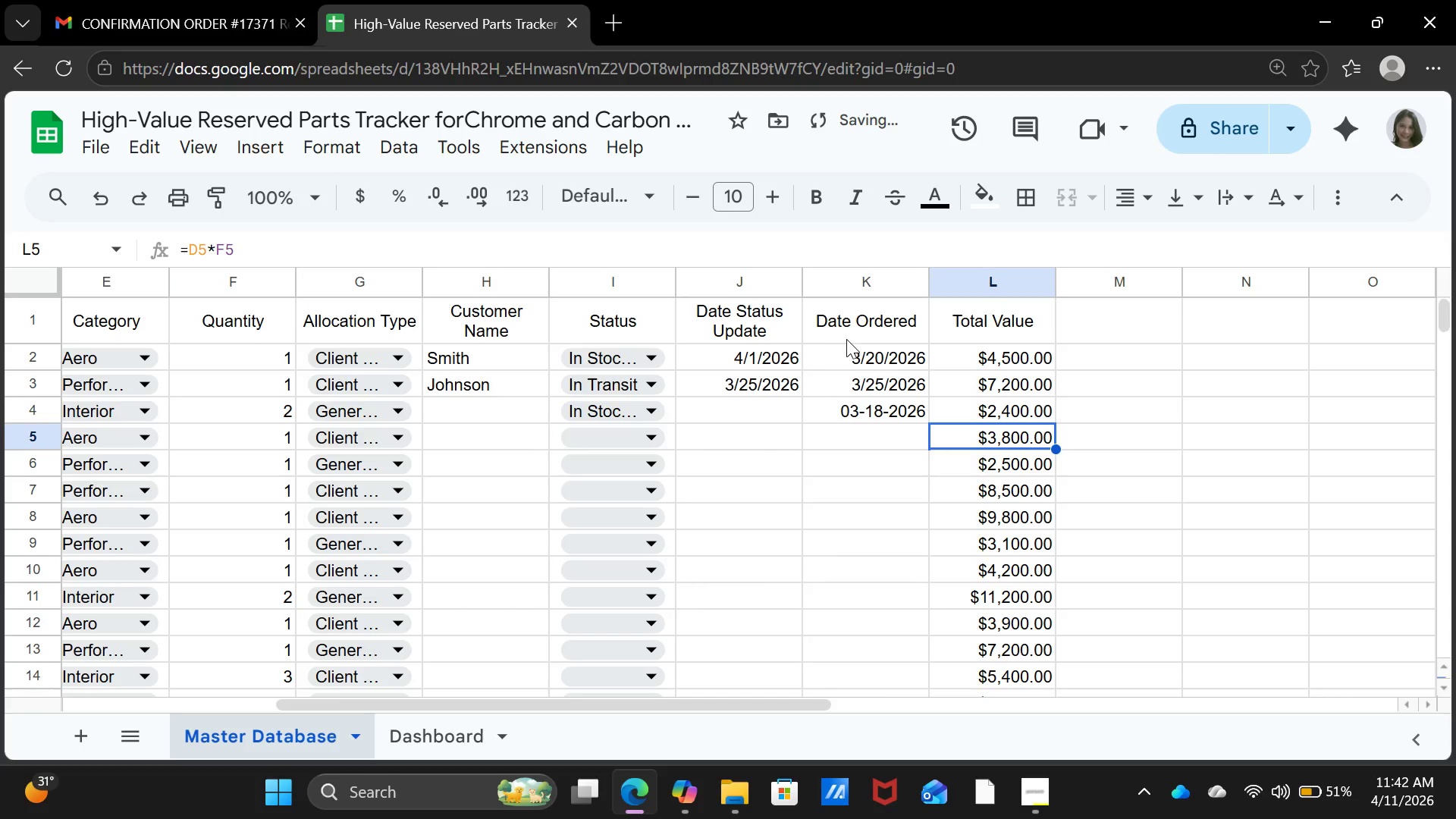 
key(Control+Z)
 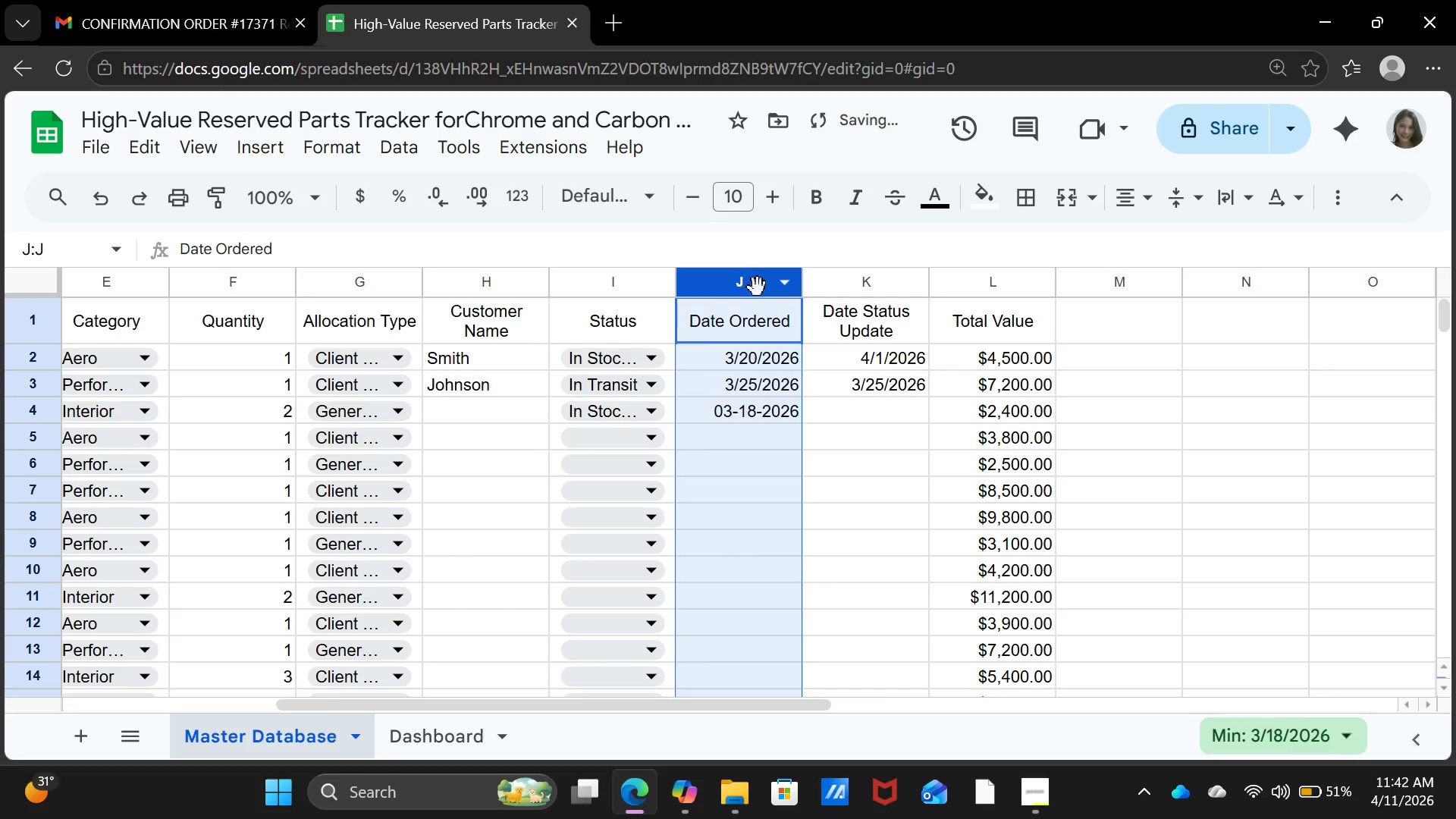 
mouse_move([758, 289])
 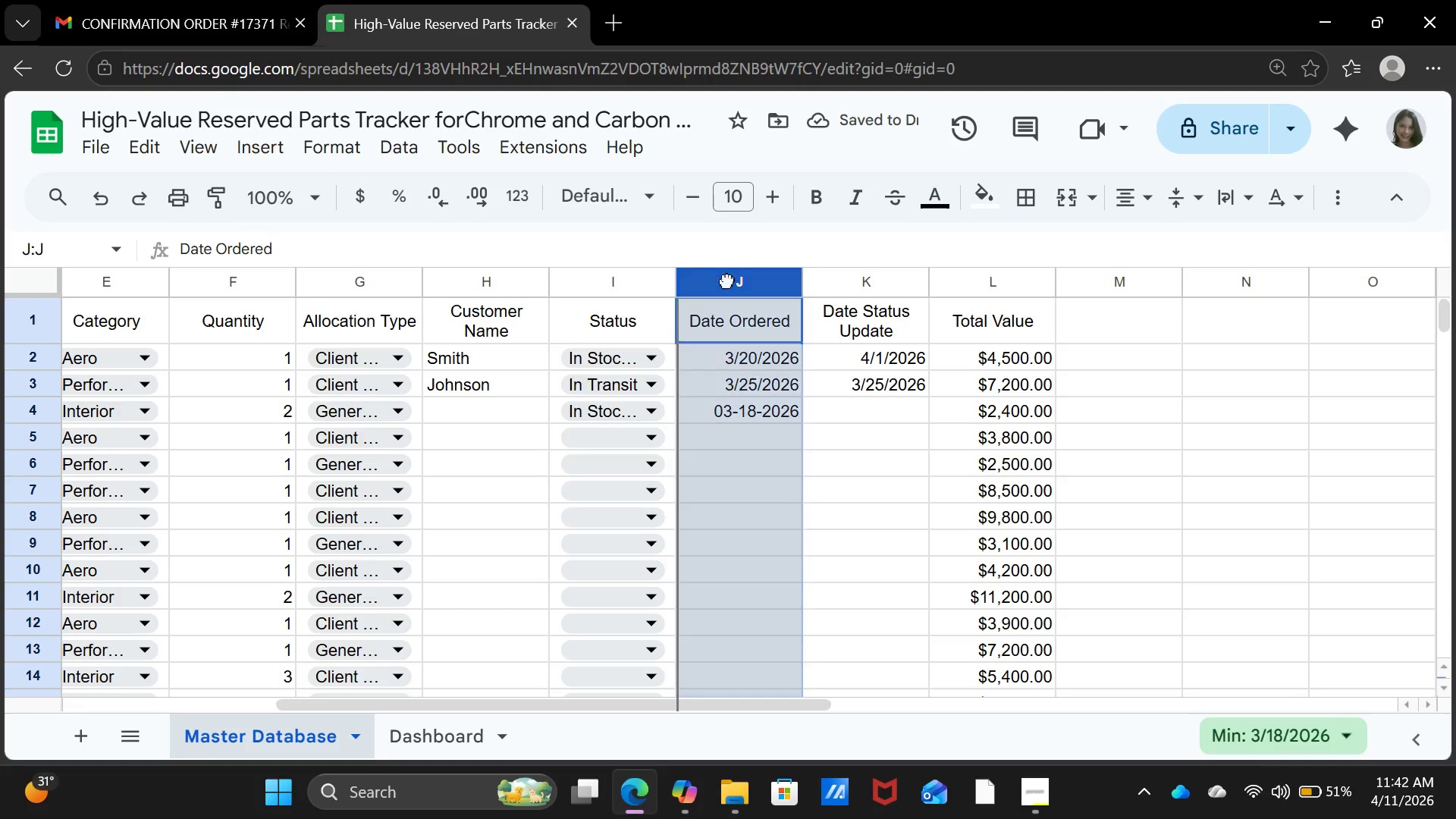 
left_click_drag(start_coordinate=[727, 281], to_coordinate=[767, 285])
 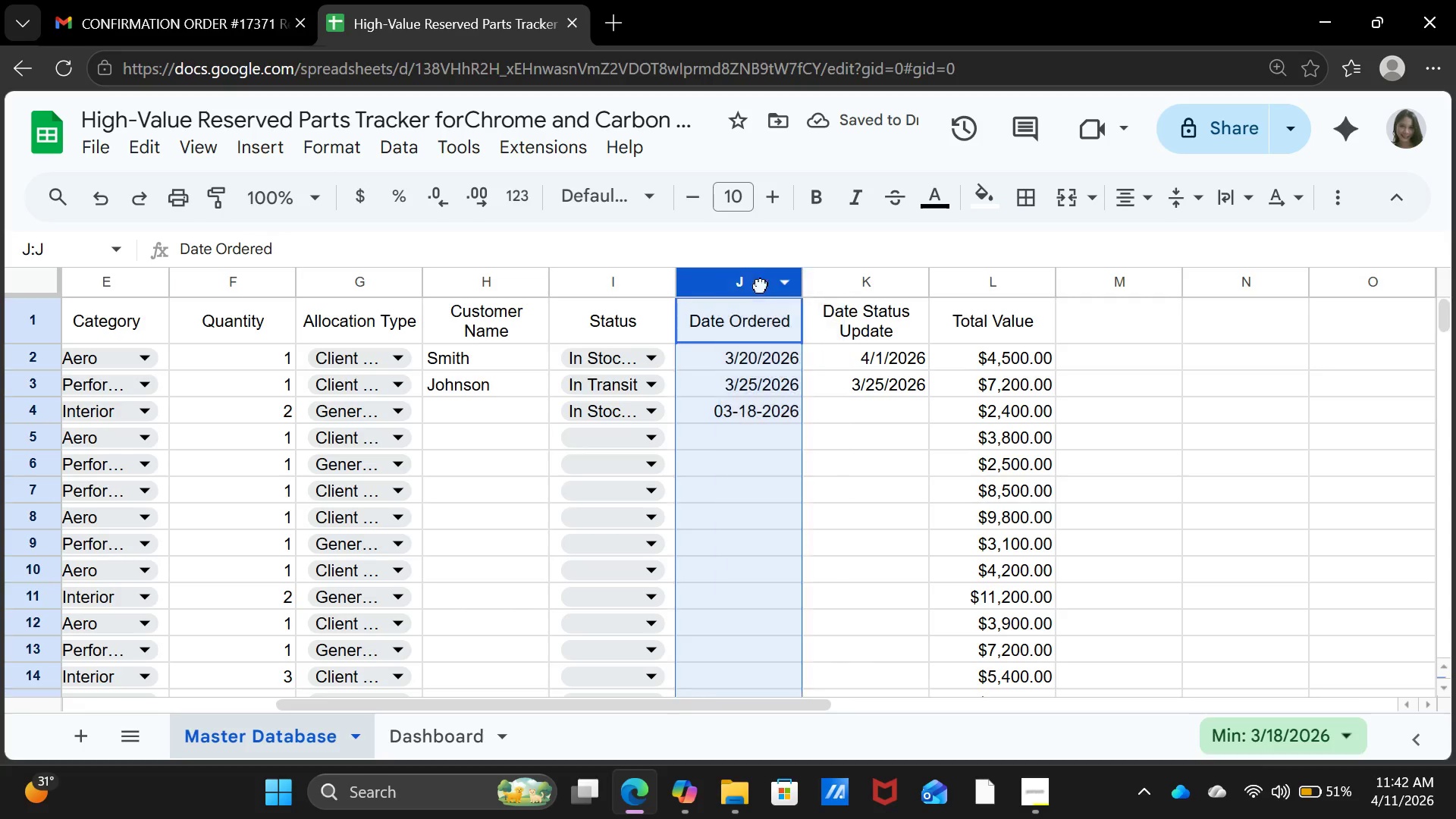 
left_click_drag(start_coordinate=[764, 285], to_coordinate=[758, 285])
 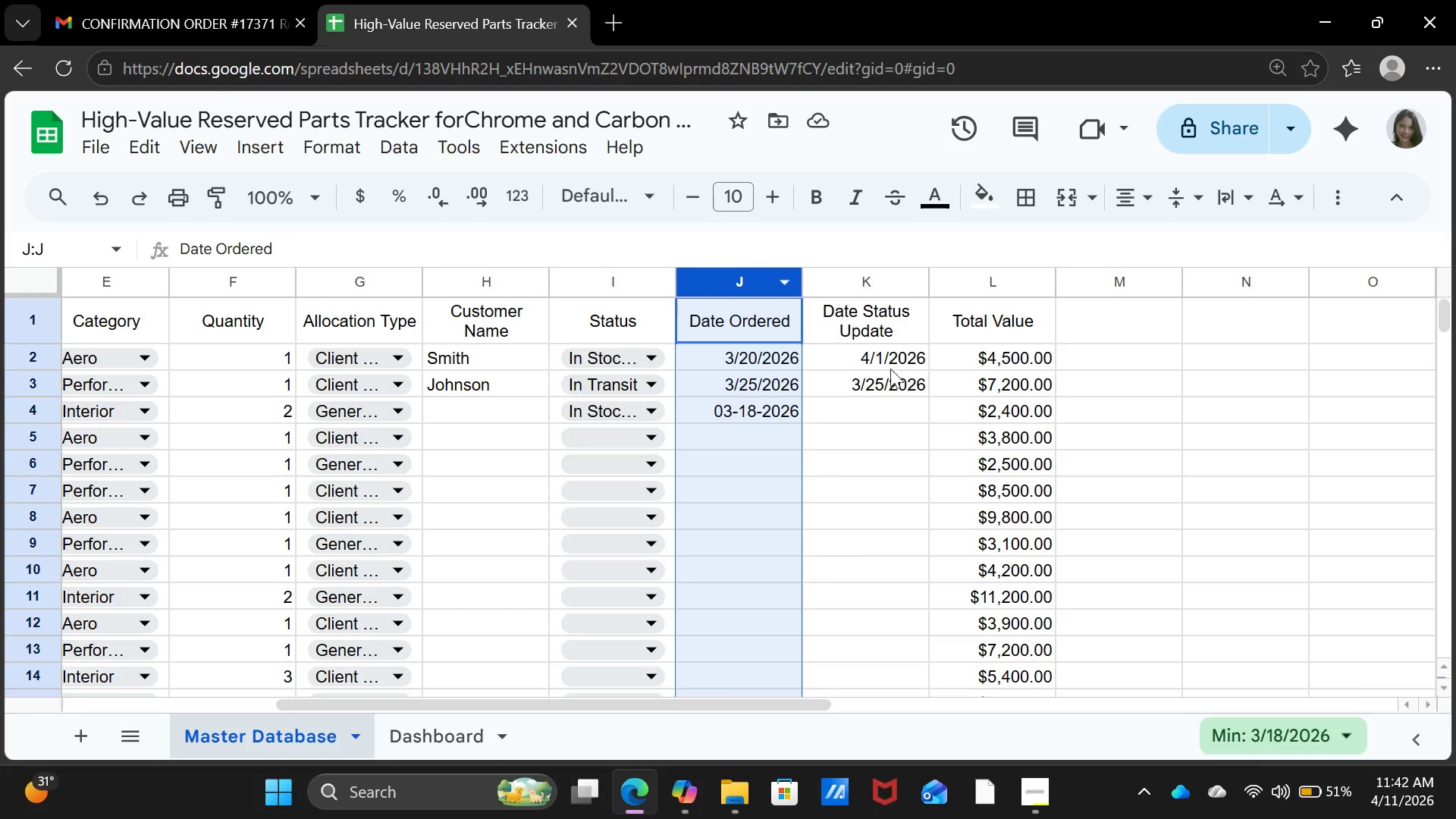 
left_click_drag(start_coordinate=[915, 455], to_coordinate=[908, 457])
 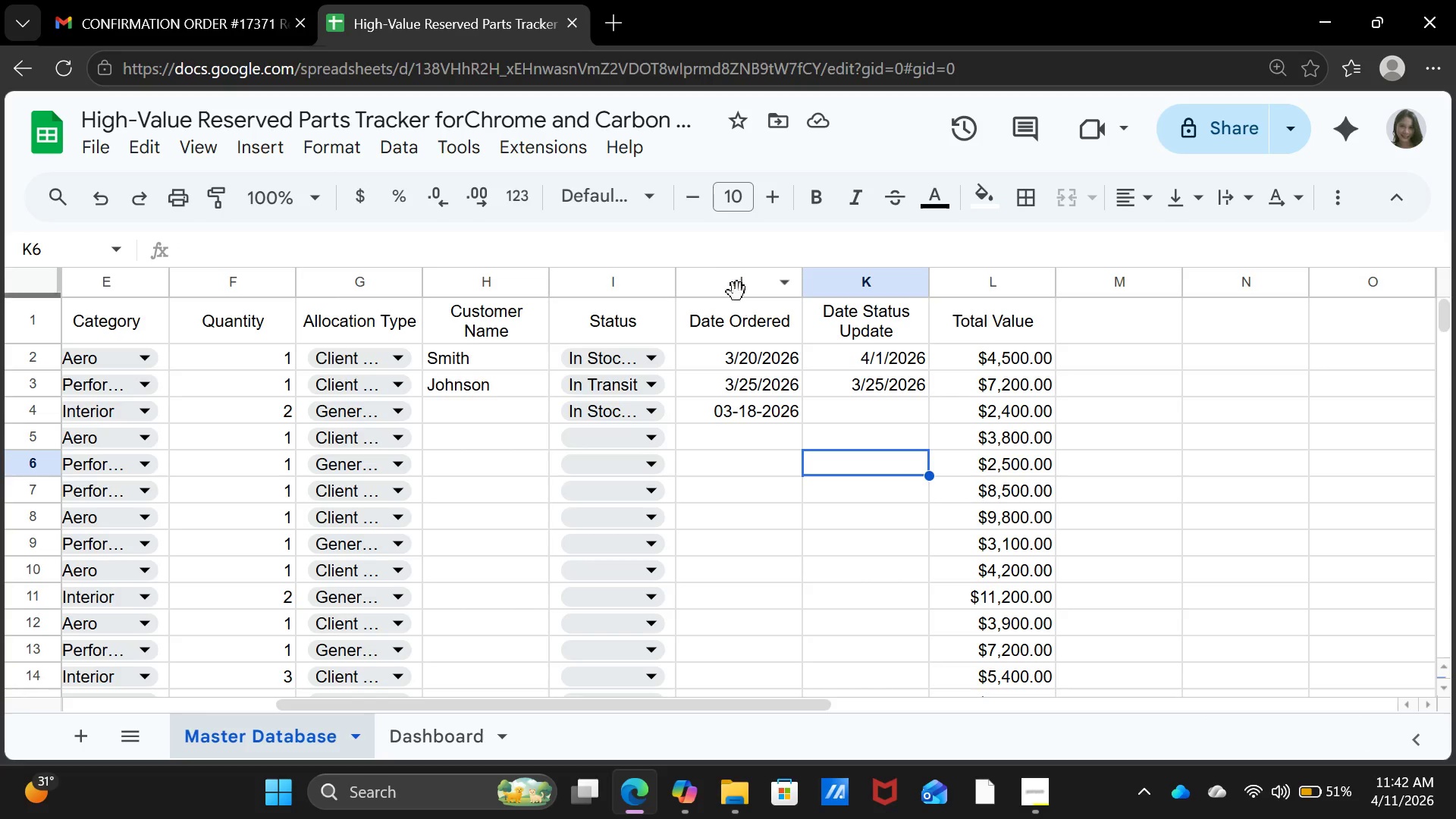 
left_click_drag(start_coordinate=[736, 290], to_coordinate=[842, 301])
 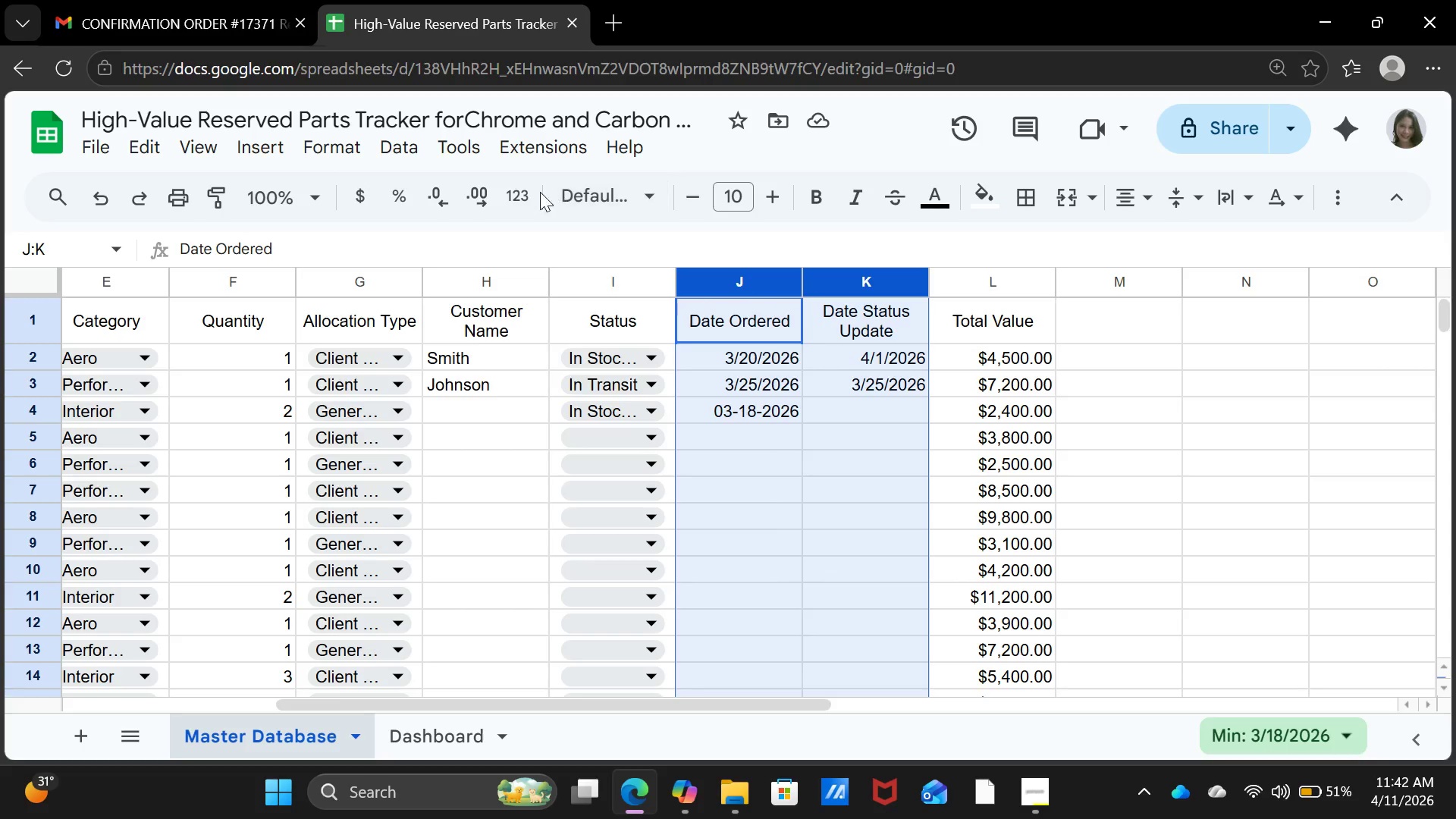 
left_click([529, 192])
 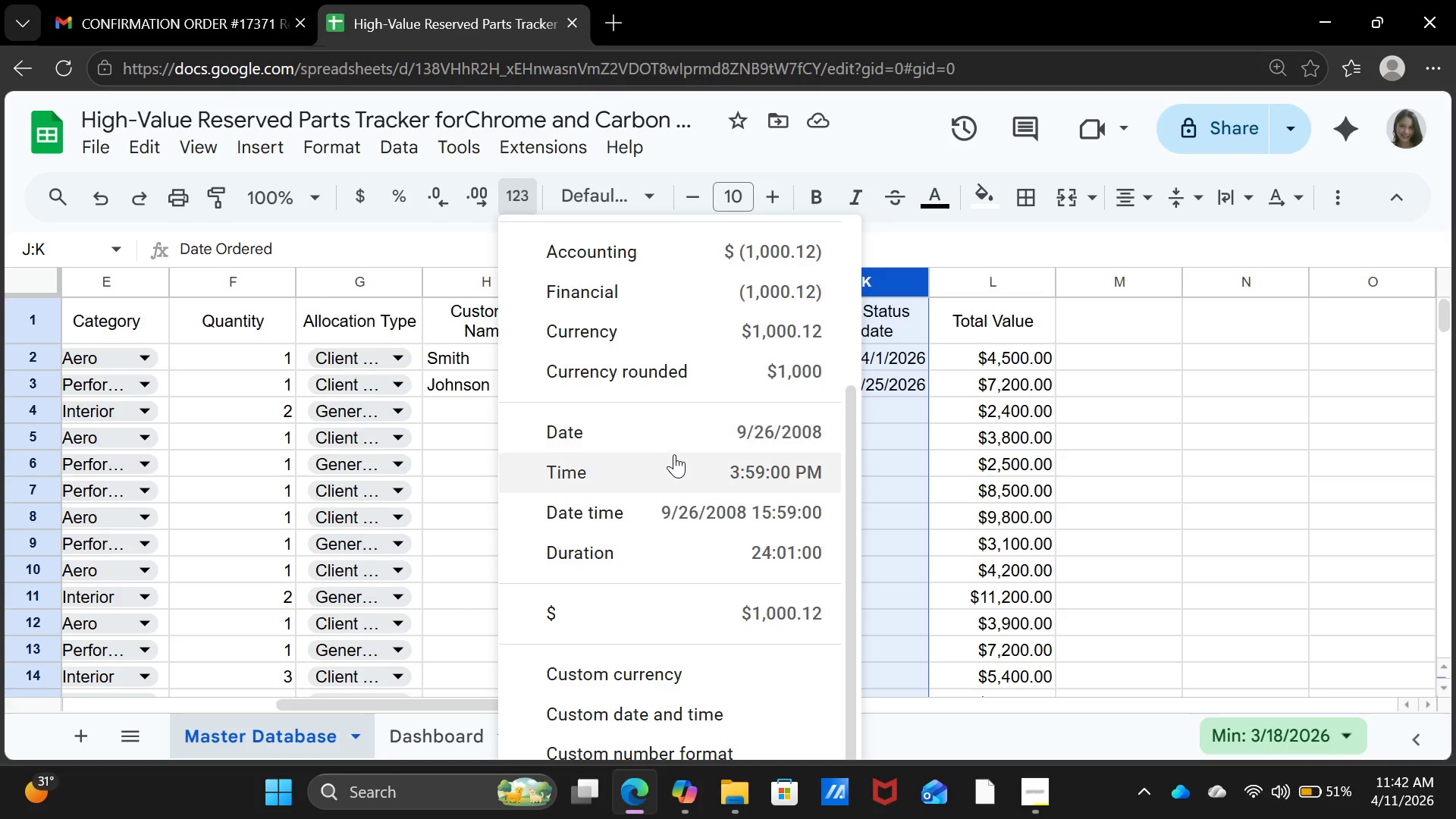 
left_click([672, 431])
 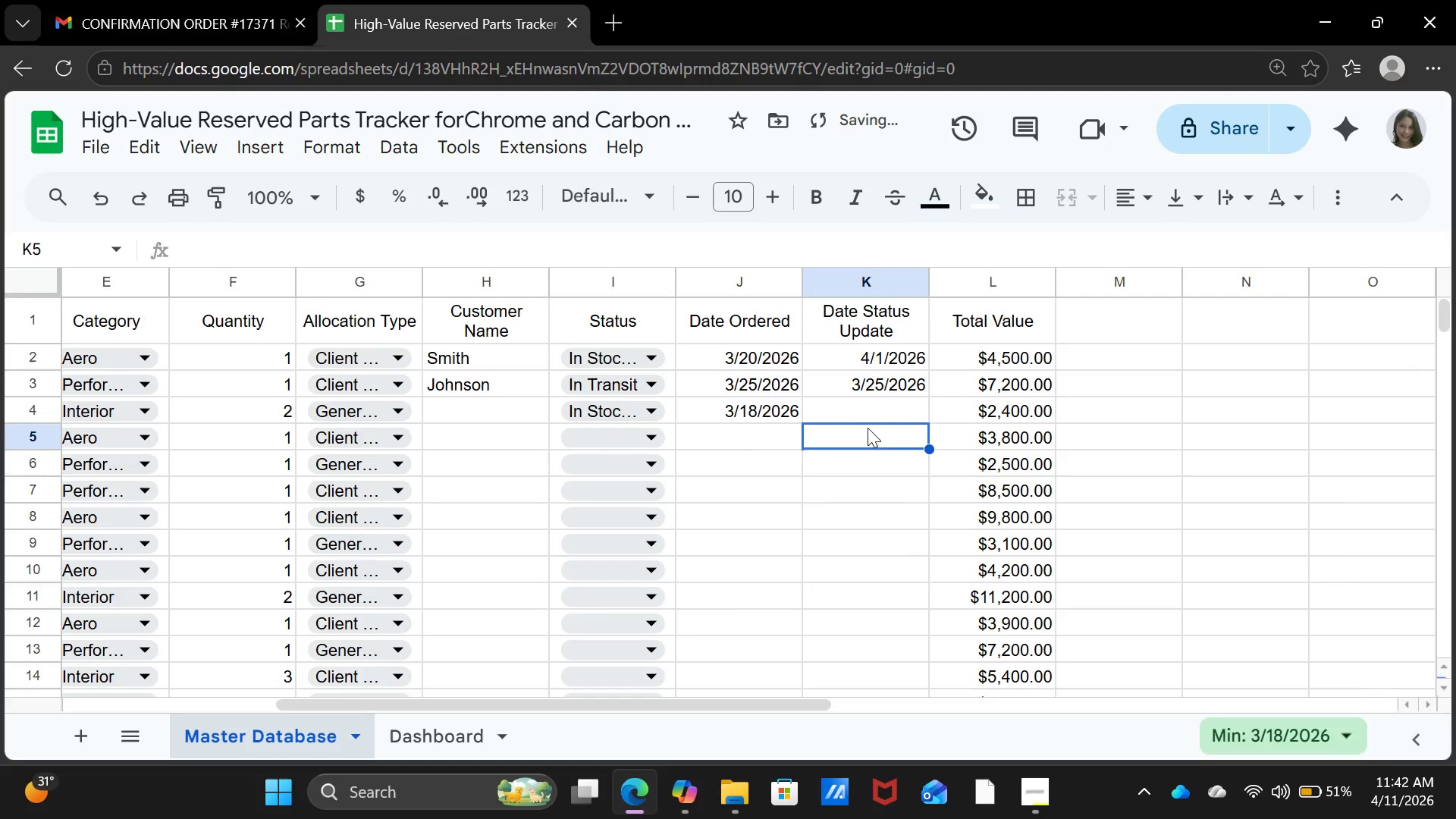 
double_click([866, 415])
 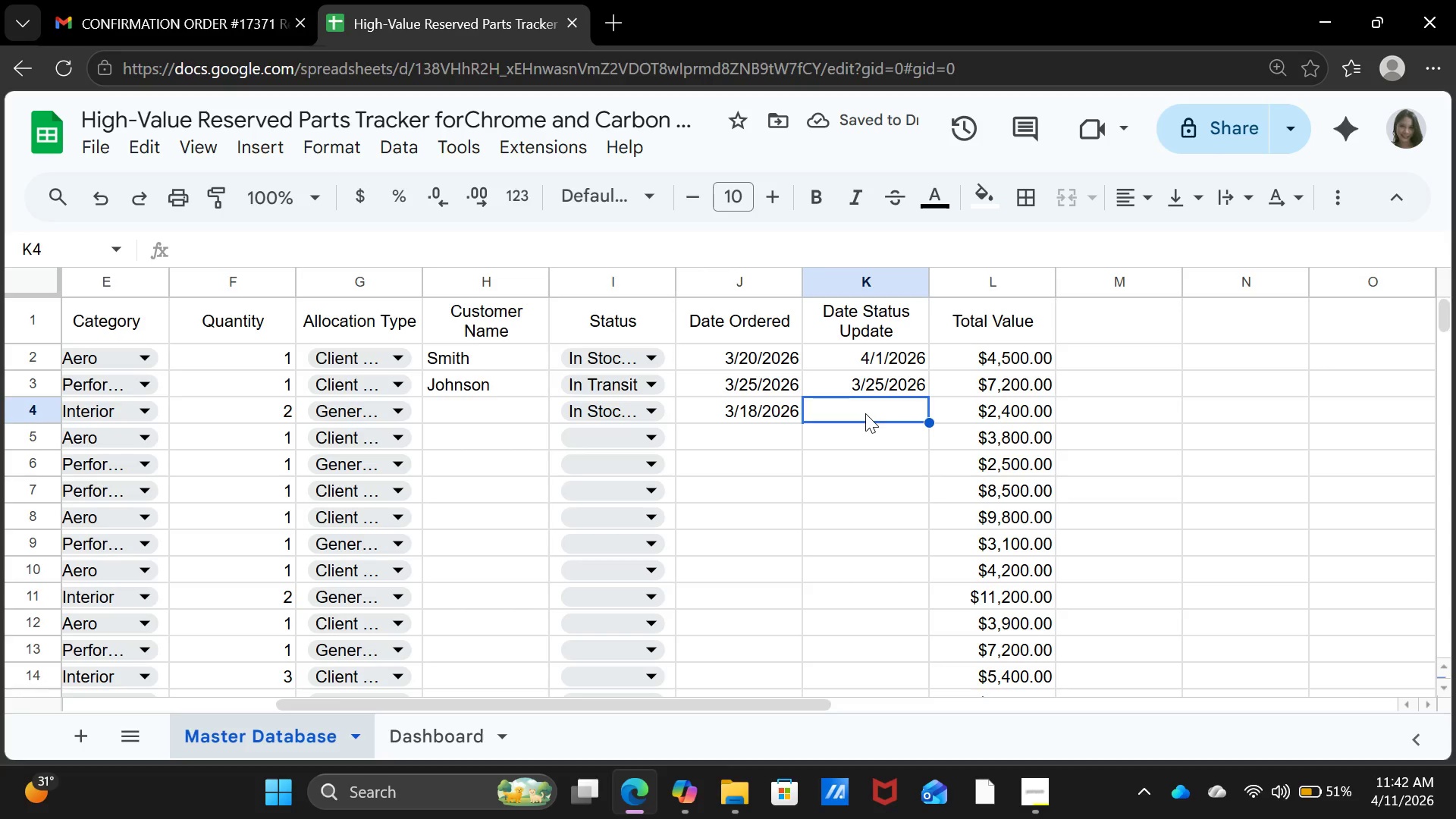 
key(ArrowLeft)
 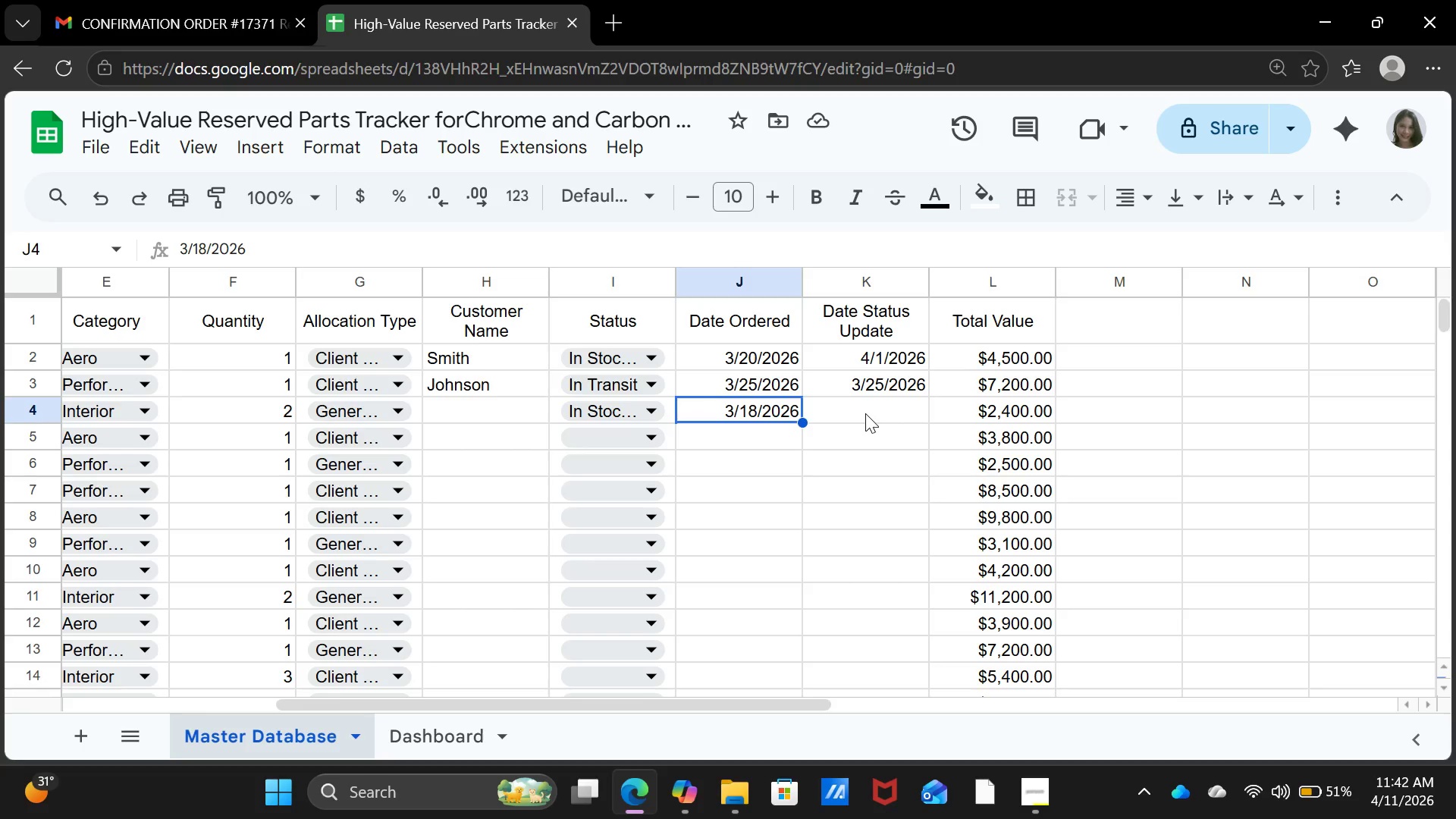 
type(03-15-2026)
 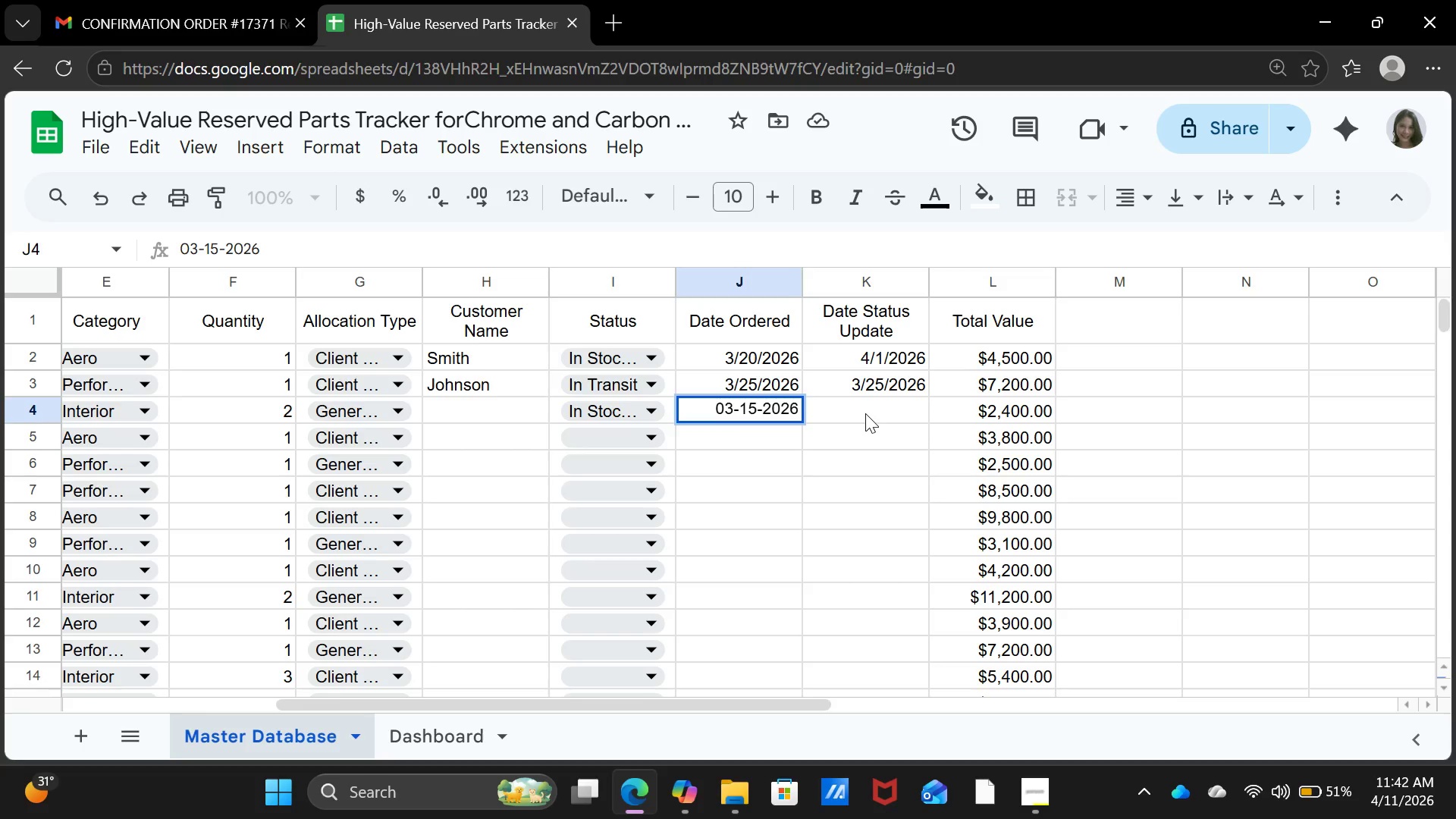 
key(ArrowRight)
 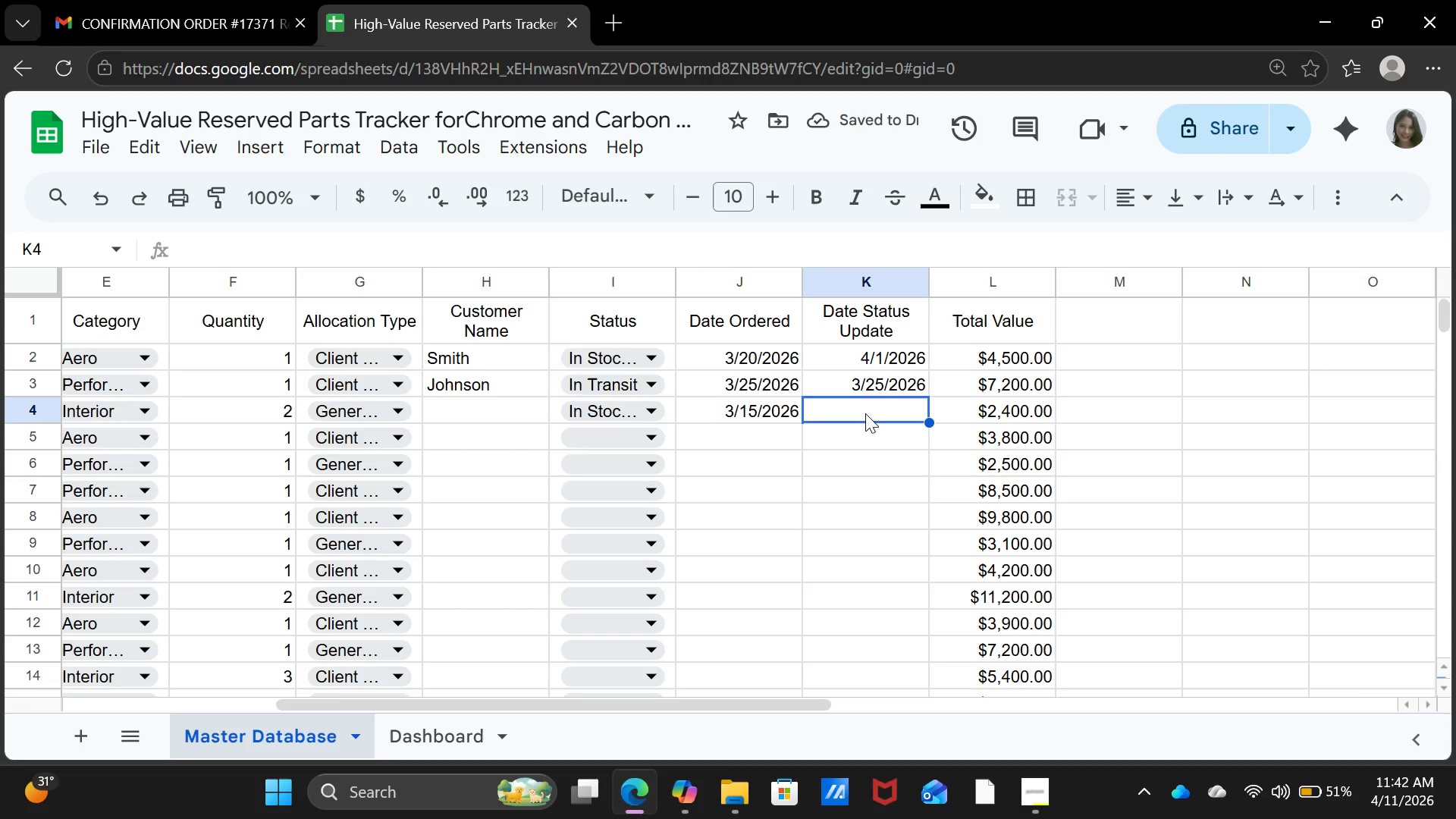 
type(03-18-2026)
 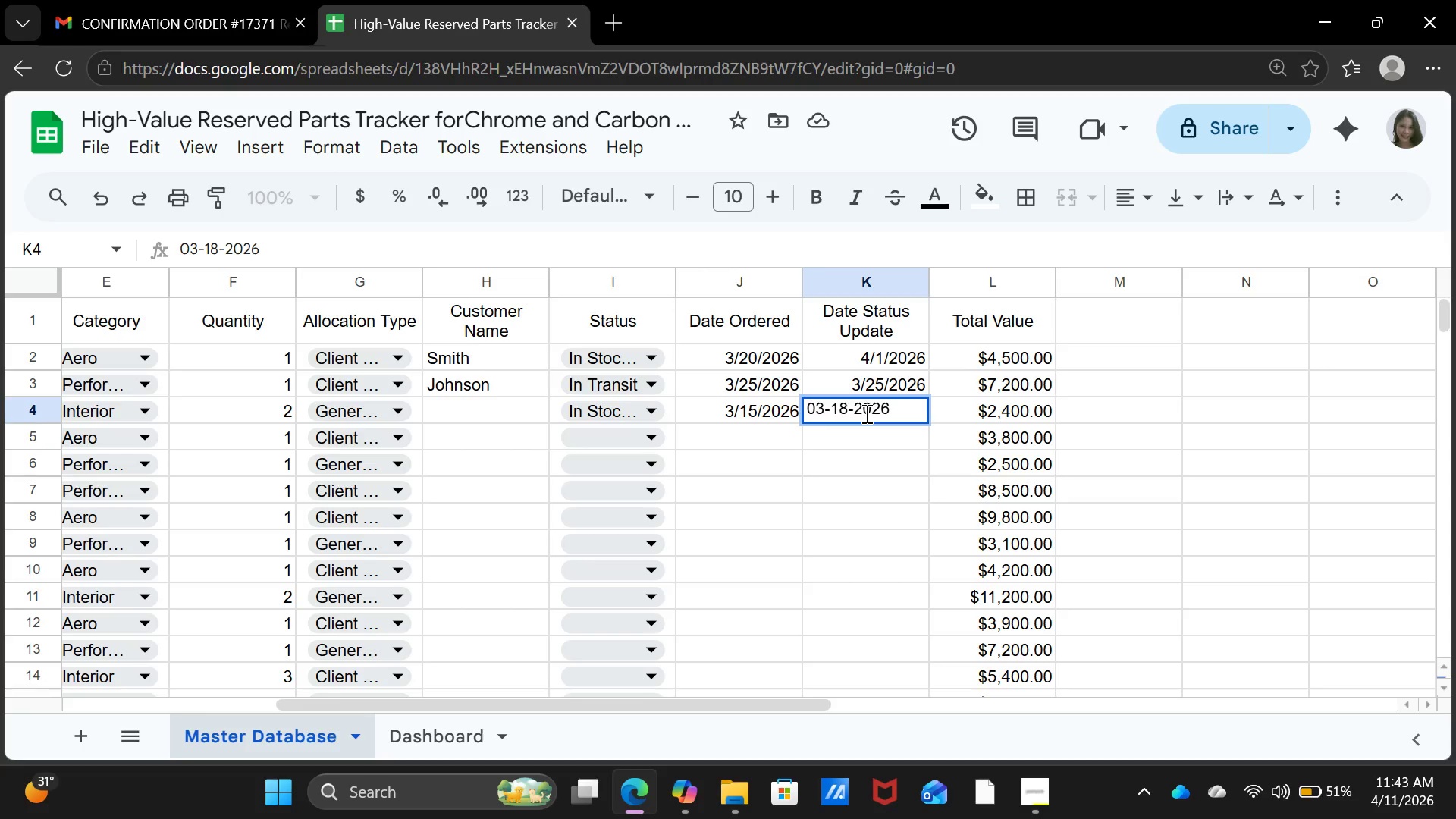 
key(ArrowDown)
 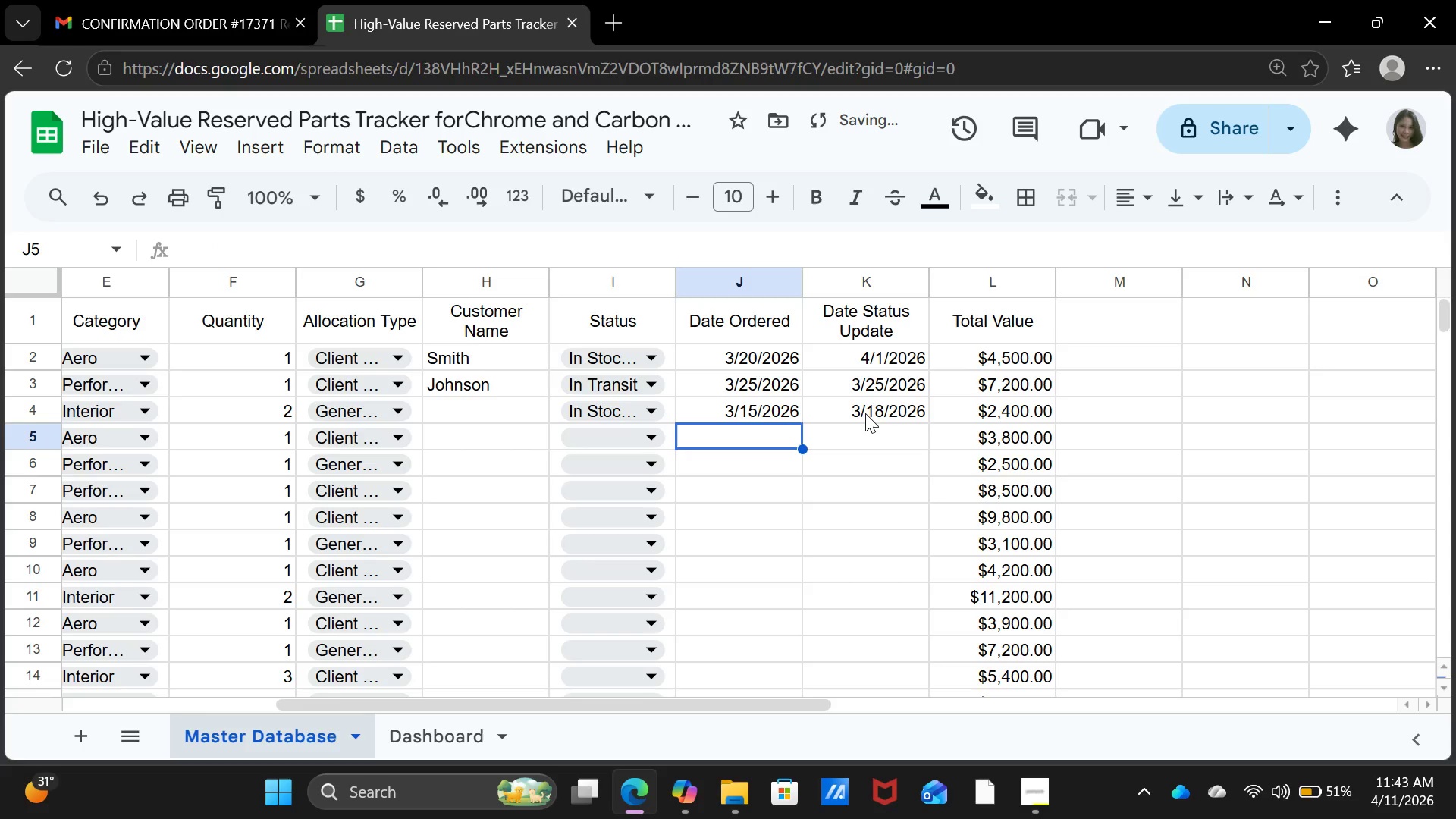 
key(ArrowLeft)
 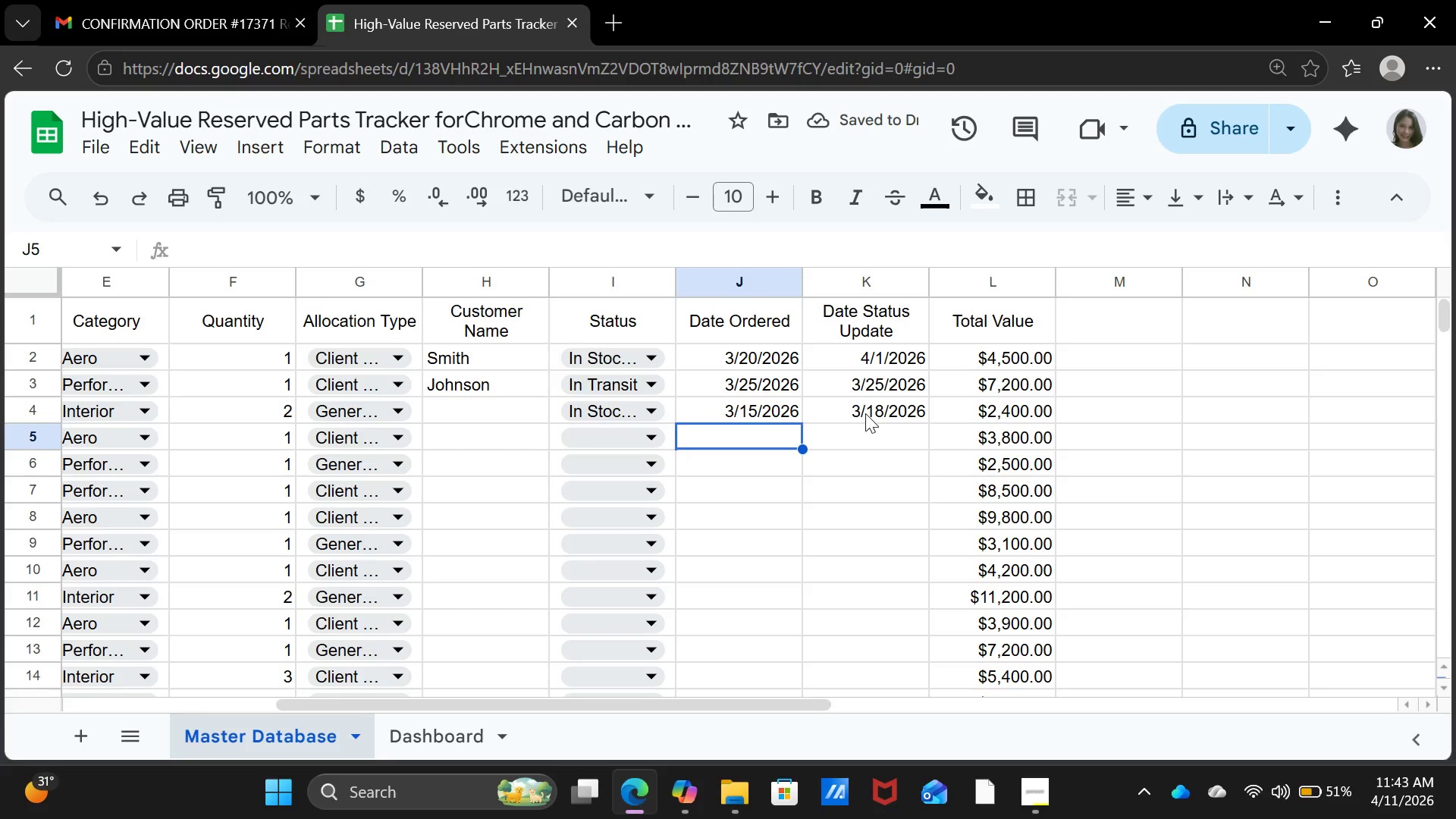 
wait(5.06)
 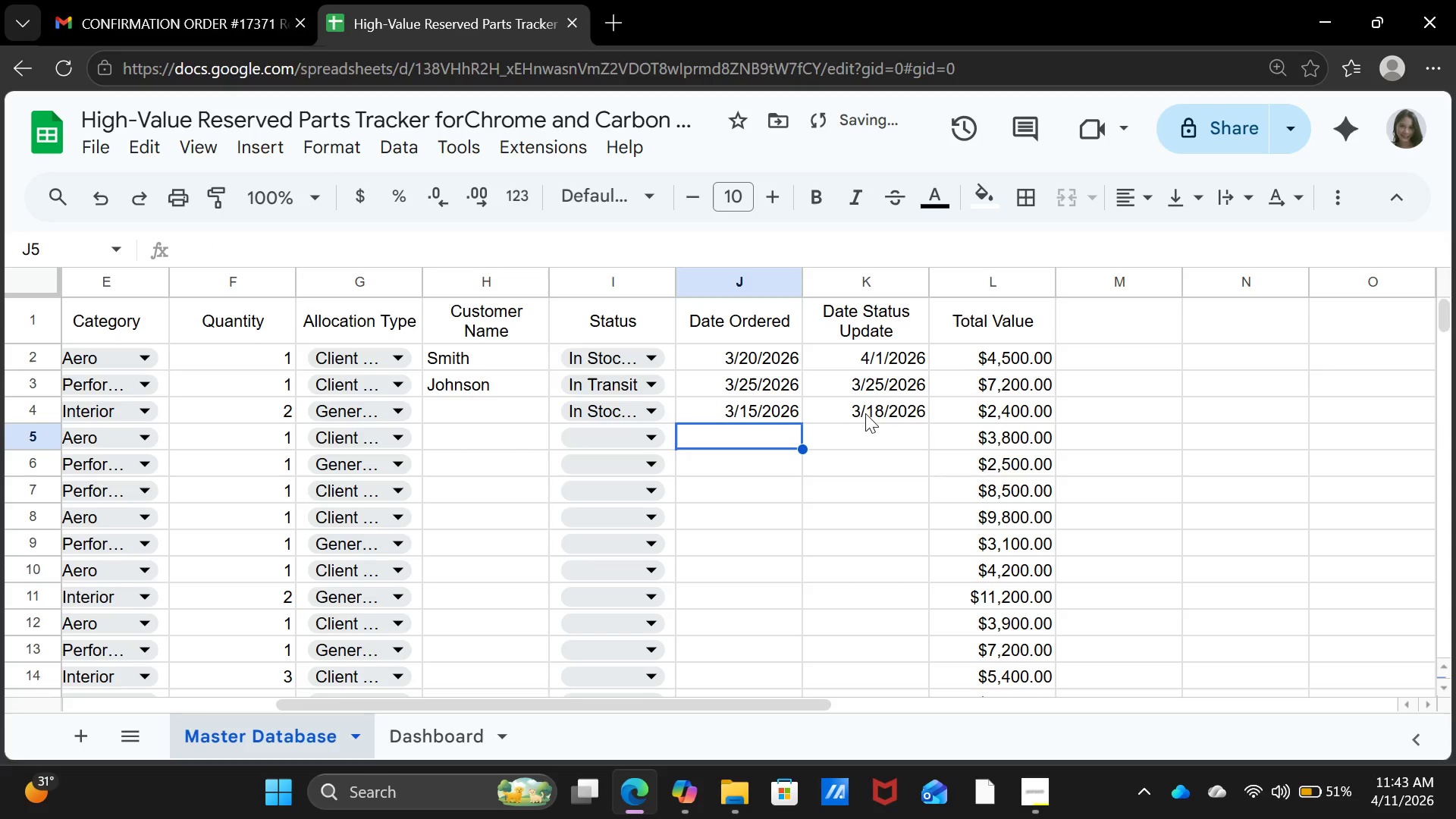 
type(03-10-2026)
 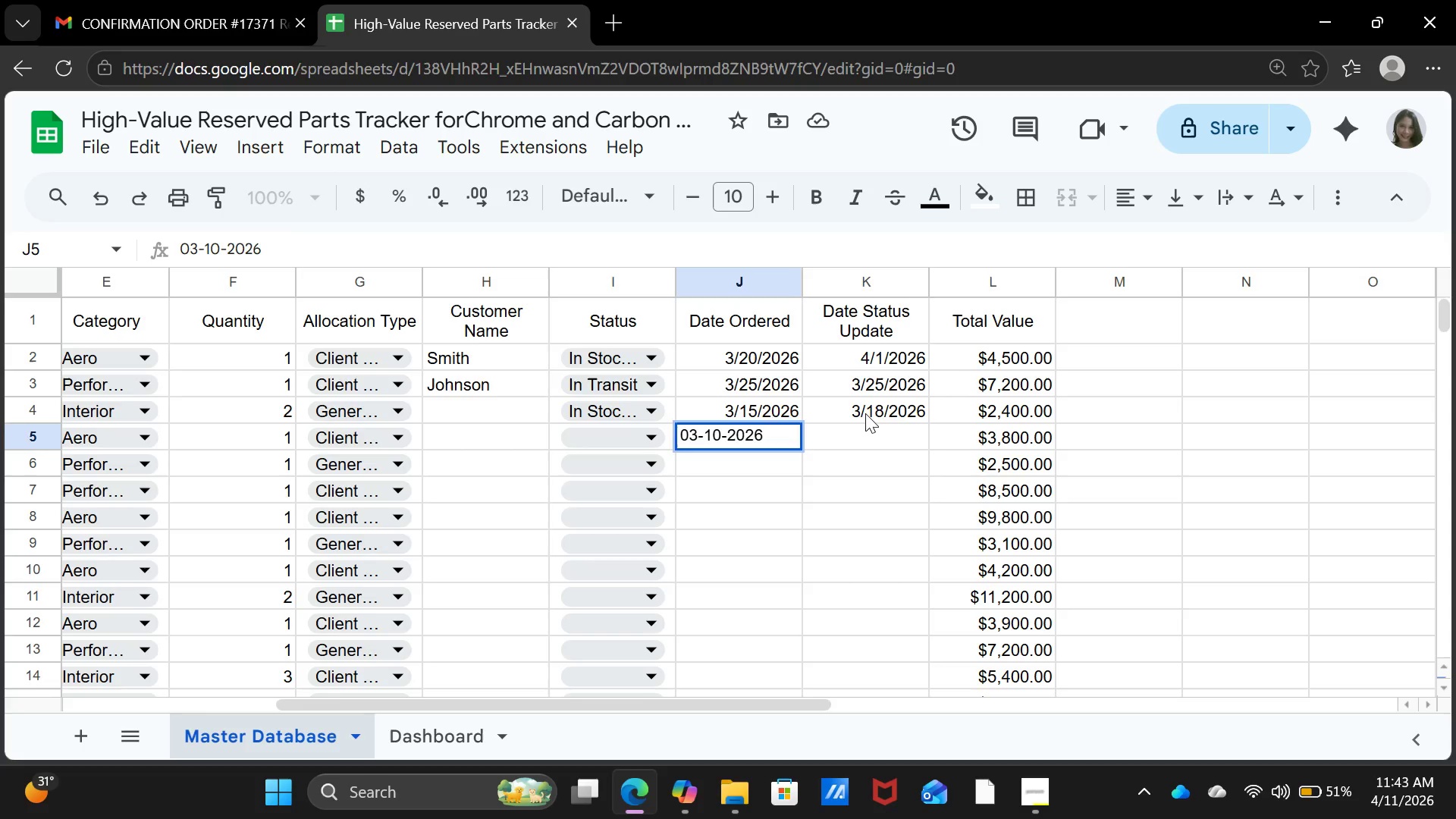 
key(ArrowRight)
 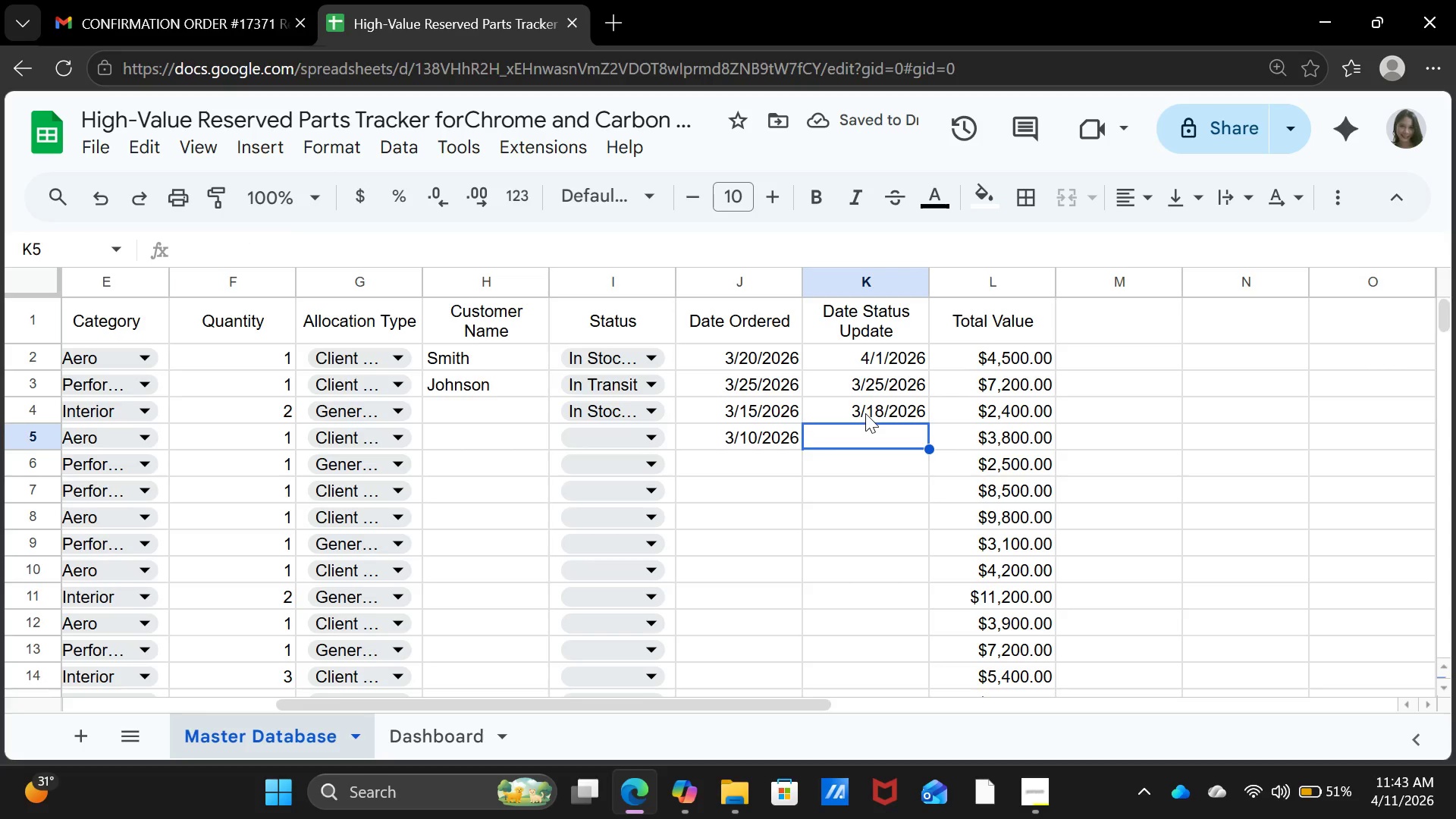 
type(03-20-2026)
 